 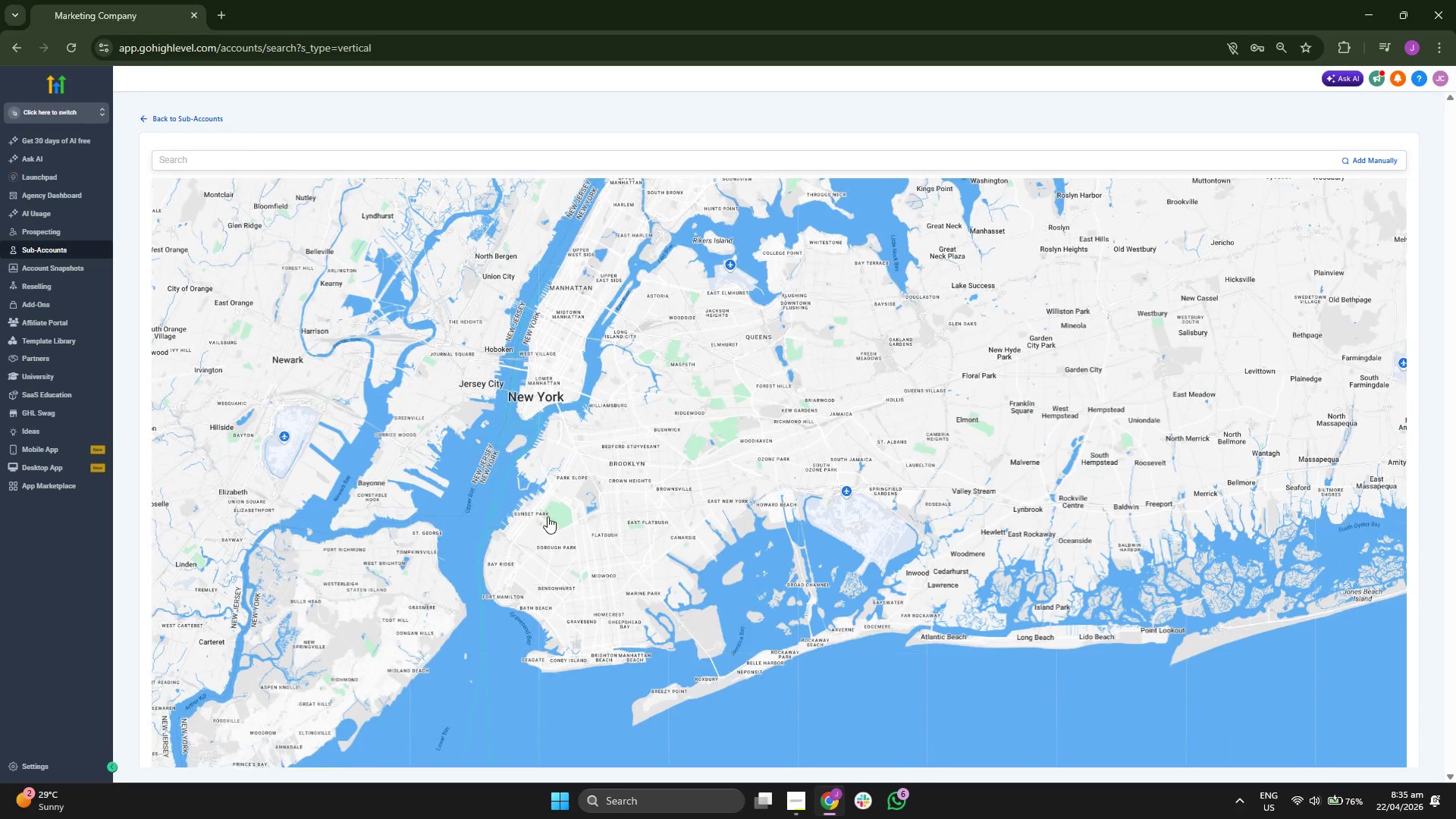 
left_click_drag(start_coordinate=[548, 516], to_coordinate=[557, 576])
 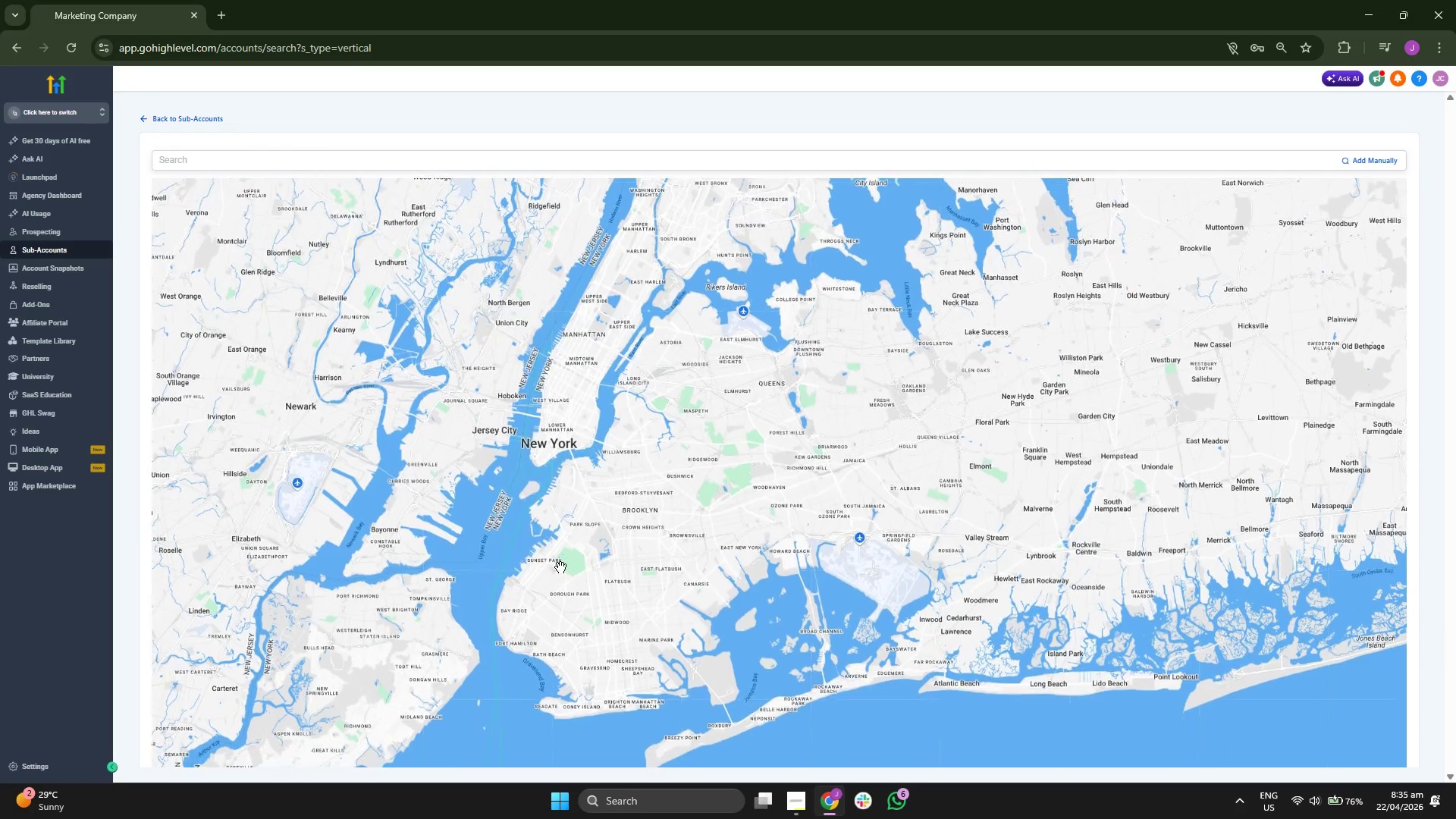 
scroll: coordinate [560, 567], scroll_direction: up, amount: 1.0
 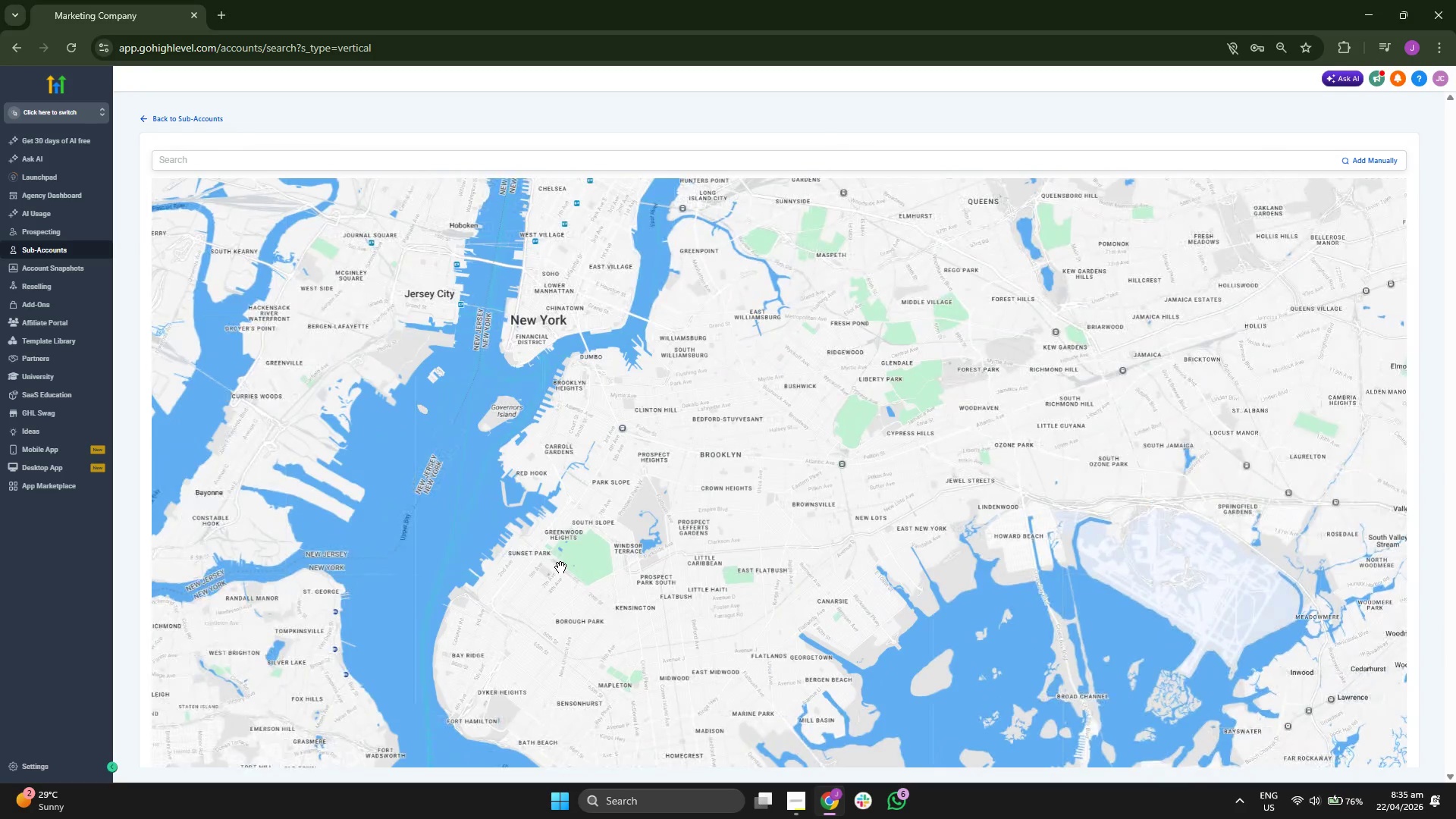 
left_click_drag(start_coordinate=[519, 578], to_coordinate=[607, 517])
 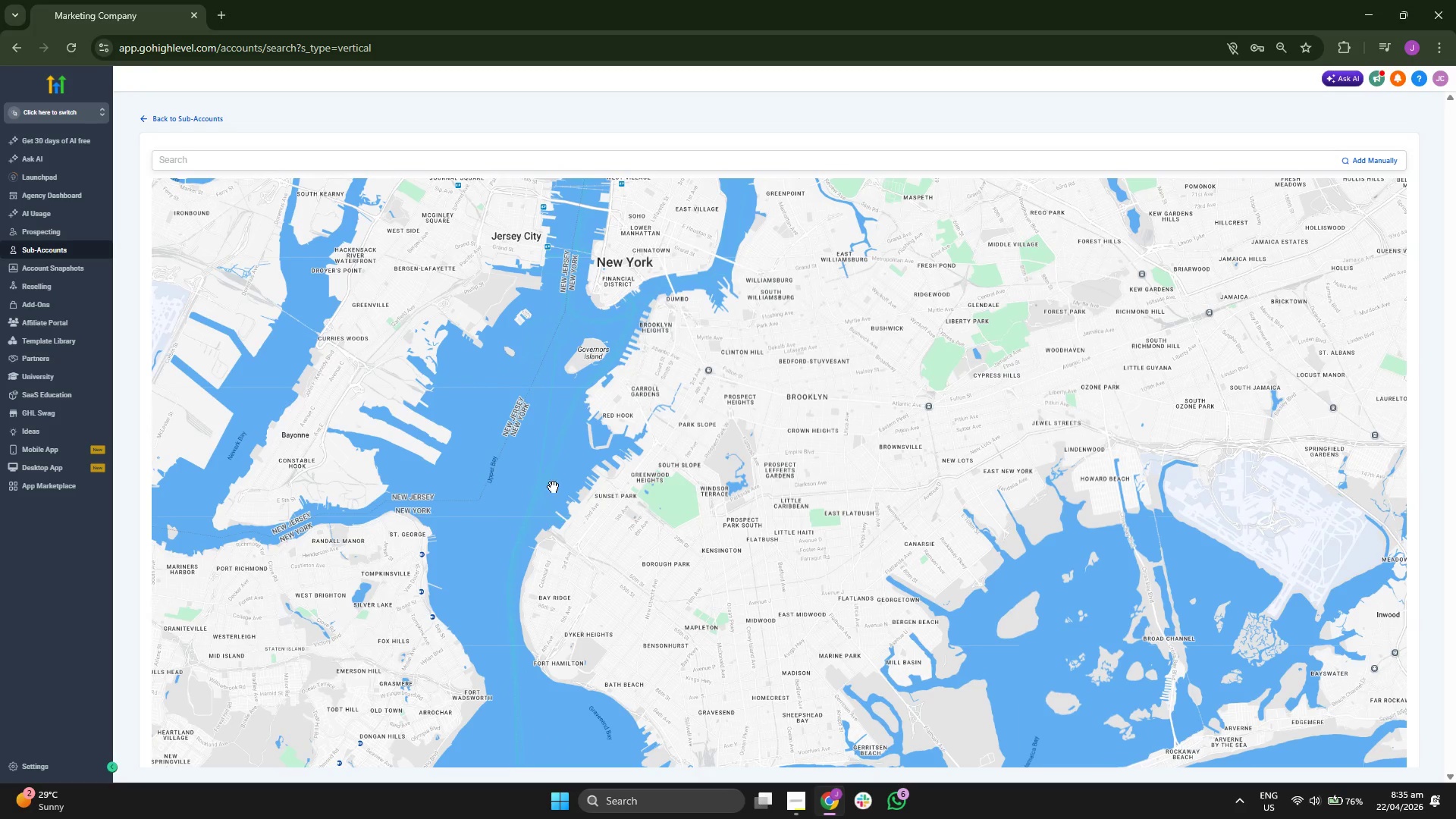 
left_click_drag(start_coordinate=[535, 473], to_coordinate=[580, 635])
 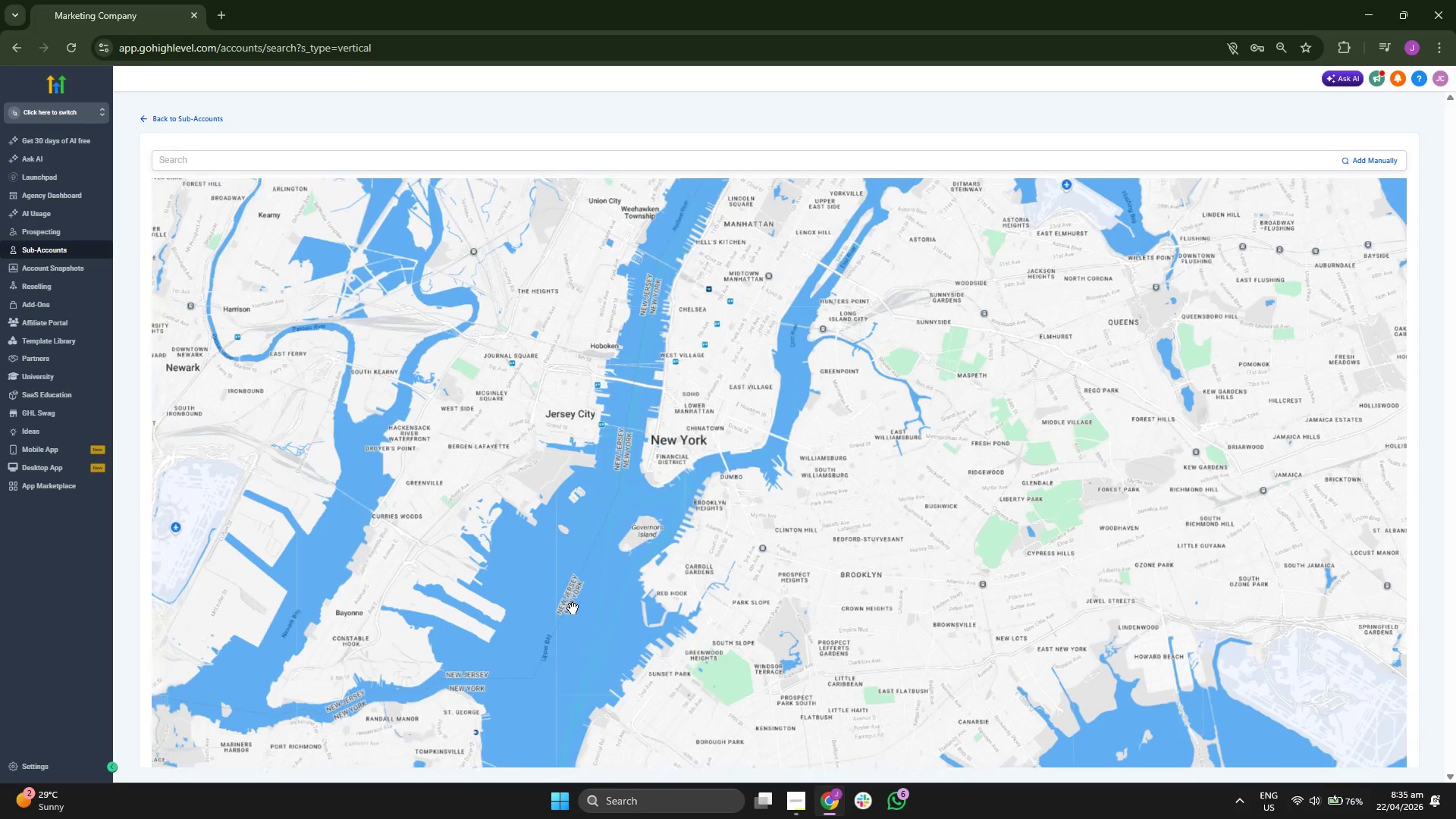 
scroll: coordinate [573, 608], scroll_direction: down, amount: 2.0
 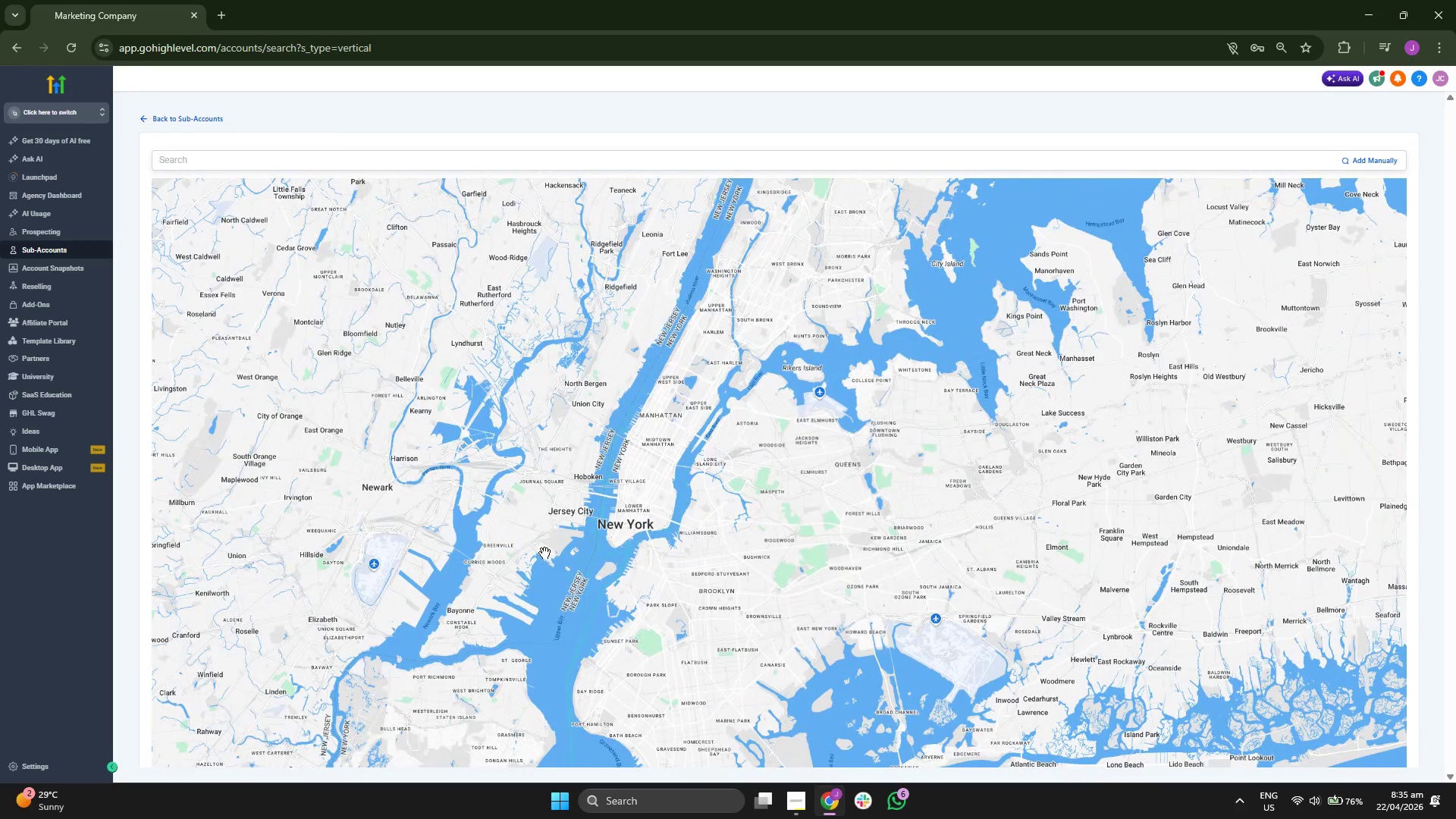 
left_click_drag(start_coordinate=[524, 541], to_coordinate=[489, 601])
 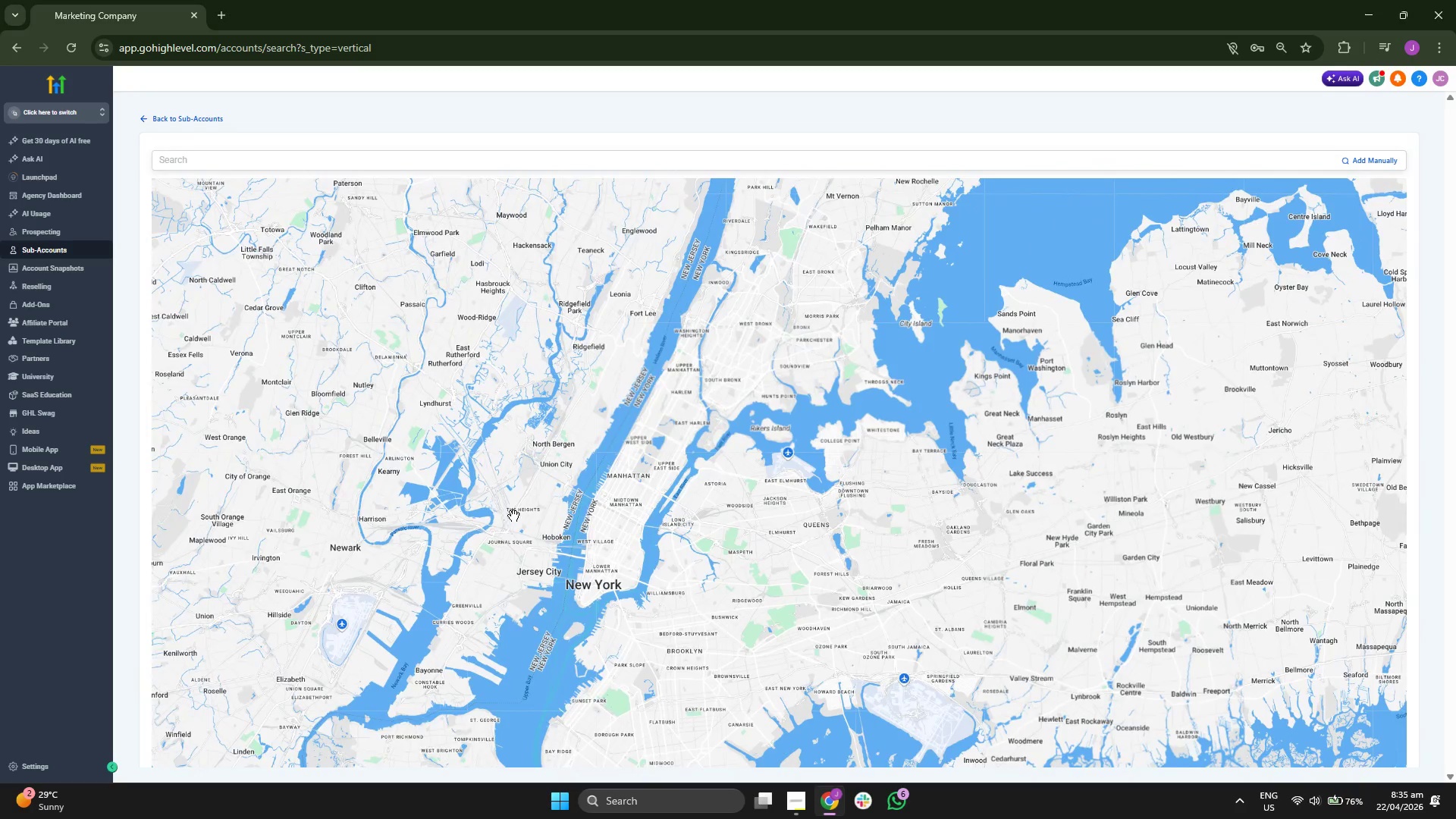 
left_click_drag(start_coordinate=[513, 517], to_coordinate=[519, 640])
 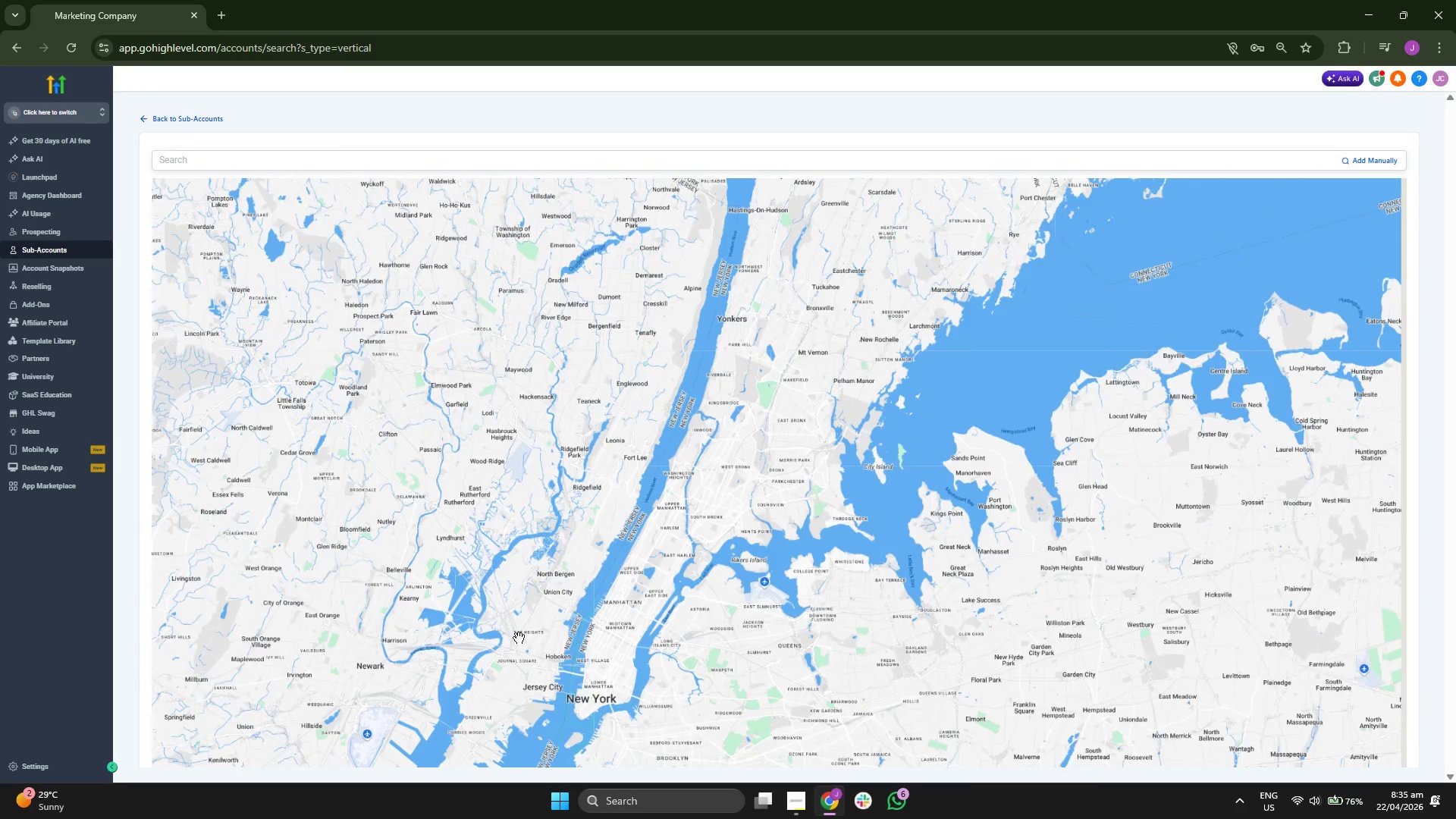 
scroll: coordinate [519, 638], scroll_direction: down, amount: 2.0
 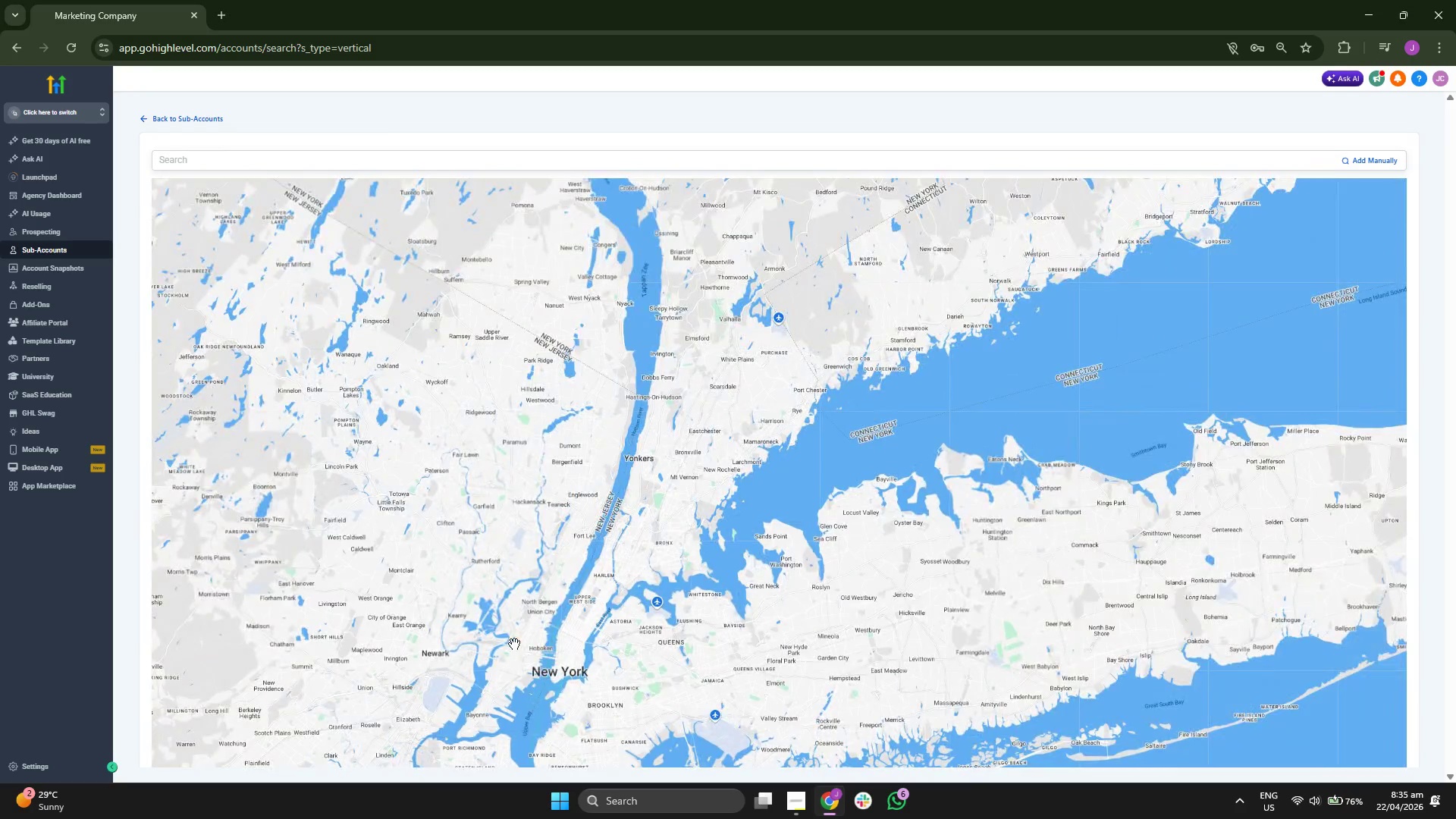 
left_click_drag(start_coordinate=[500, 648], to_coordinate=[550, 575])
 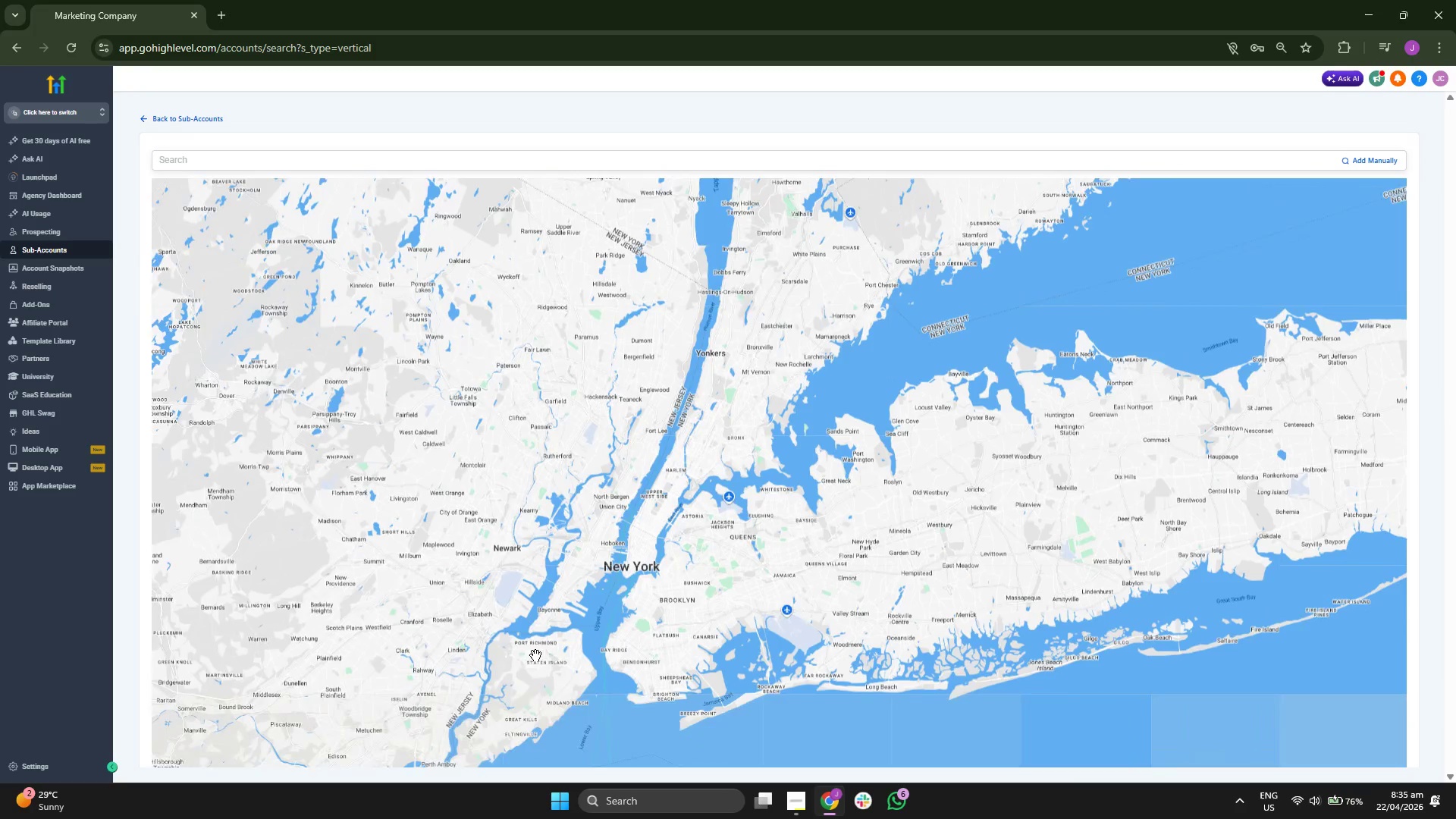 
left_click_drag(start_coordinate=[529, 677], to_coordinate=[552, 596])
 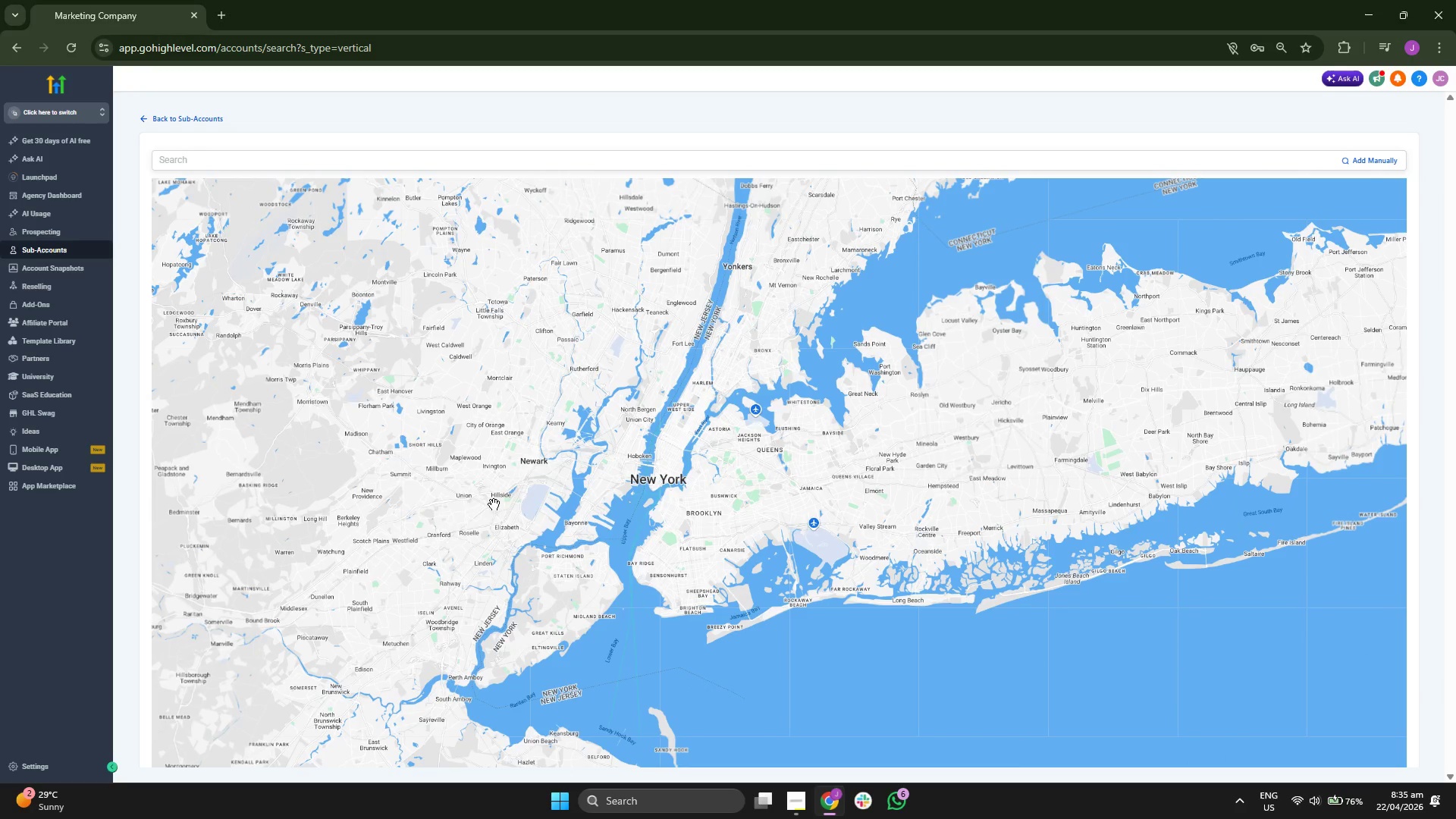 
left_click_drag(start_coordinate=[453, 508], to_coordinate=[600, 492])
 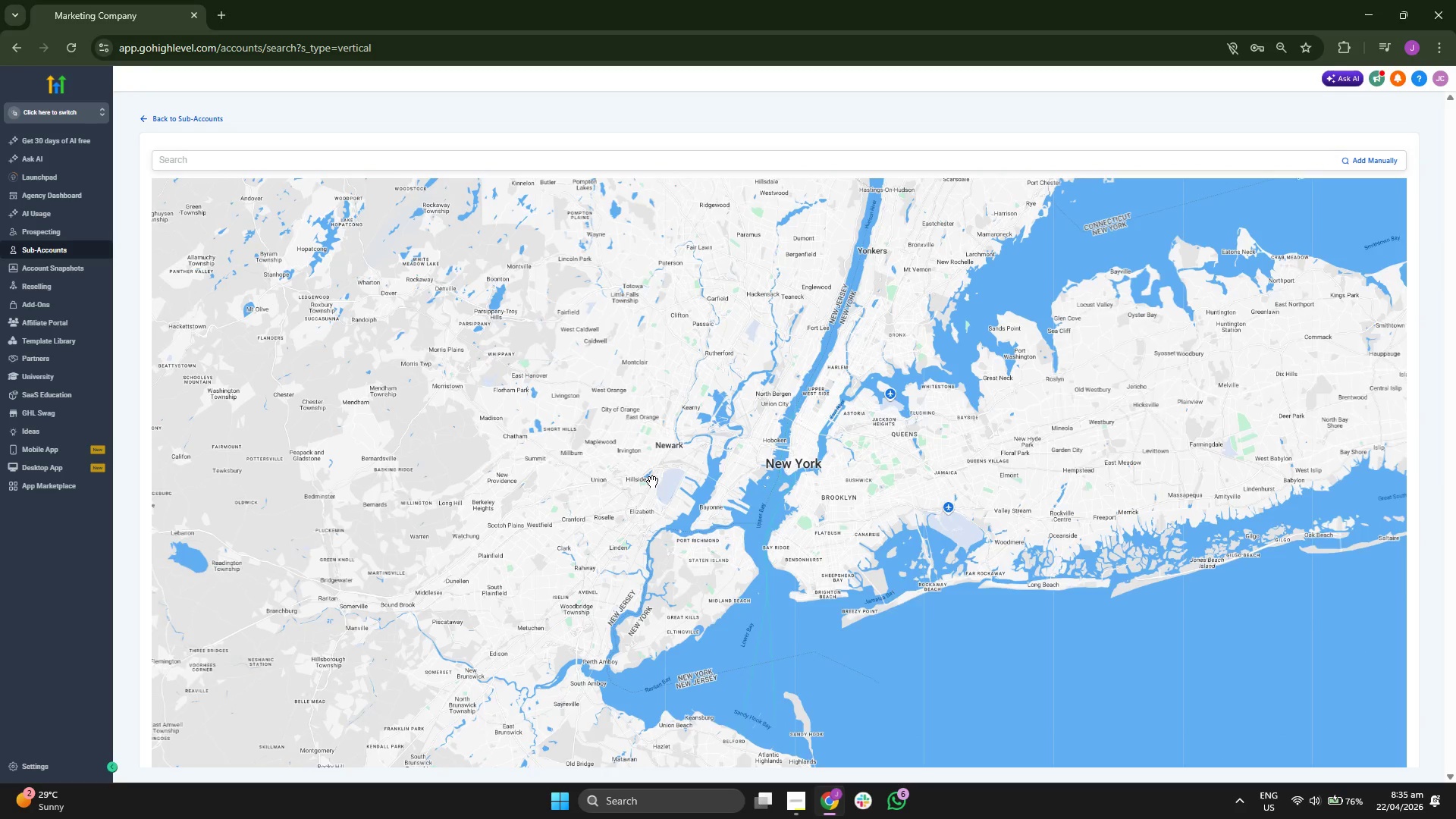 
scroll: coordinate [652, 482], scroll_direction: up, amount: 1.0
 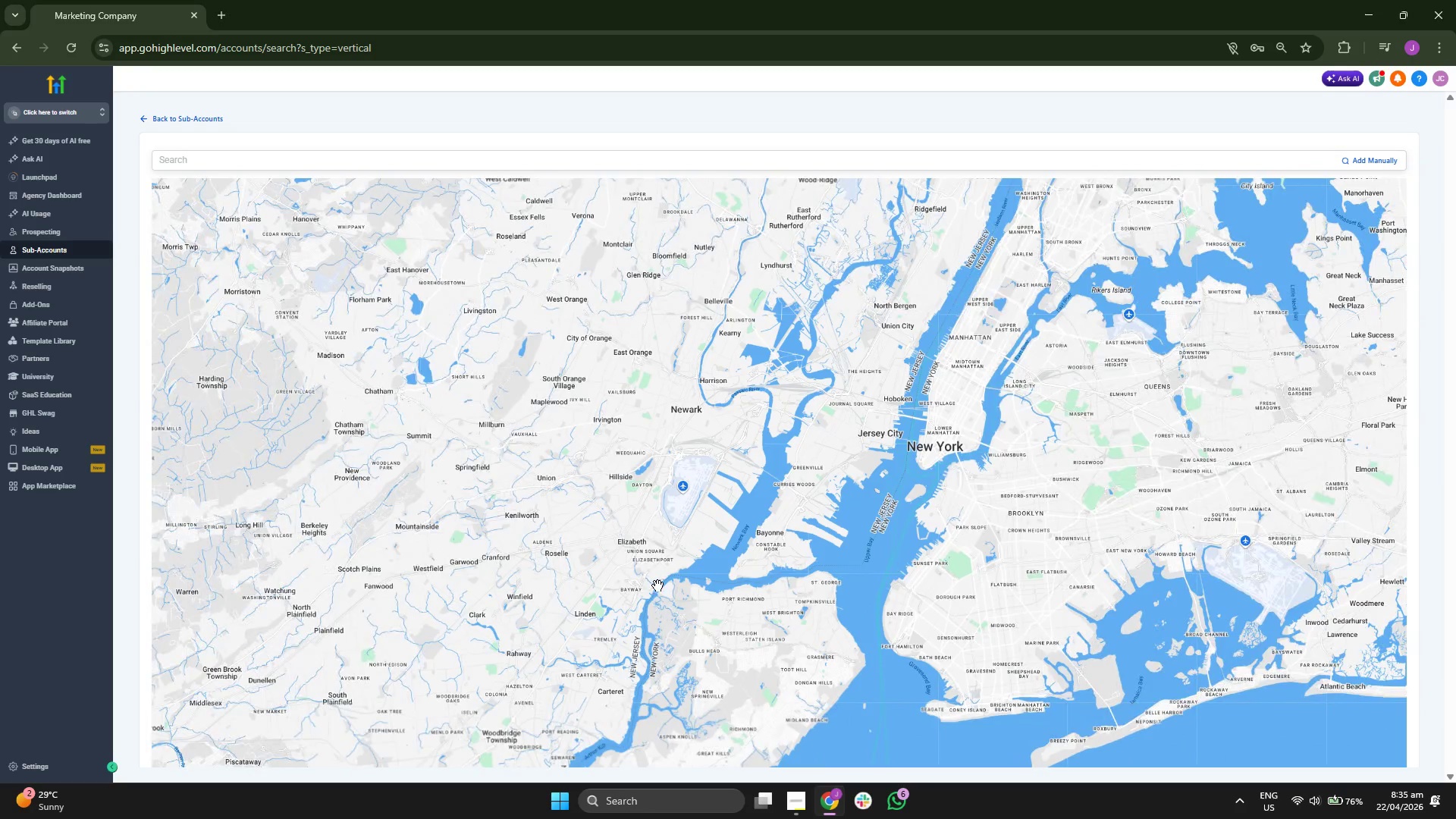 
left_click_drag(start_coordinate=[553, 488], to_coordinate=[526, 495])
 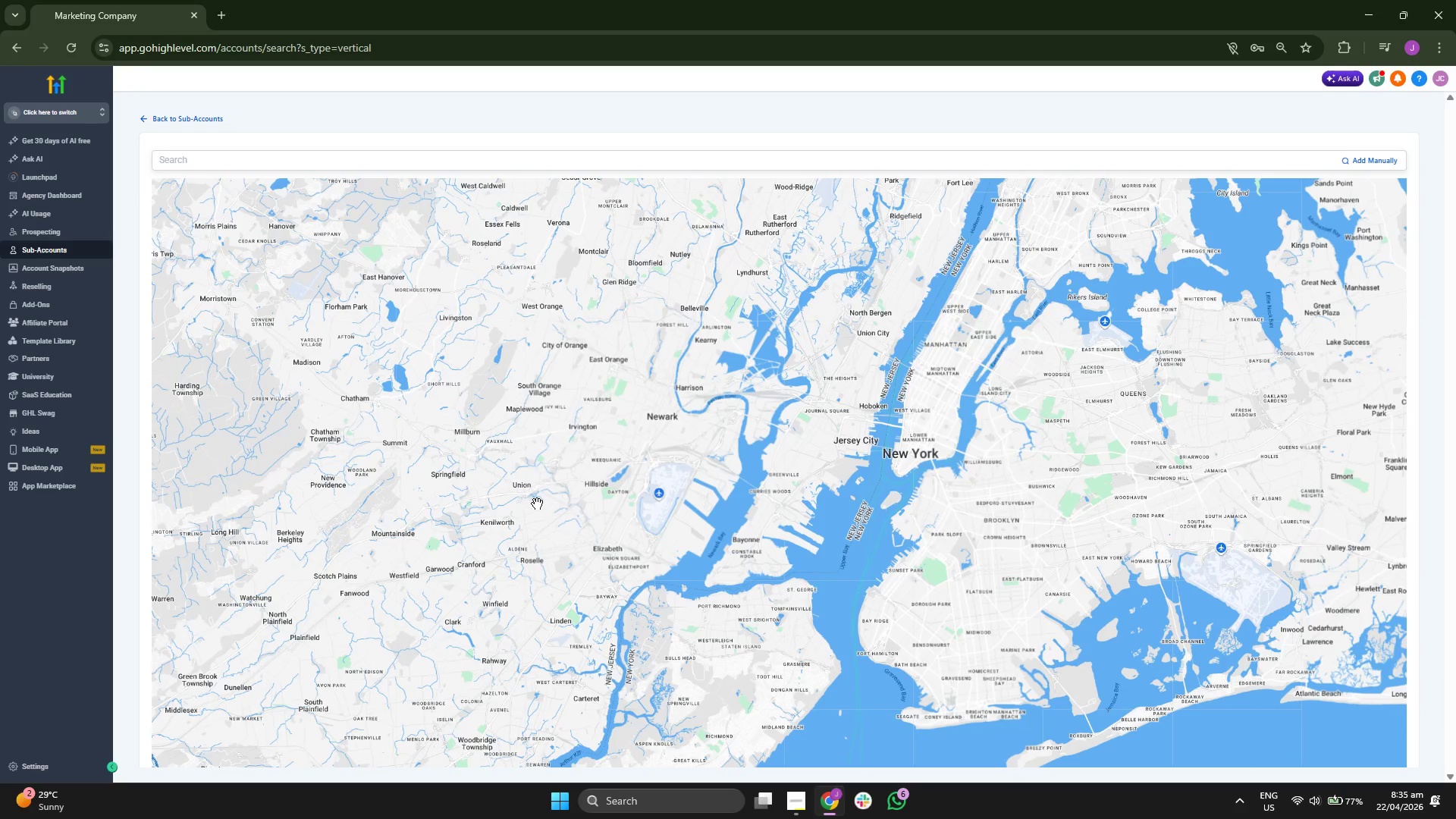 
scroll: coordinate [537, 504], scroll_direction: up, amount: 1.0
 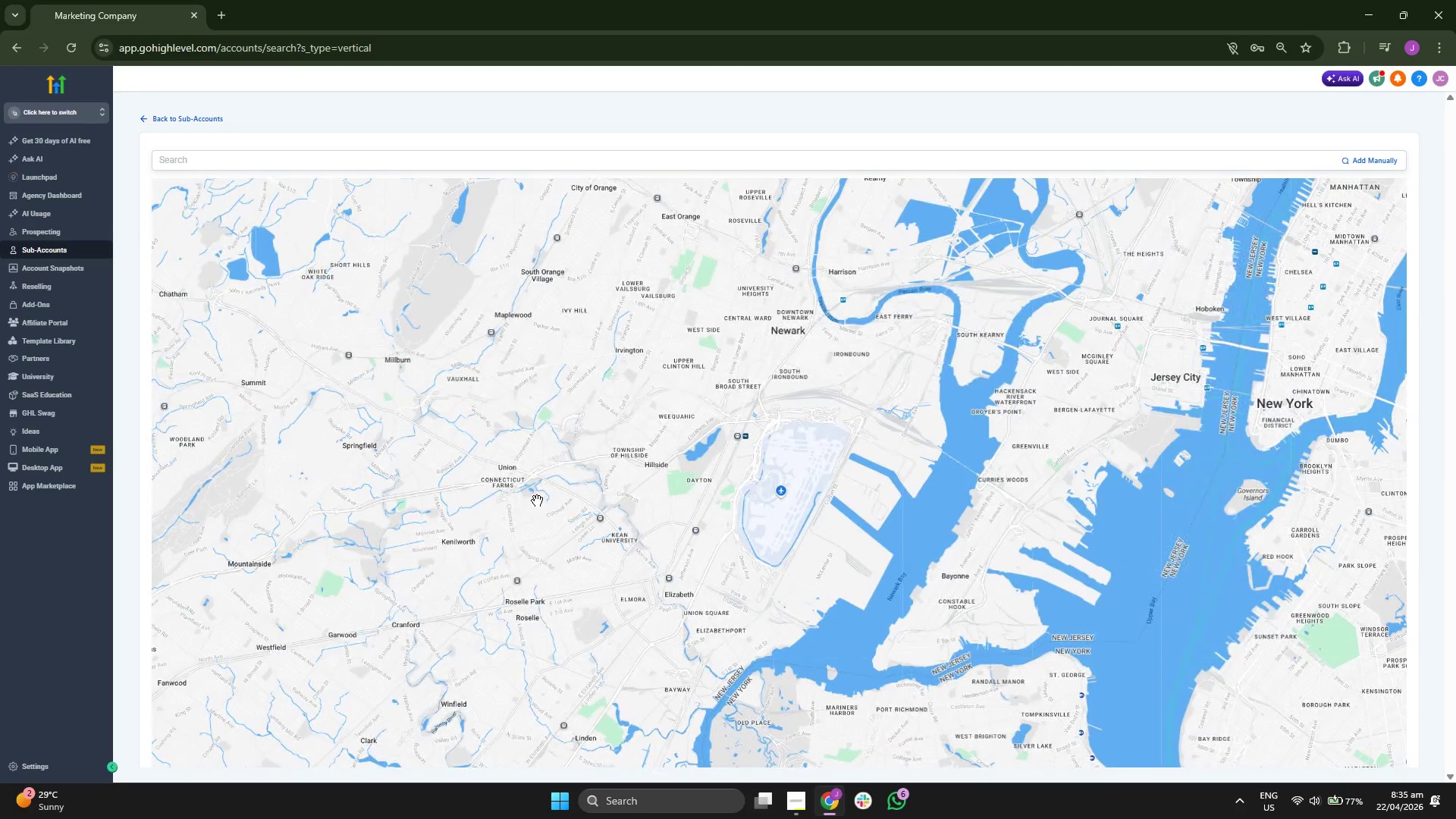 
left_click_drag(start_coordinate=[533, 444], to_coordinate=[464, 514])
 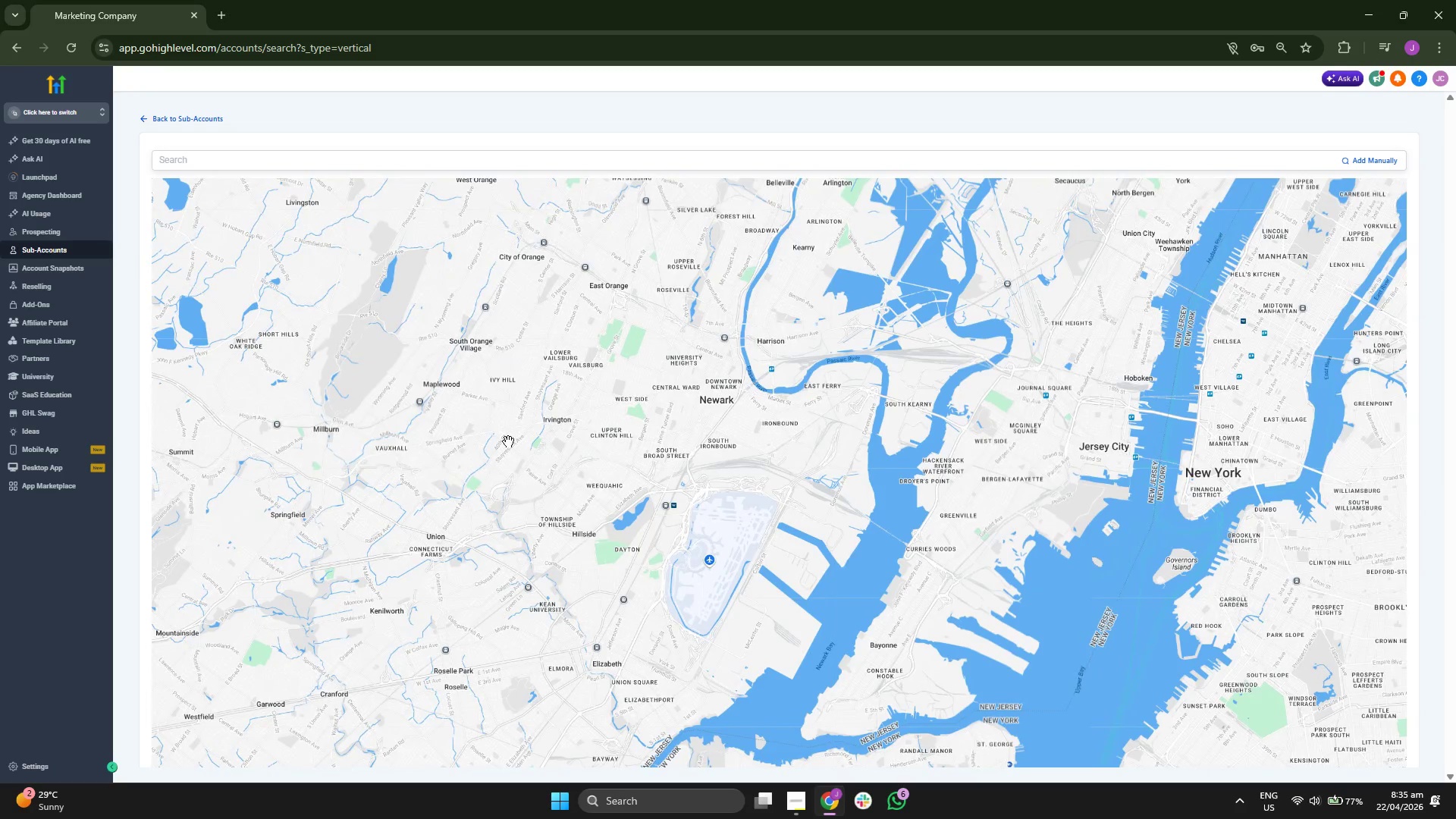 
left_click_drag(start_coordinate=[506, 440], to_coordinate=[491, 472])
 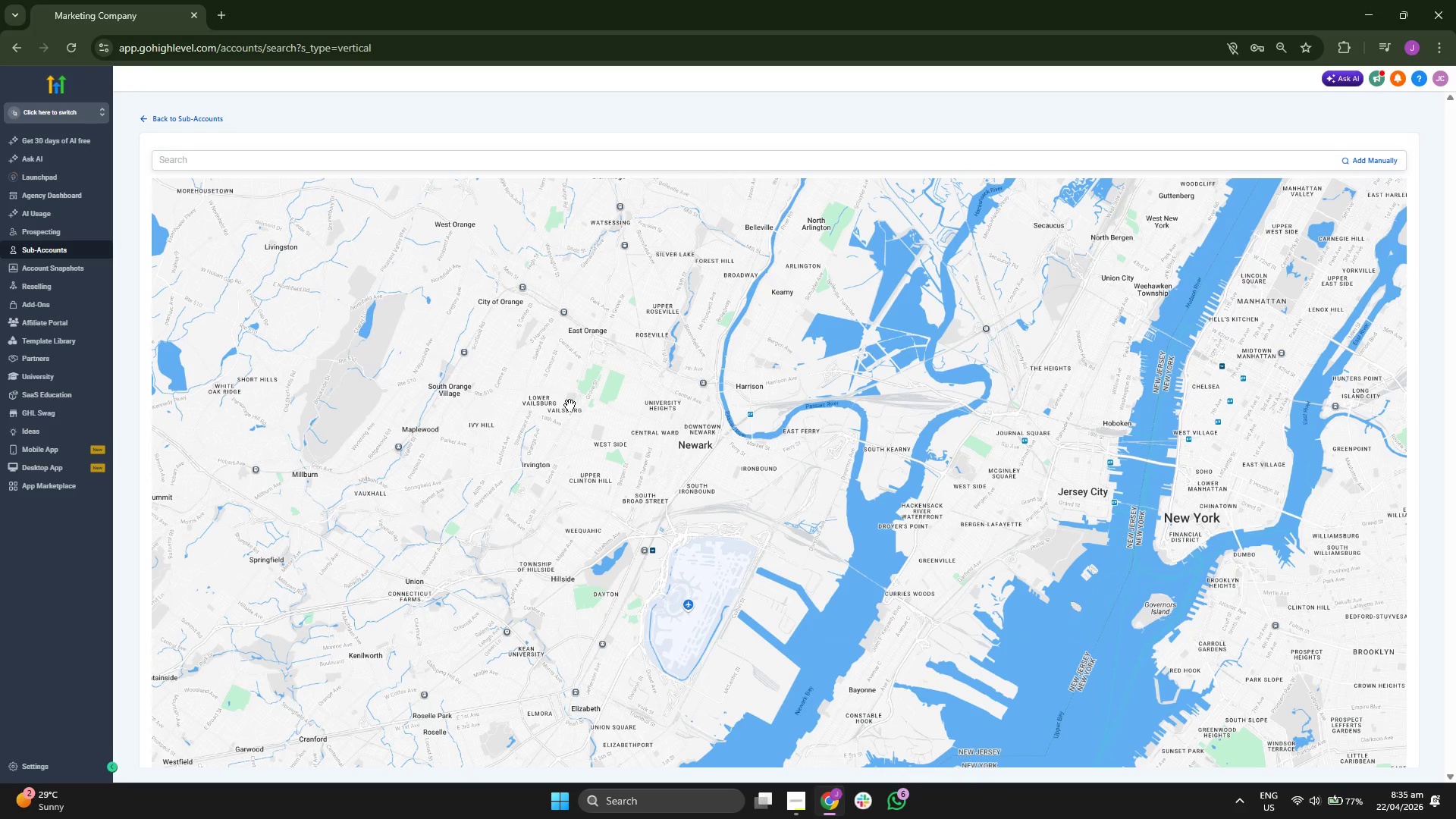 
left_click_drag(start_coordinate=[570, 405], to_coordinate=[552, 405])
 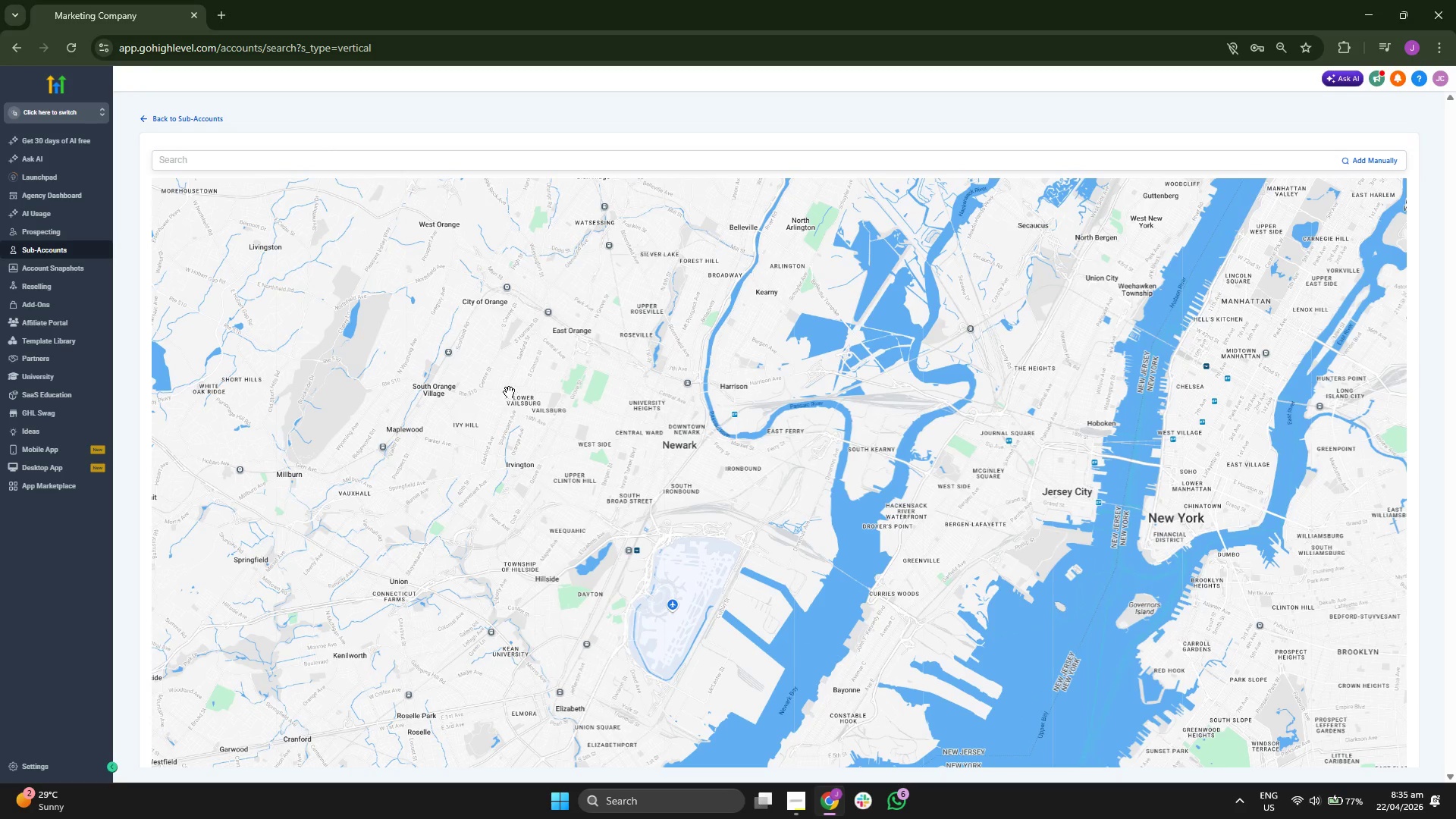 
left_click_drag(start_coordinate=[507, 388], to_coordinate=[503, 407])
 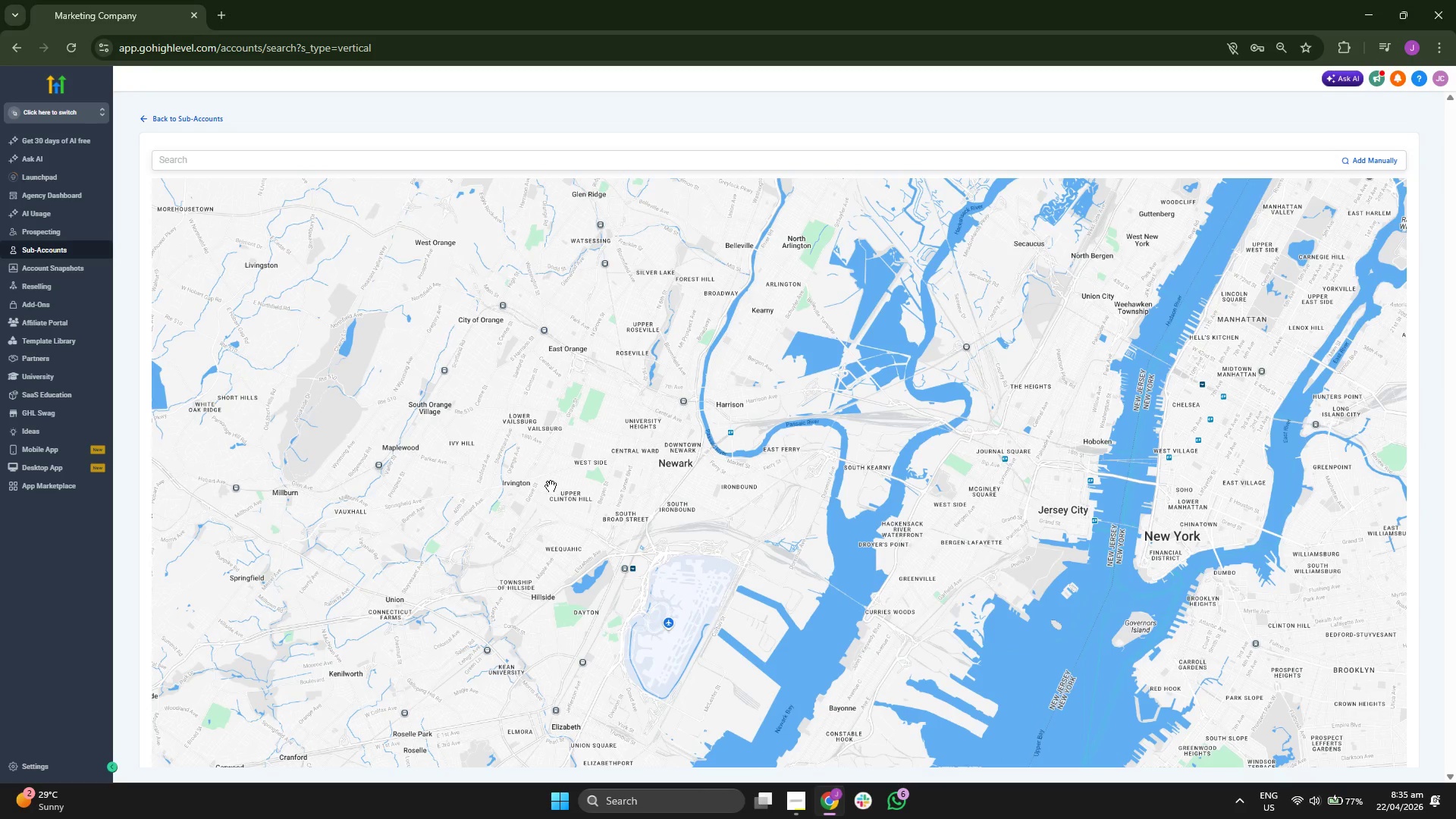 
left_click_drag(start_coordinate=[551, 493], to_coordinate=[543, 472])
 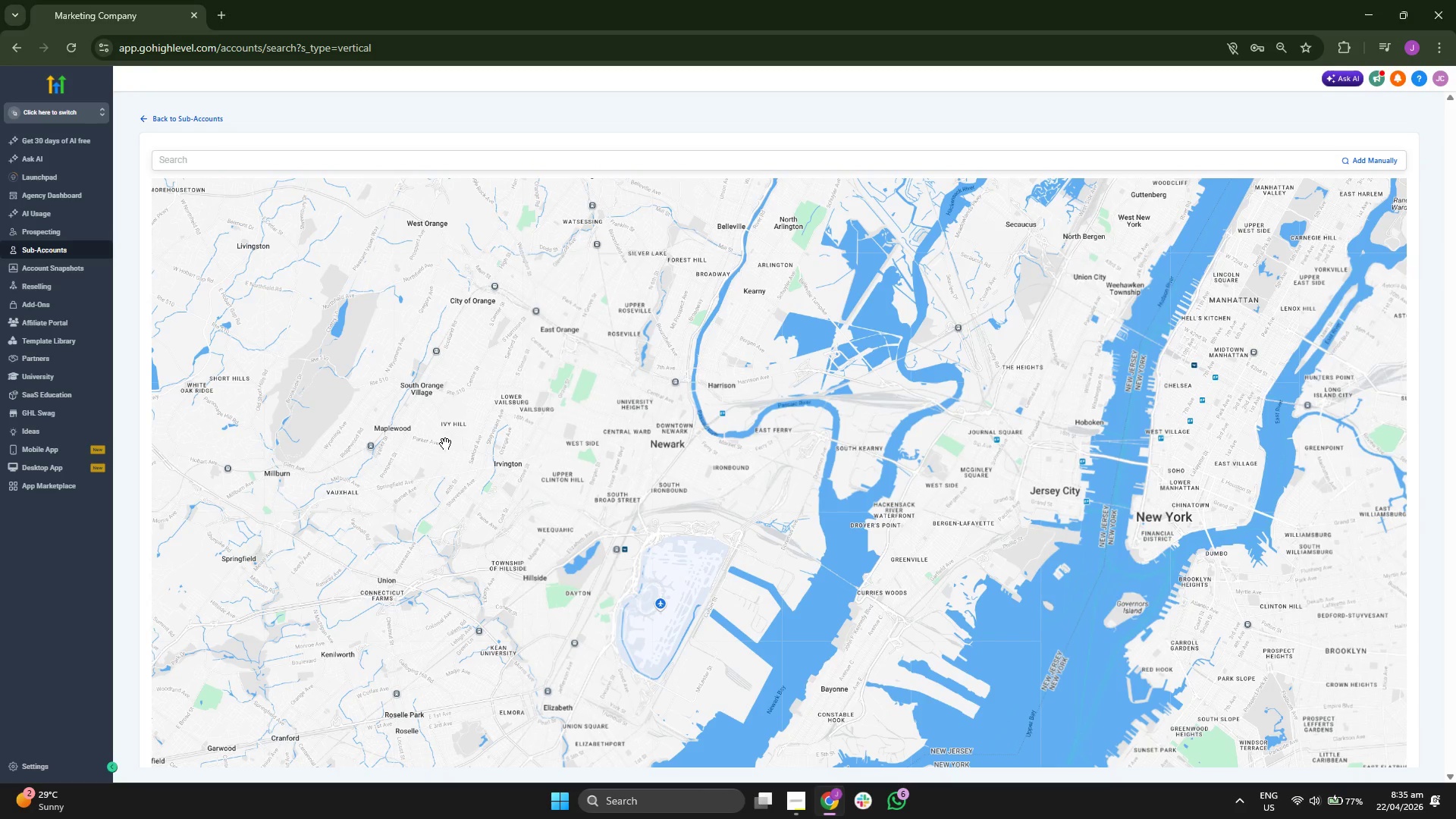 
left_click_drag(start_coordinate=[430, 438], to_coordinate=[445, 451])
 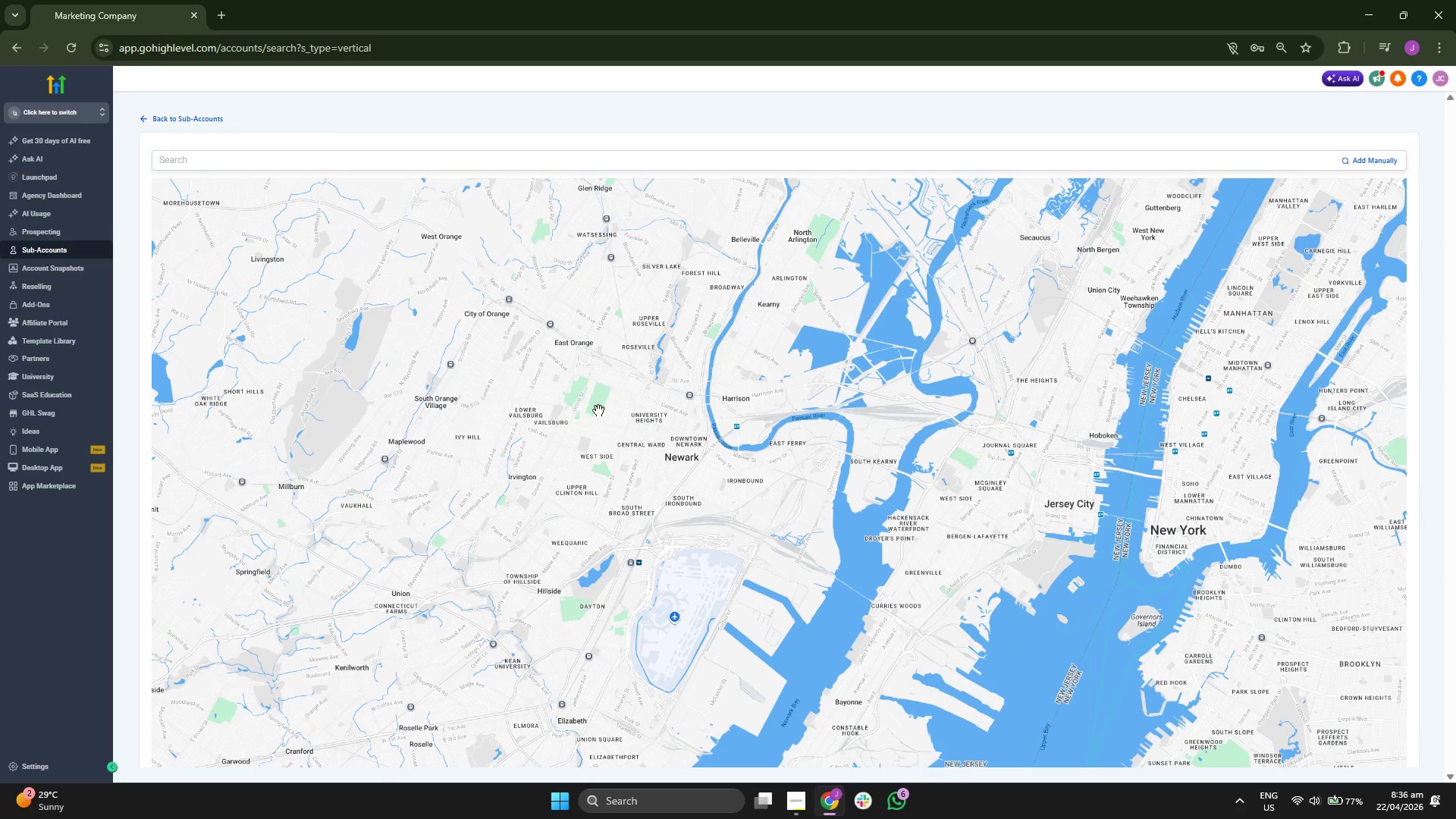 
left_click_drag(start_coordinate=[612, 403], to_coordinate=[612, 438])
 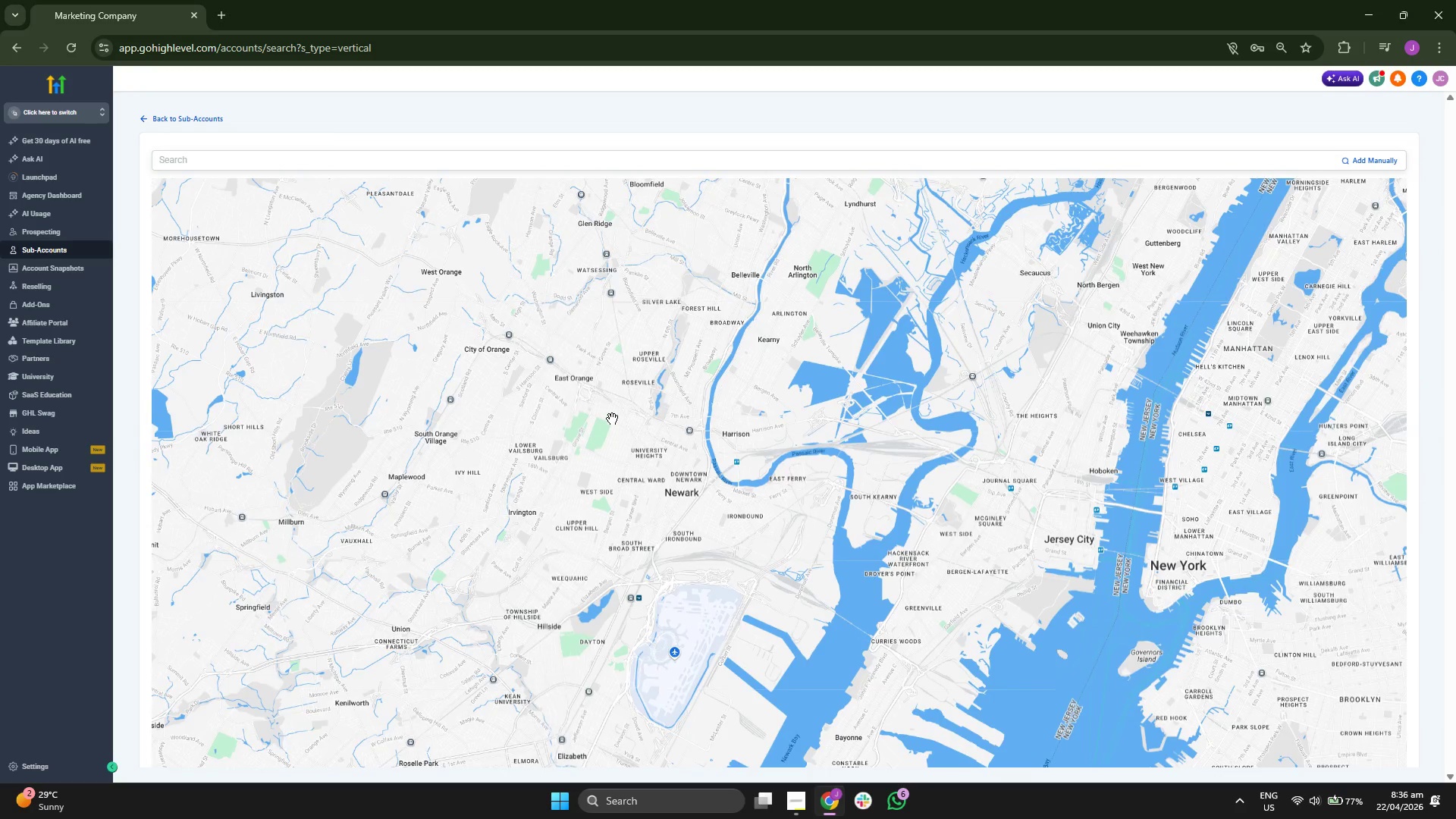 
left_click_drag(start_coordinate=[612, 417], to_coordinate=[598, 465])
 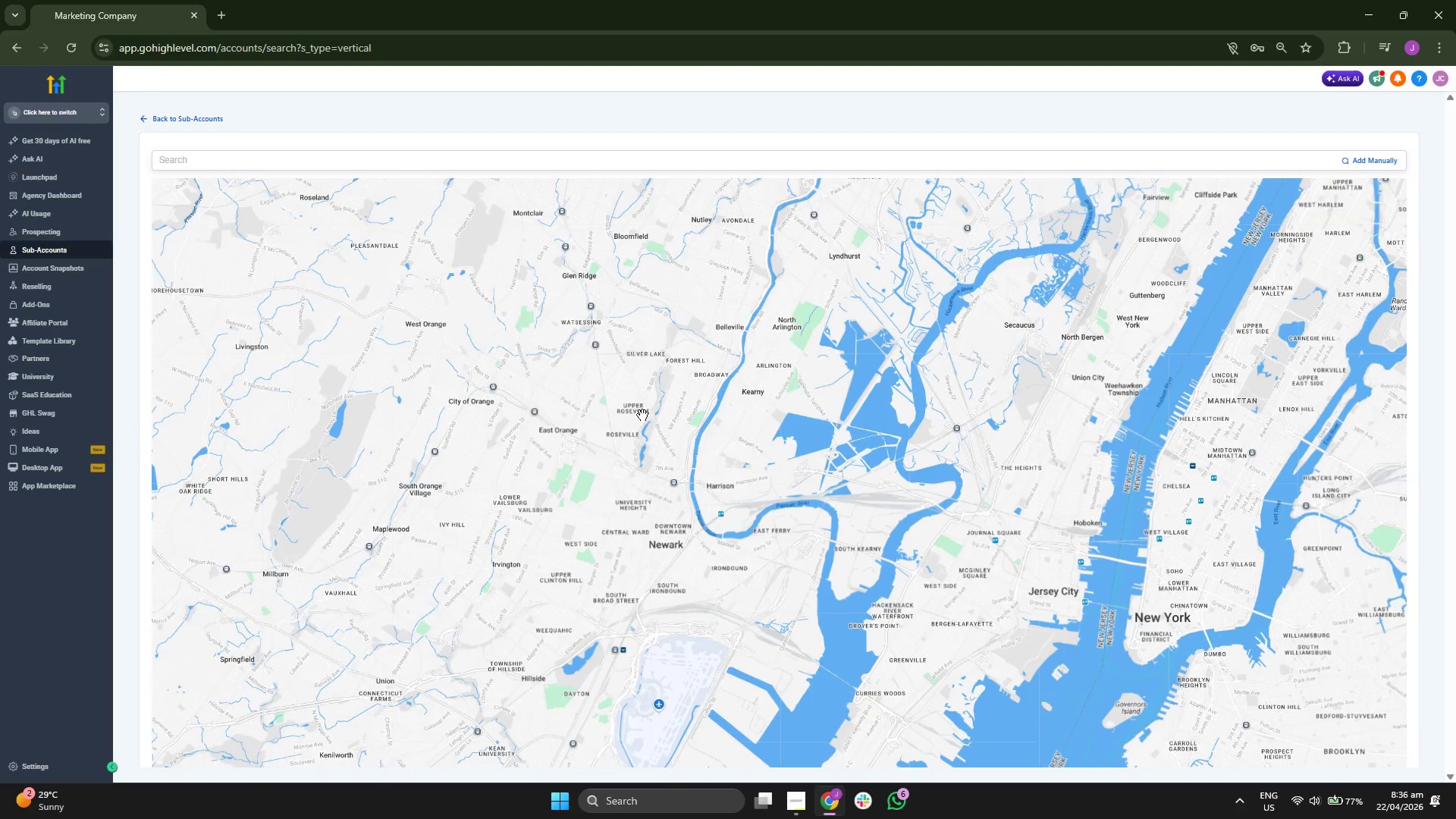 
left_click_drag(start_coordinate=[648, 410], to_coordinate=[618, 426])
 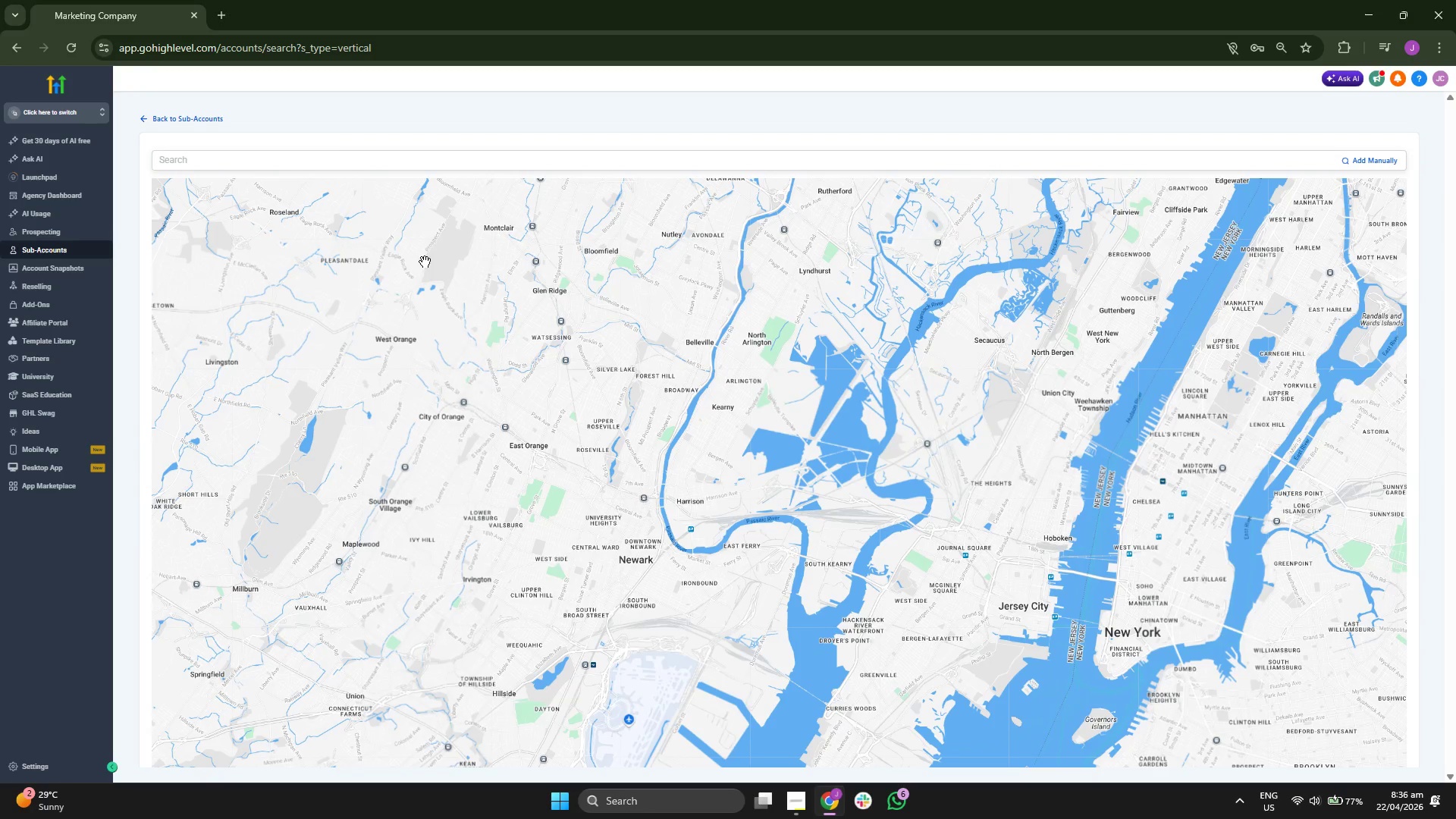 
left_click([371, 153])
 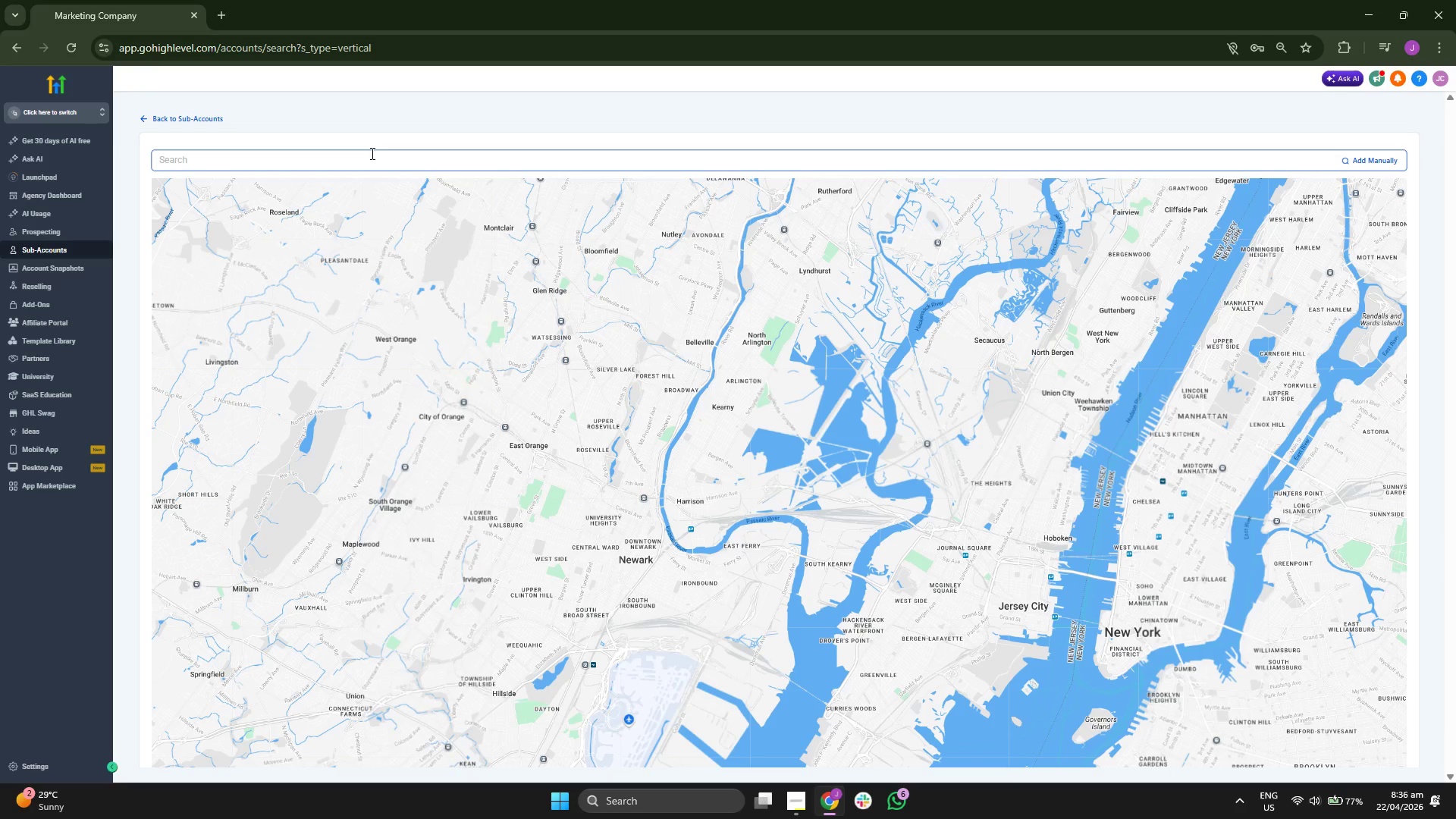 
type(Es)
key(Backspace)
type(ast ora)
 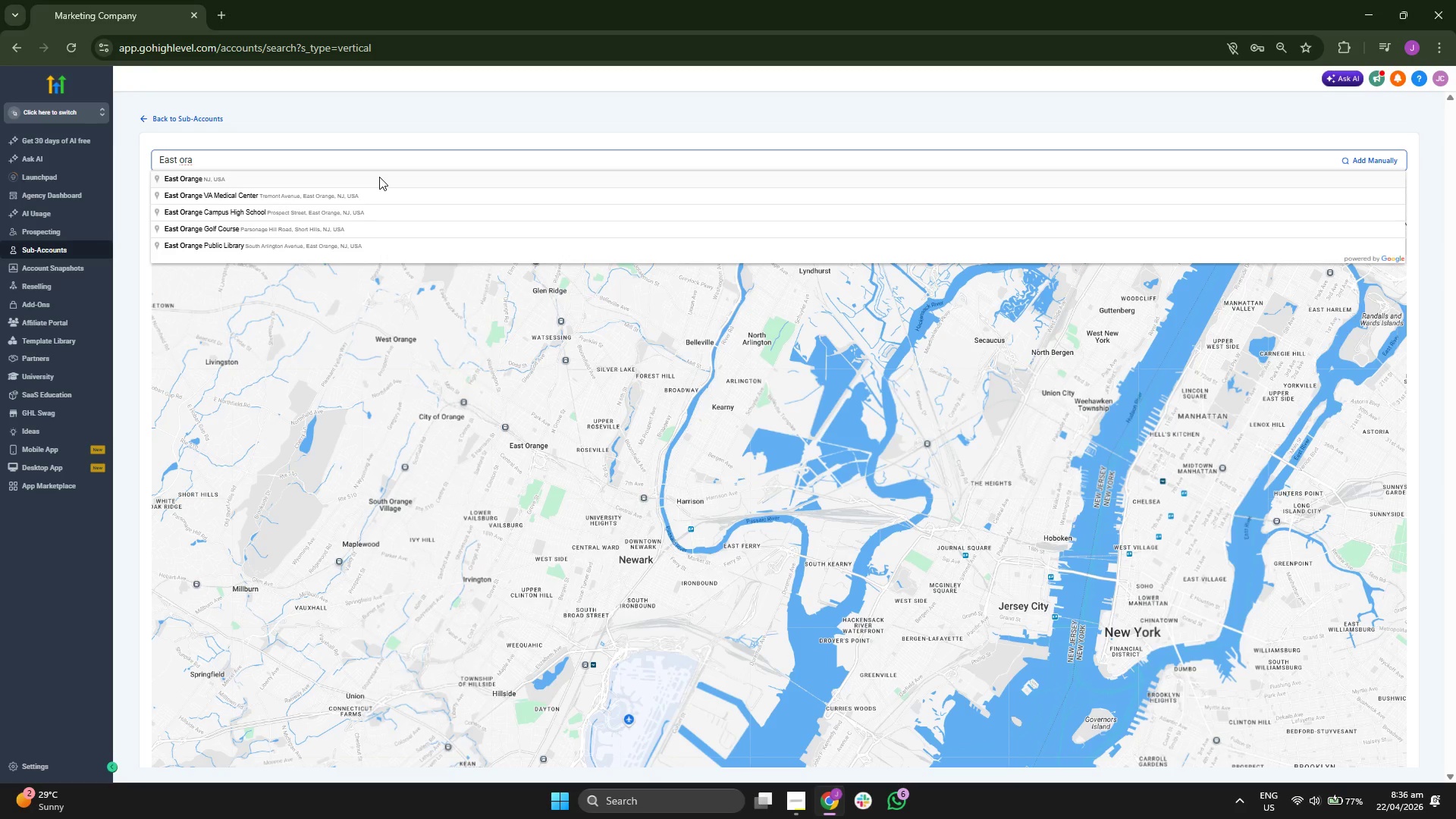 
wait(8.74)
 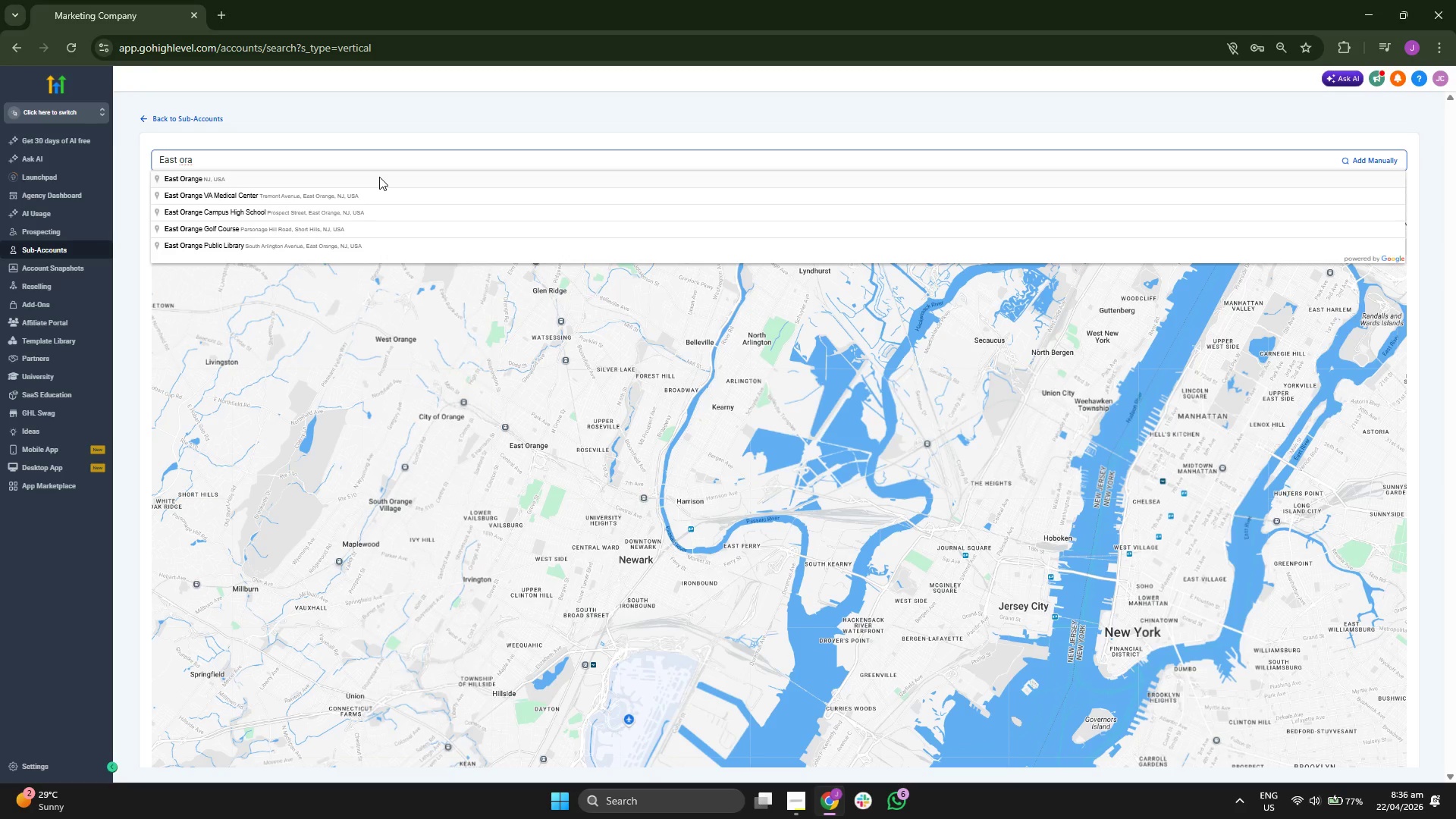 
left_click([355, 232])
 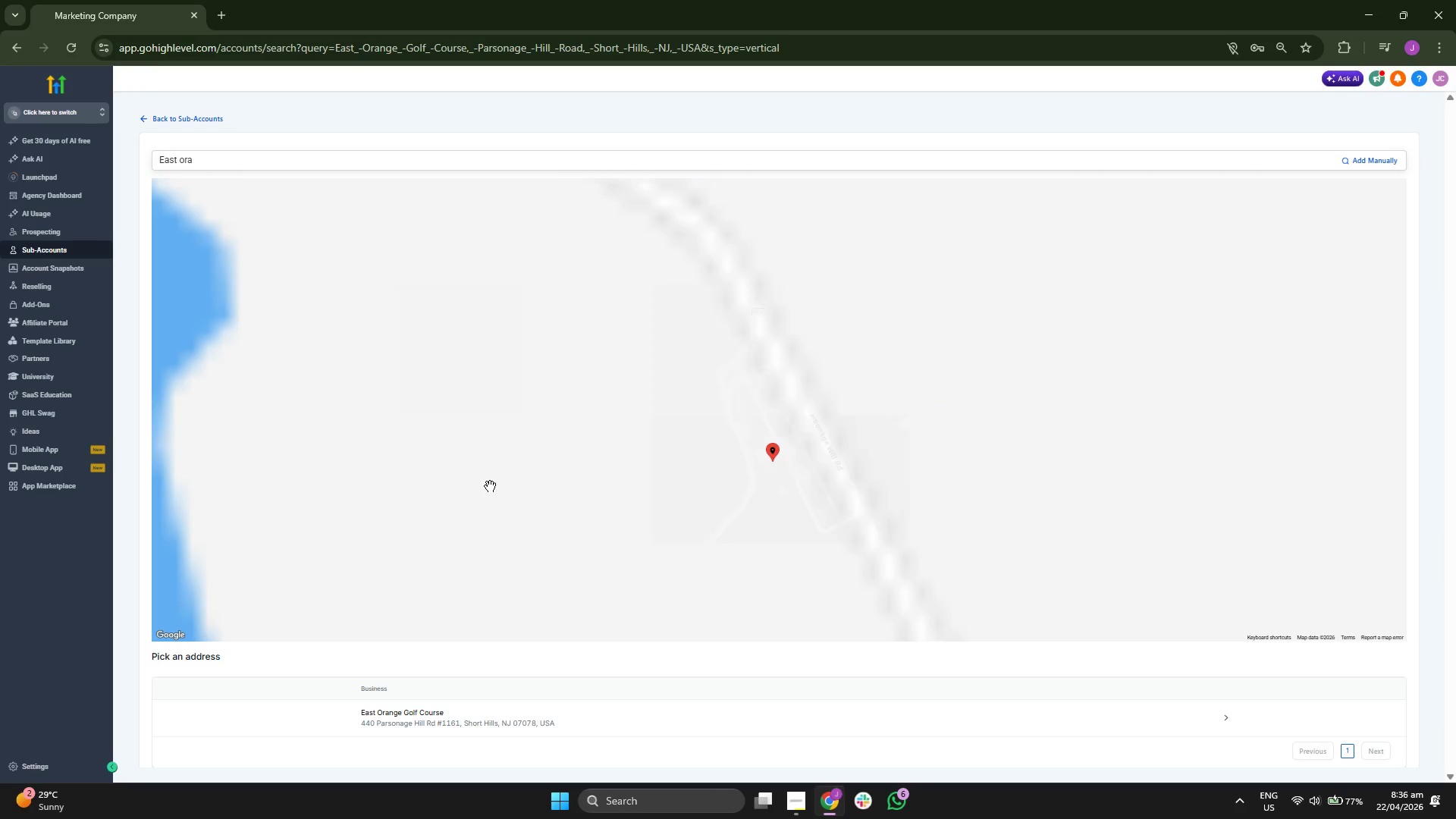 
scroll: coordinate [495, 497], scroll_direction: down, amount: 8.0
 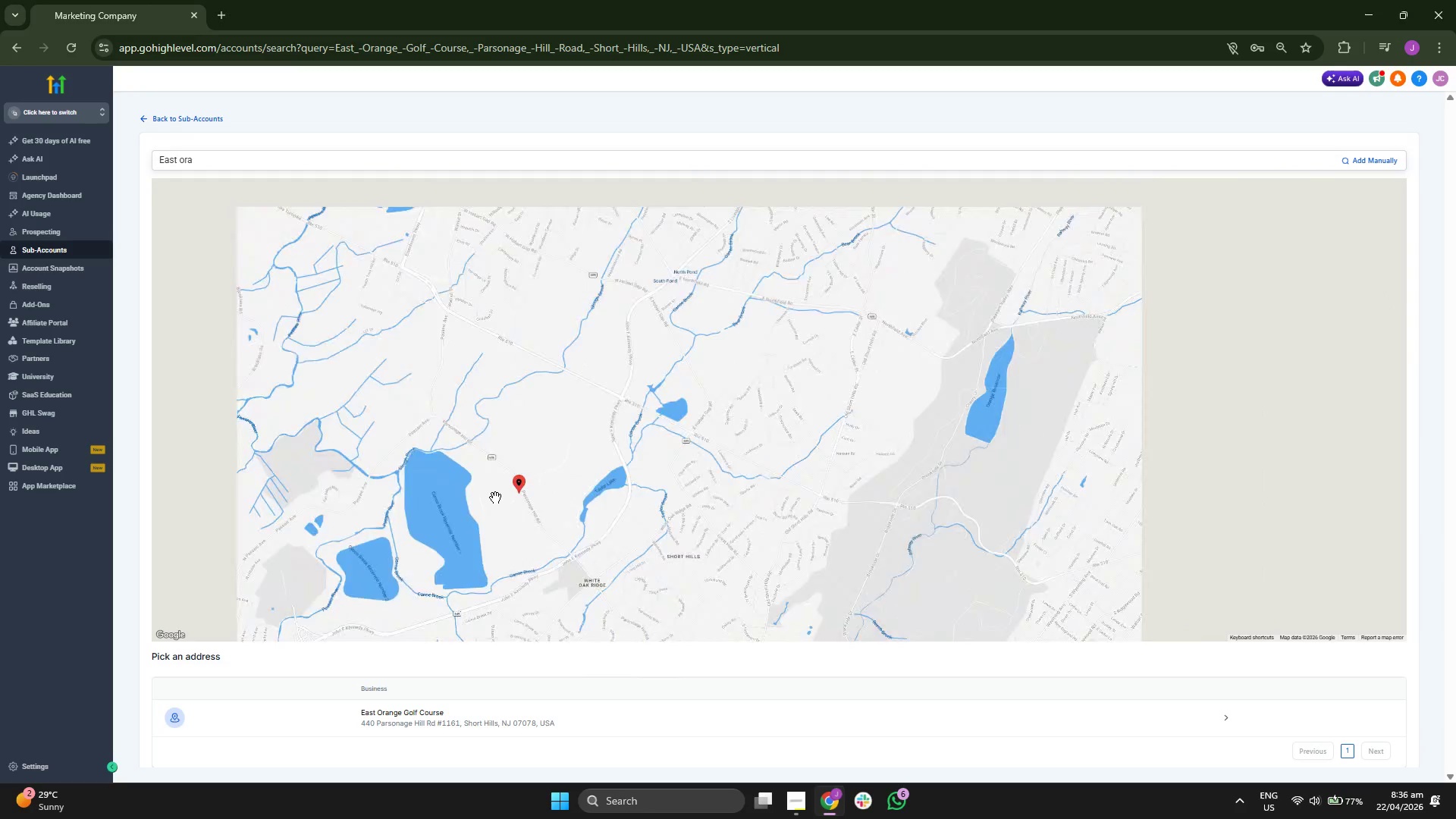 
left_click_drag(start_coordinate=[566, 569], to_coordinate=[543, 470])
 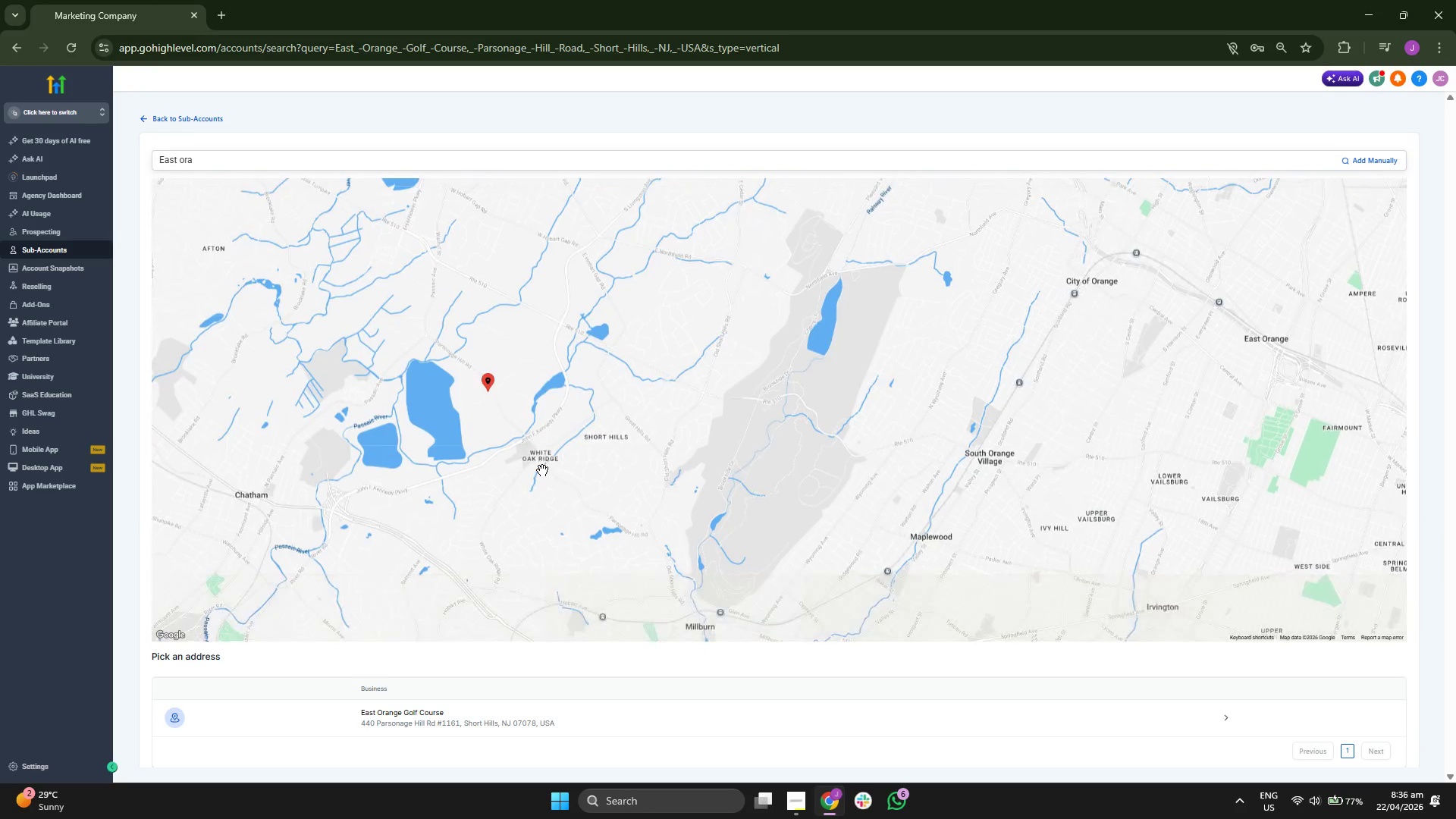 
scroll: coordinate [536, 479], scroll_direction: down, amount: 10.0
 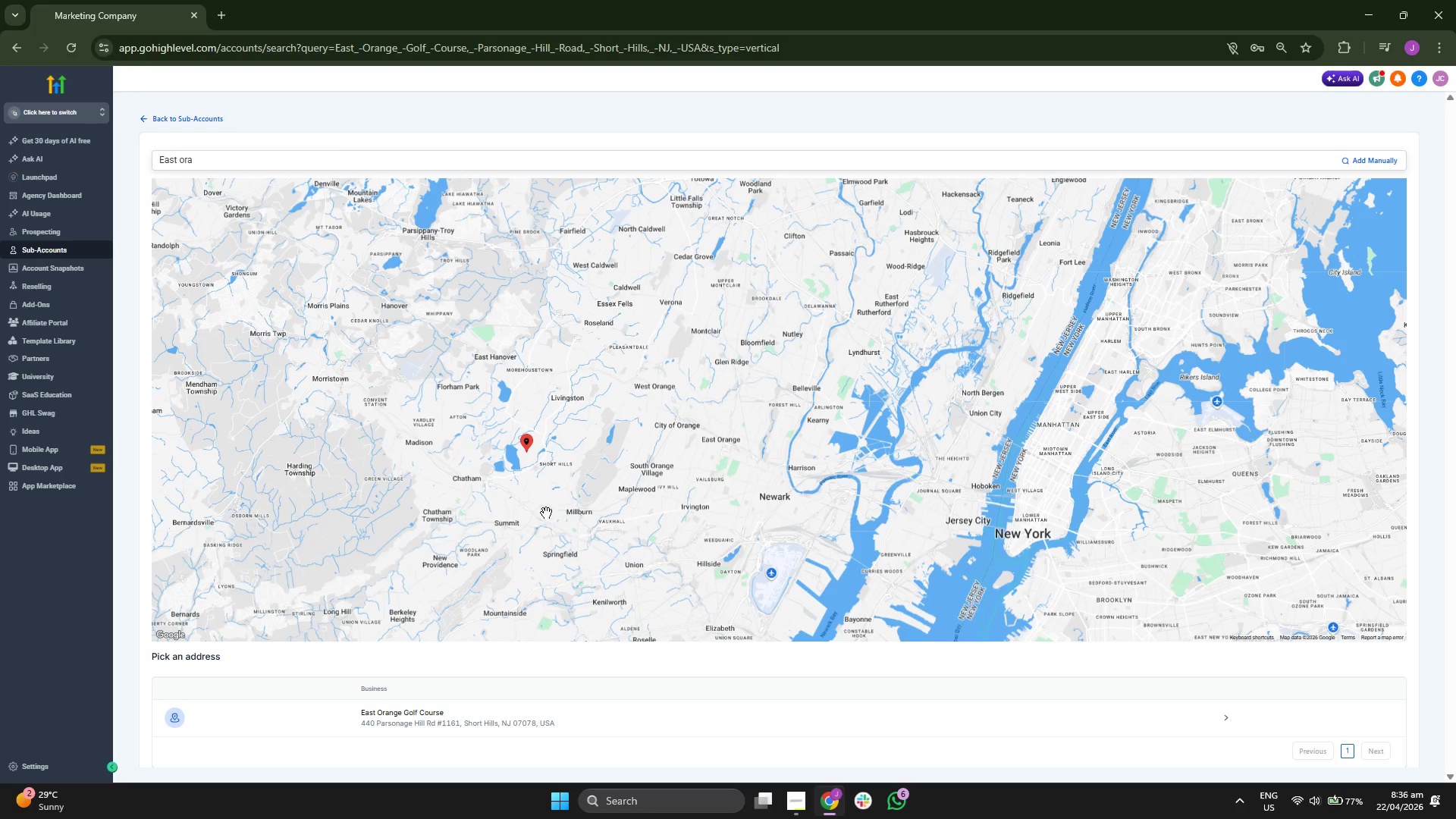 
left_click_drag(start_coordinate=[571, 537], to_coordinate=[514, 497])
 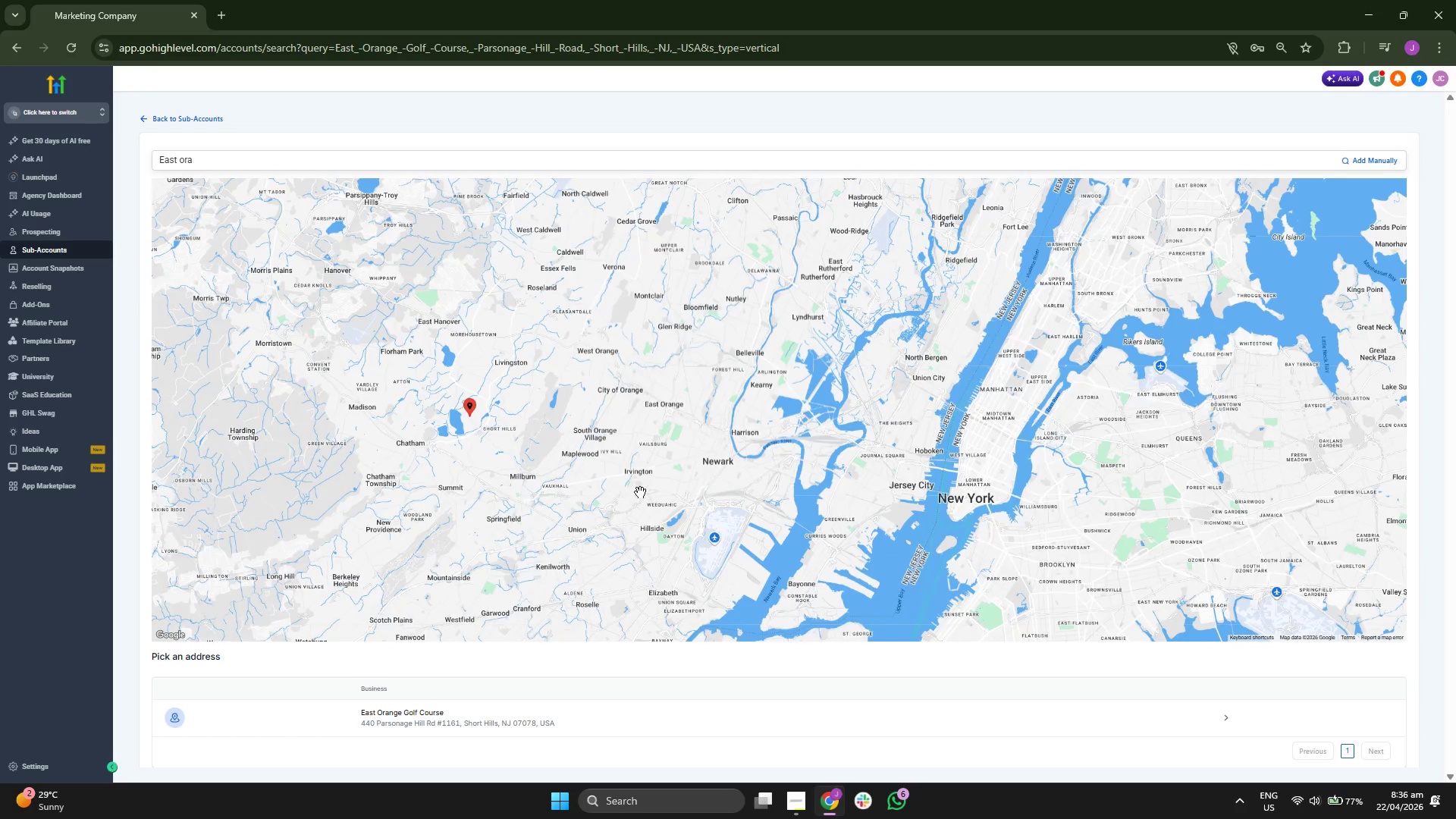 
scroll: coordinate [640, 492], scroll_direction: up, amount: 1.0
 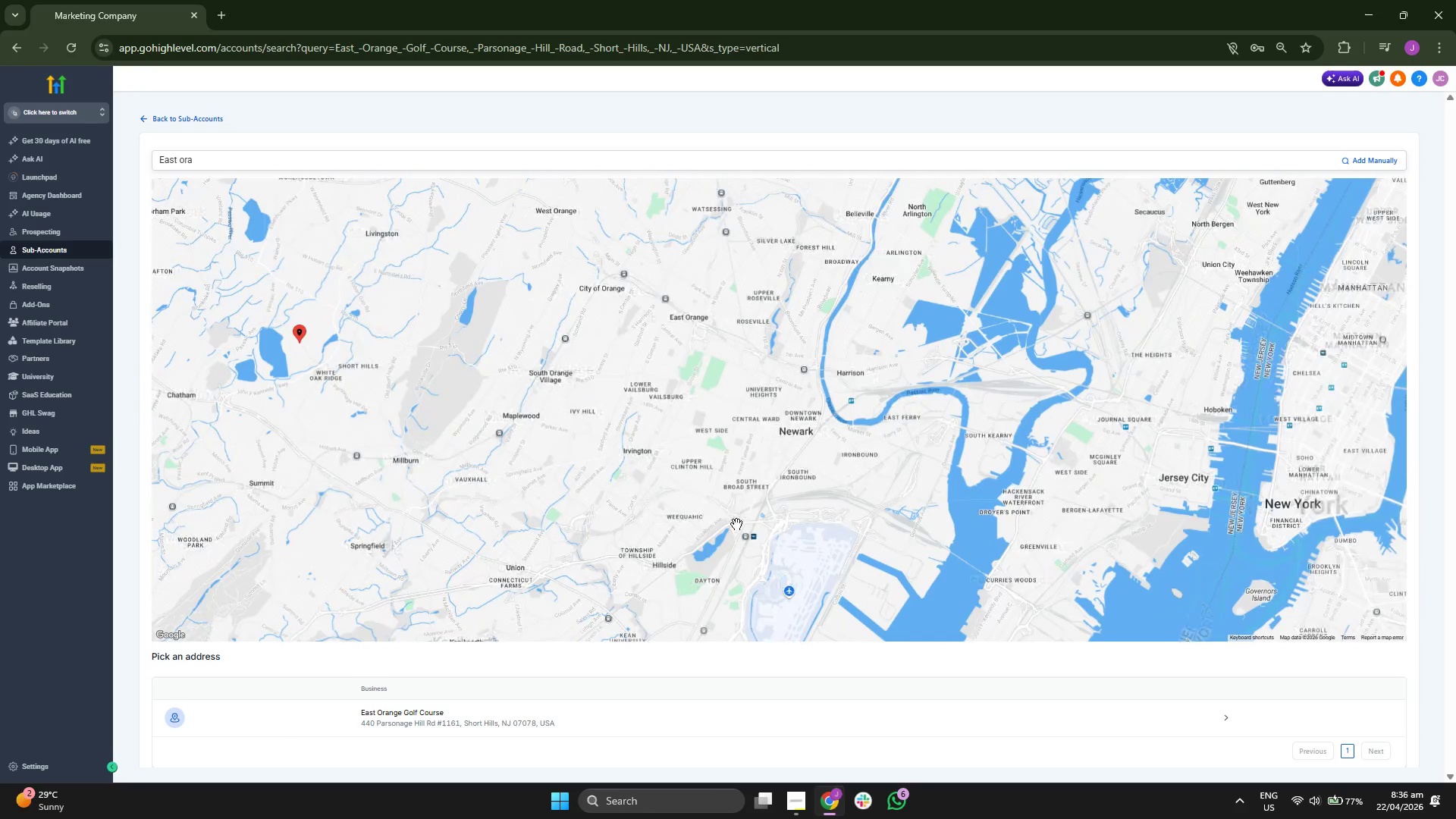 
left_click_drag(start_coordinate=[749, 528], to_coordinate=[588, 498])
 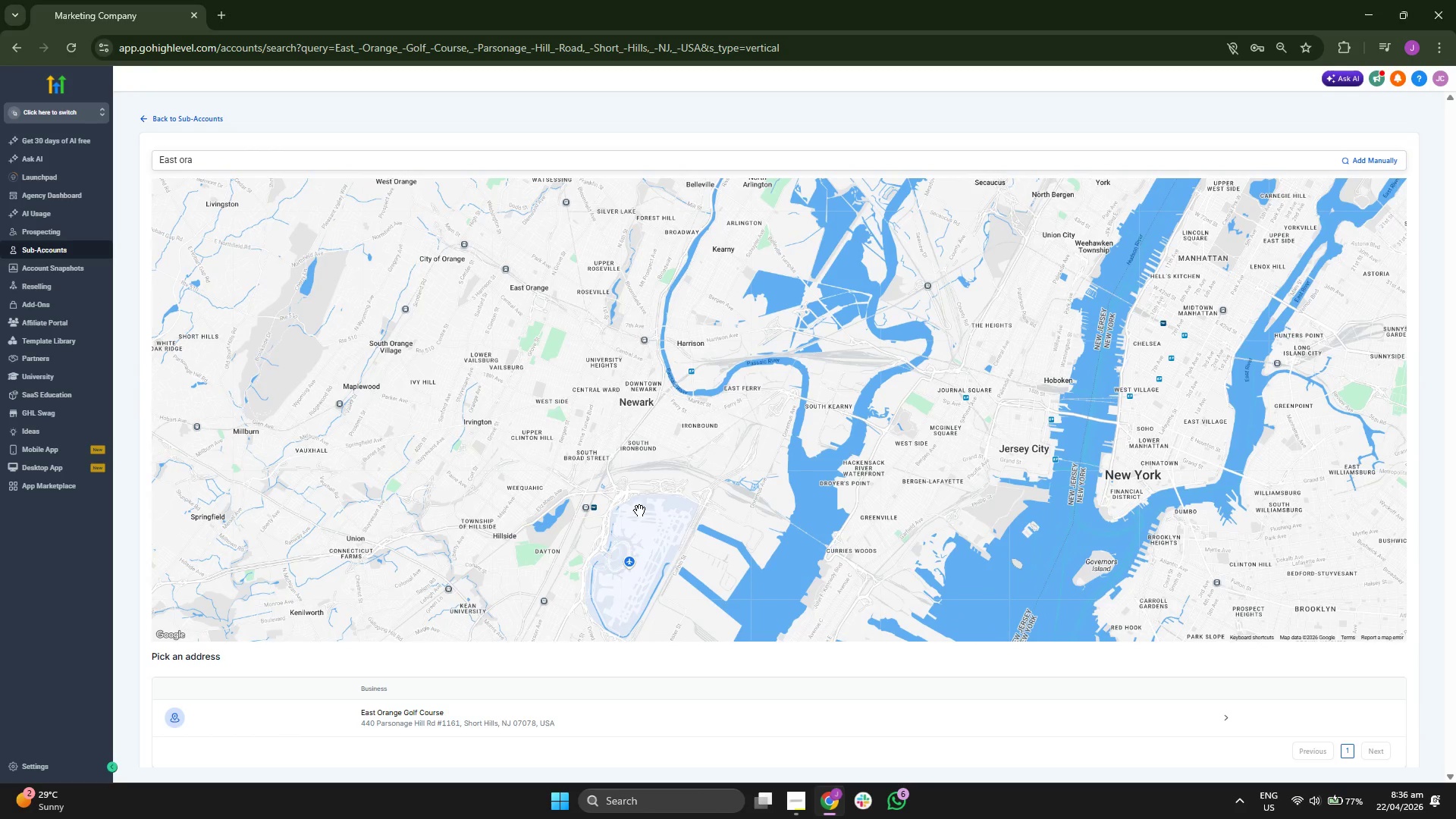 
left_click_drag(start_coordinate=[644, 514], to_coordinate=[628, 560])
 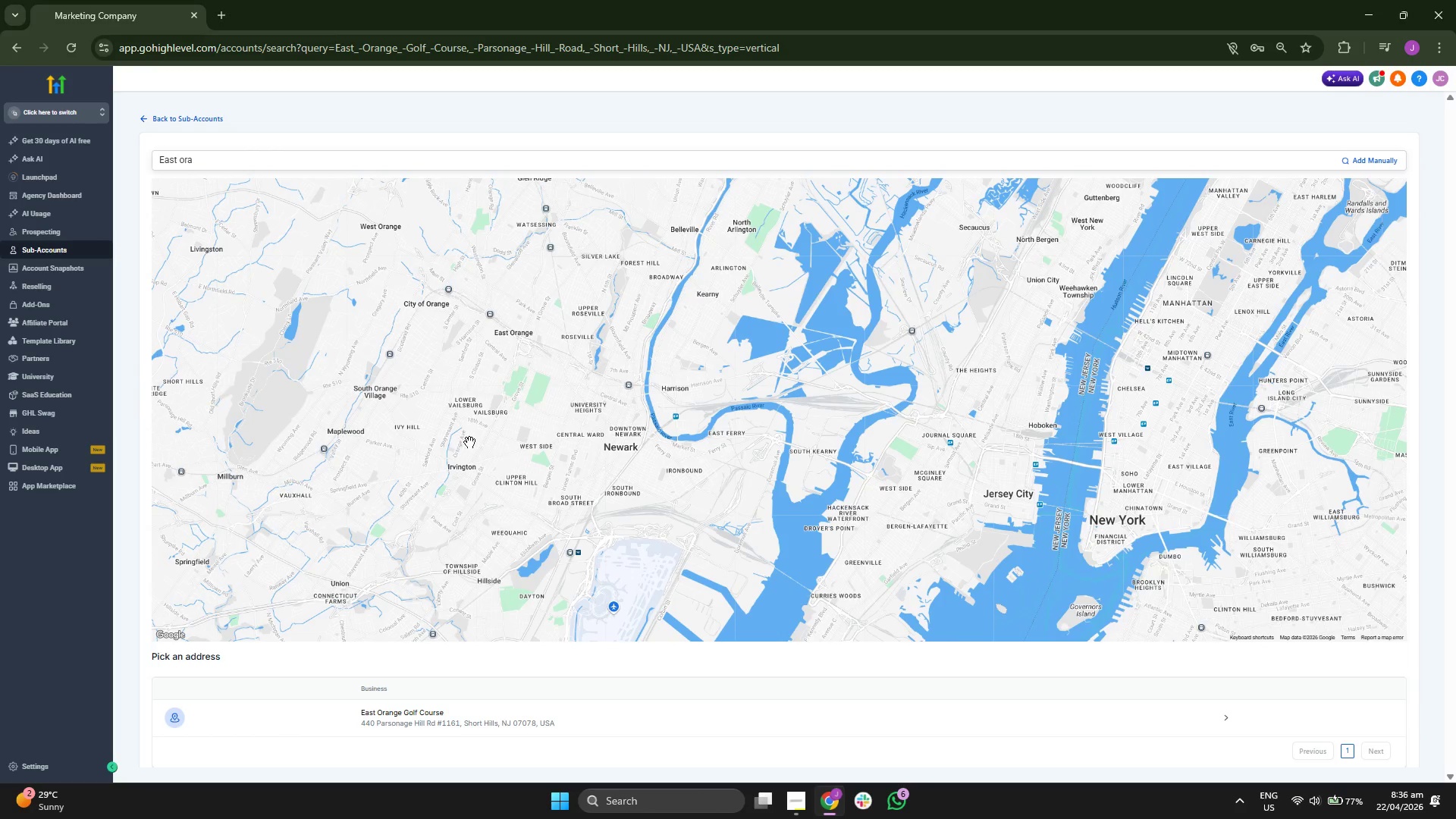 
left_click_drag(start_coordinate=[467, 441], to_coordinate=[534, 482])
 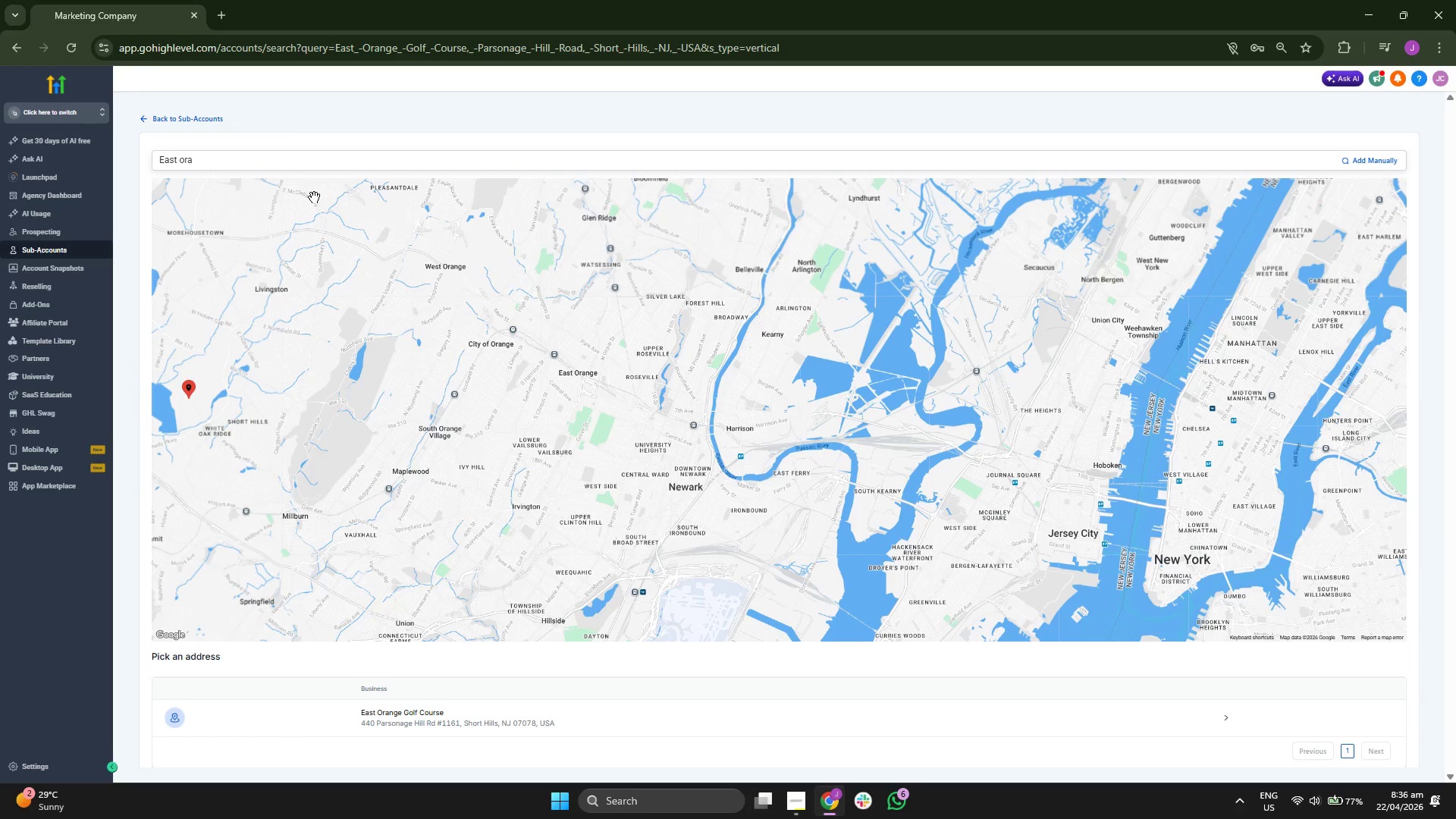 
left_click([290, 167])
 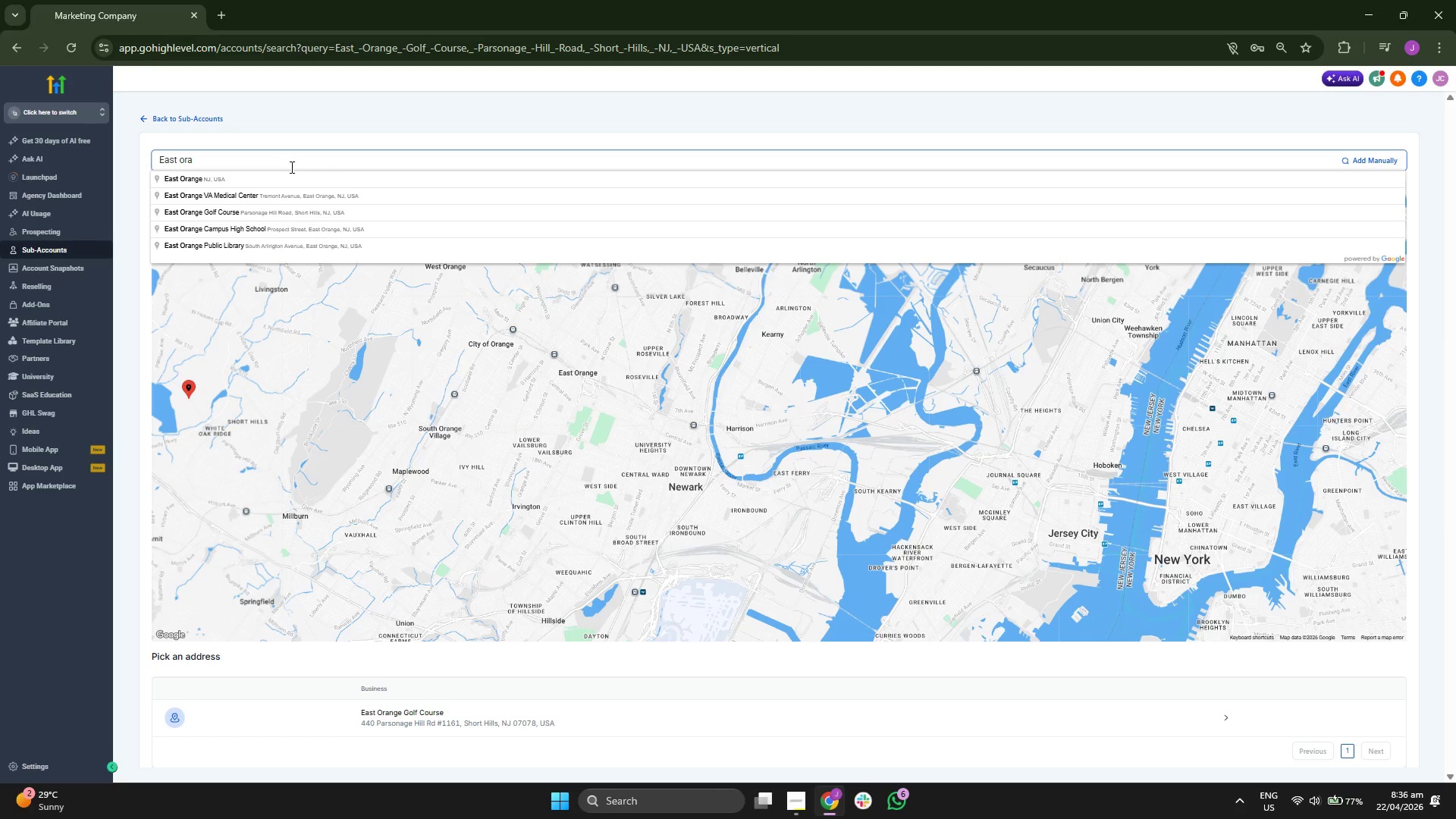 
key(Backspace)
key(Backspace)
key(Backspace)
key(Backspace)
key(Backspace)
key(Backspace)
key(Backspace)
key(Backspace)
key(Backspace)
type(Maple)
 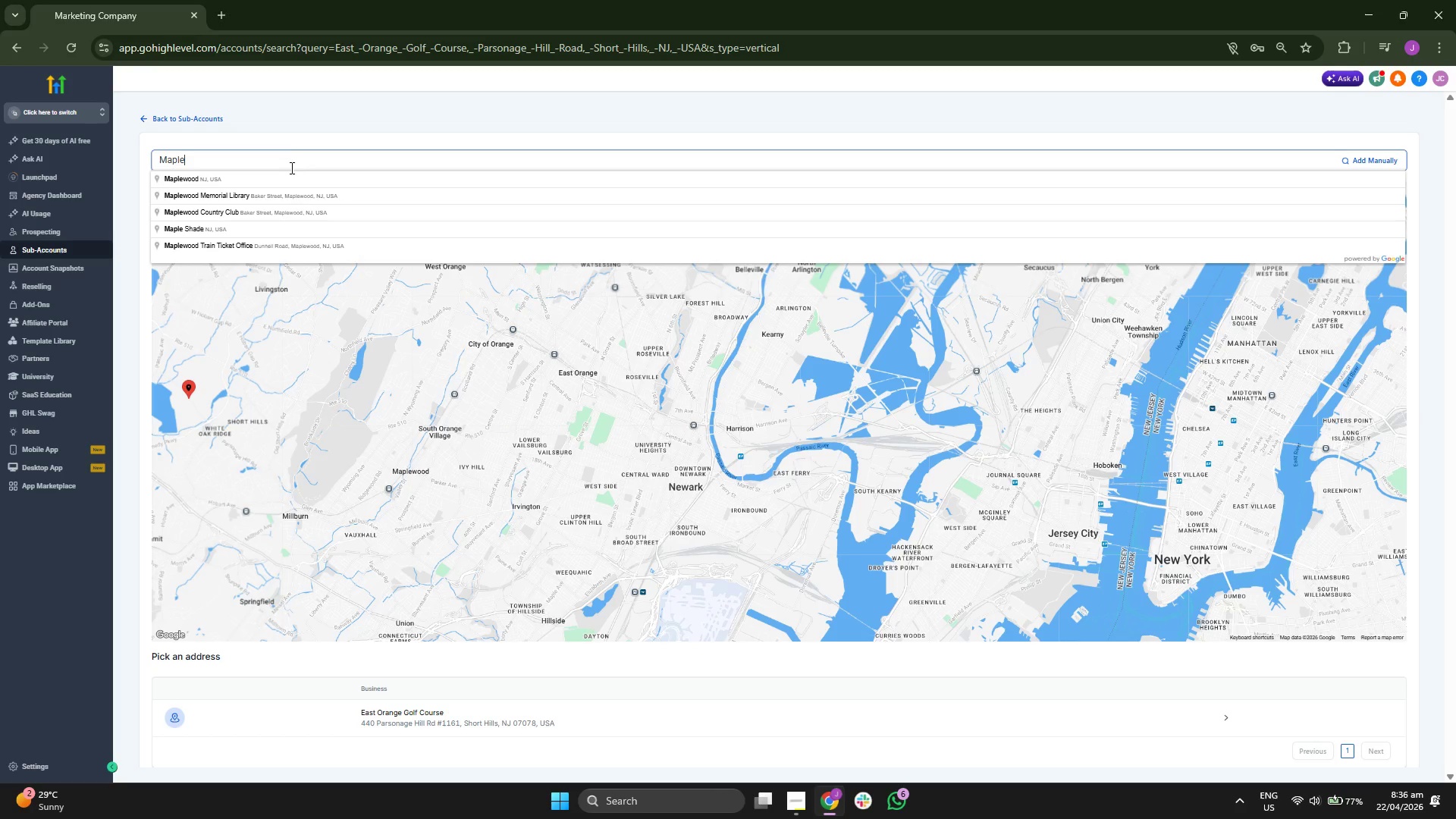 
left_click([298, 178])
 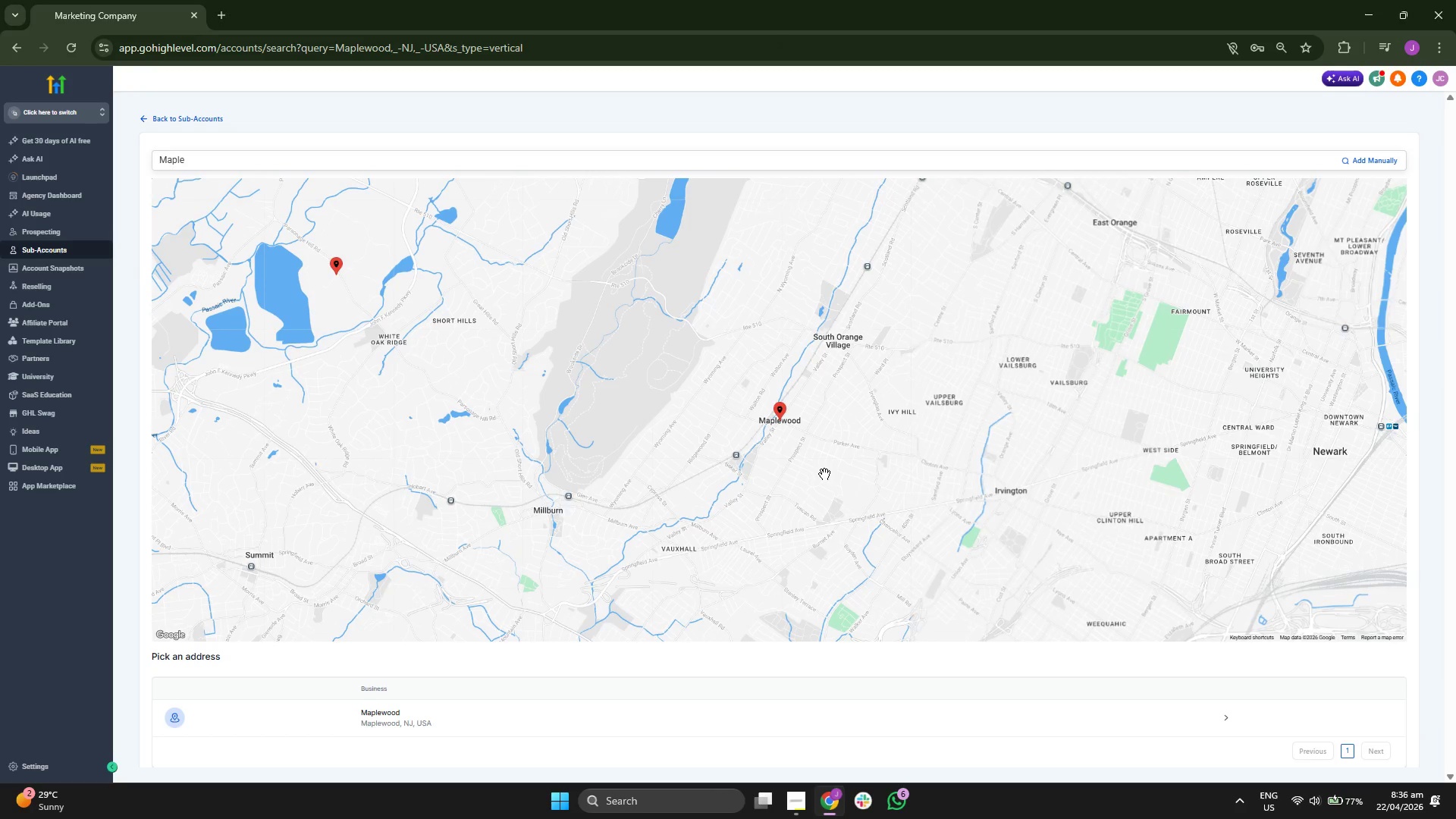 
left_click_drag(start_coordinate=[738, 559], to_coordinate=[585, 460])
 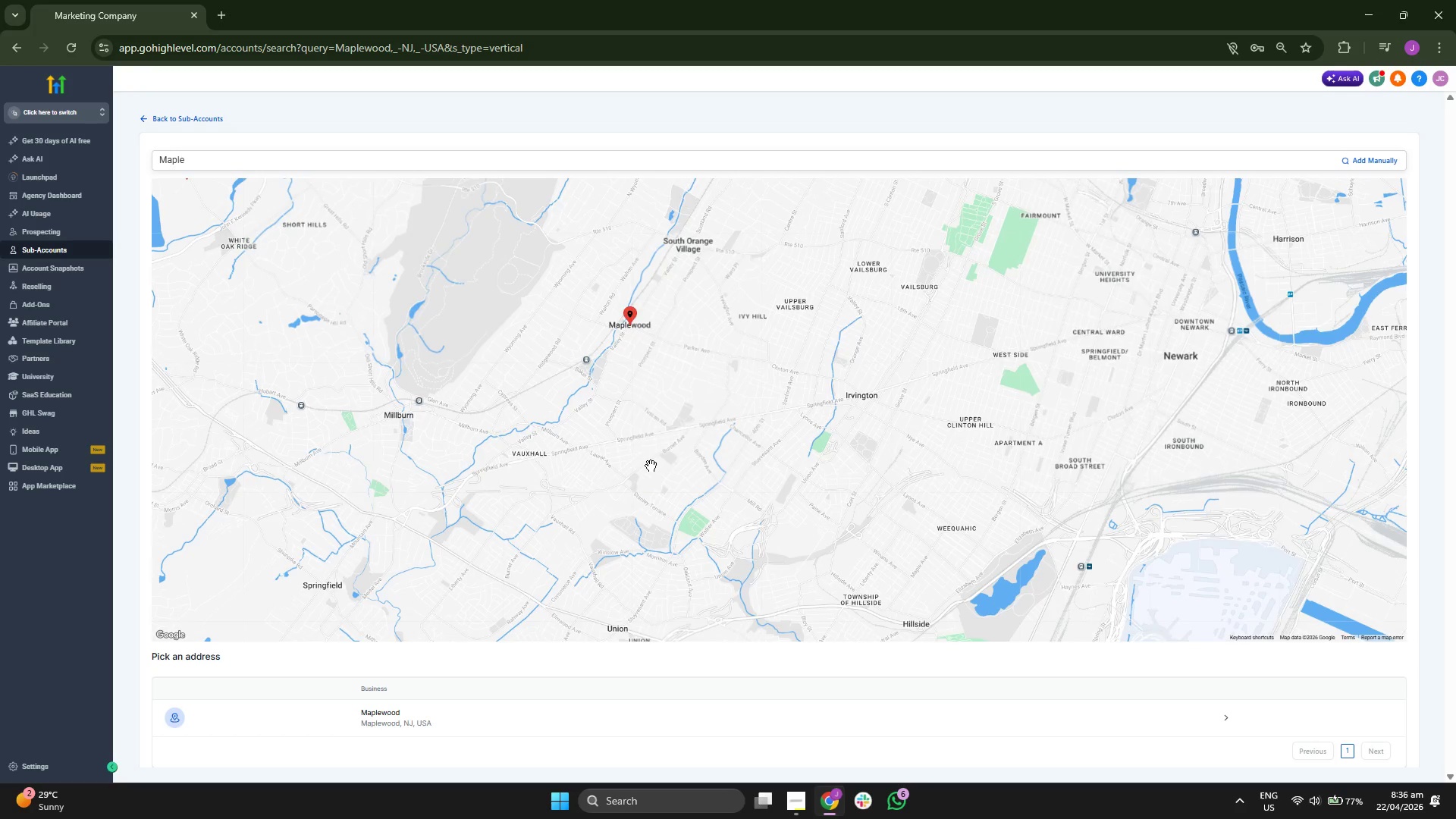 
scroll: coordinate [651, 463], scroll_direction: down, amount: 1.0
 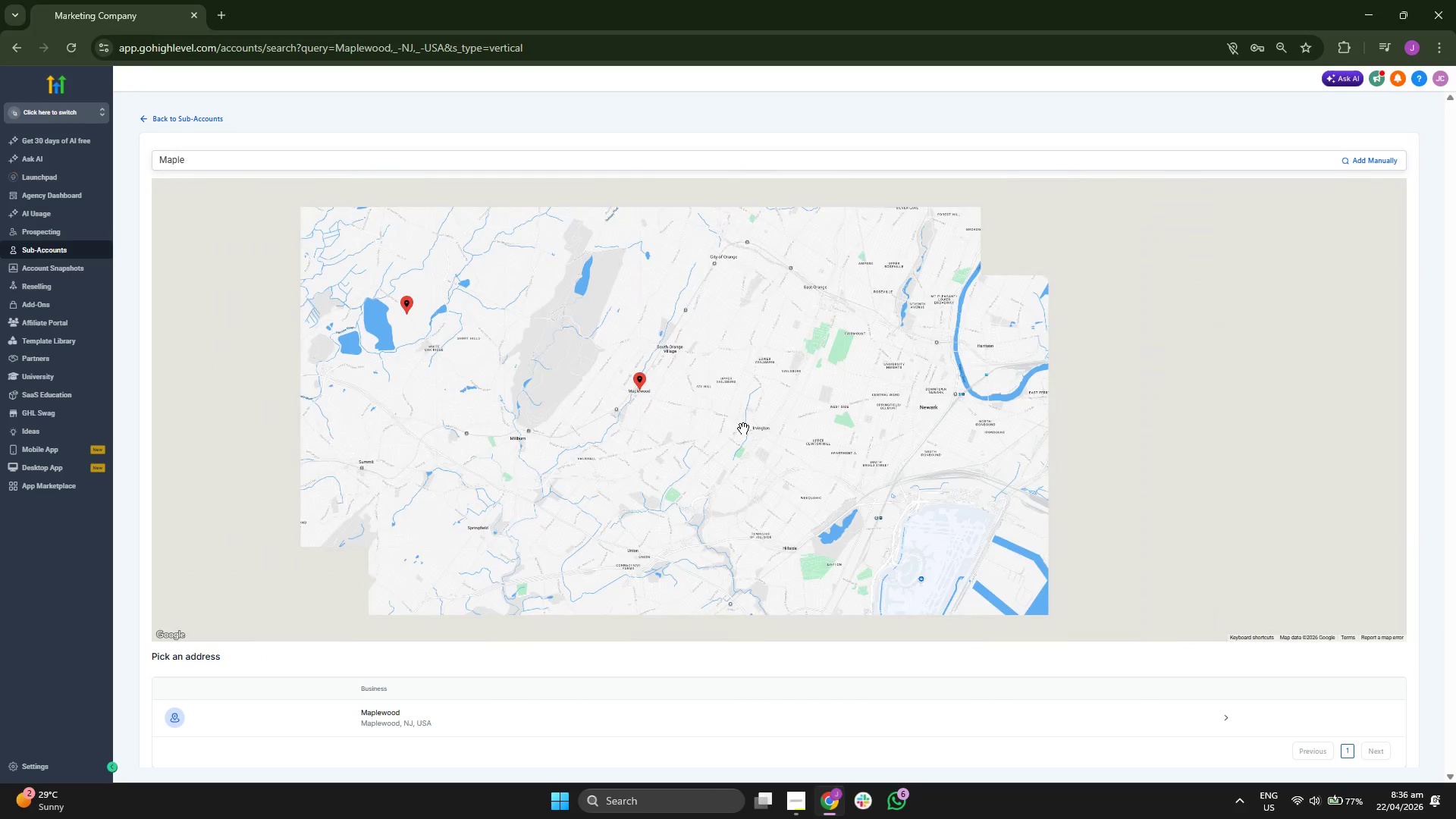 
left_click_drag(start_coordinate=[753, 426], to_coordinate=[689, 424])
 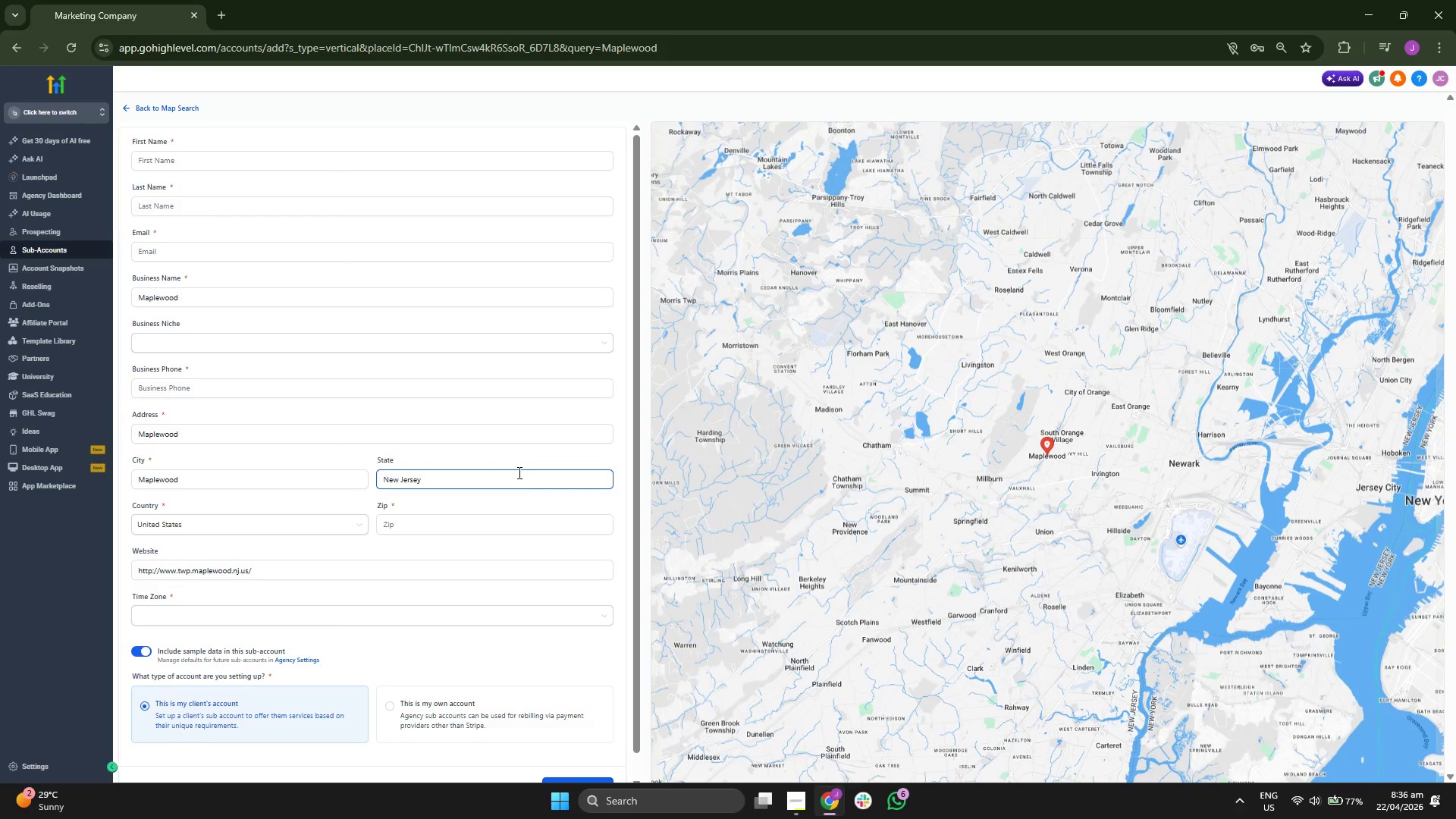 
left_click_drag(start_coordinate=[1052, 527], to_coordinate=[884, 466])
 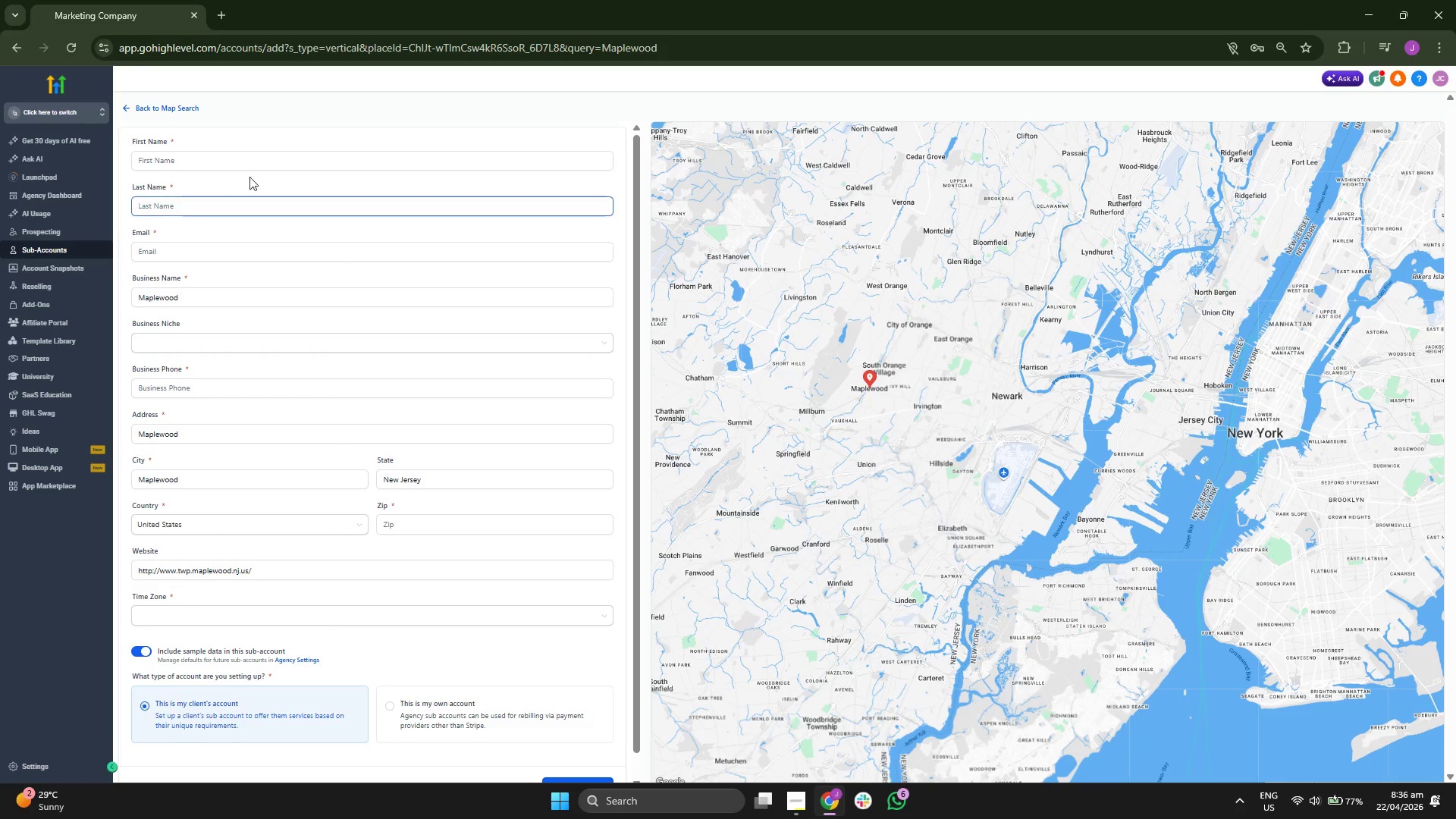 
left_click([259, 159])
 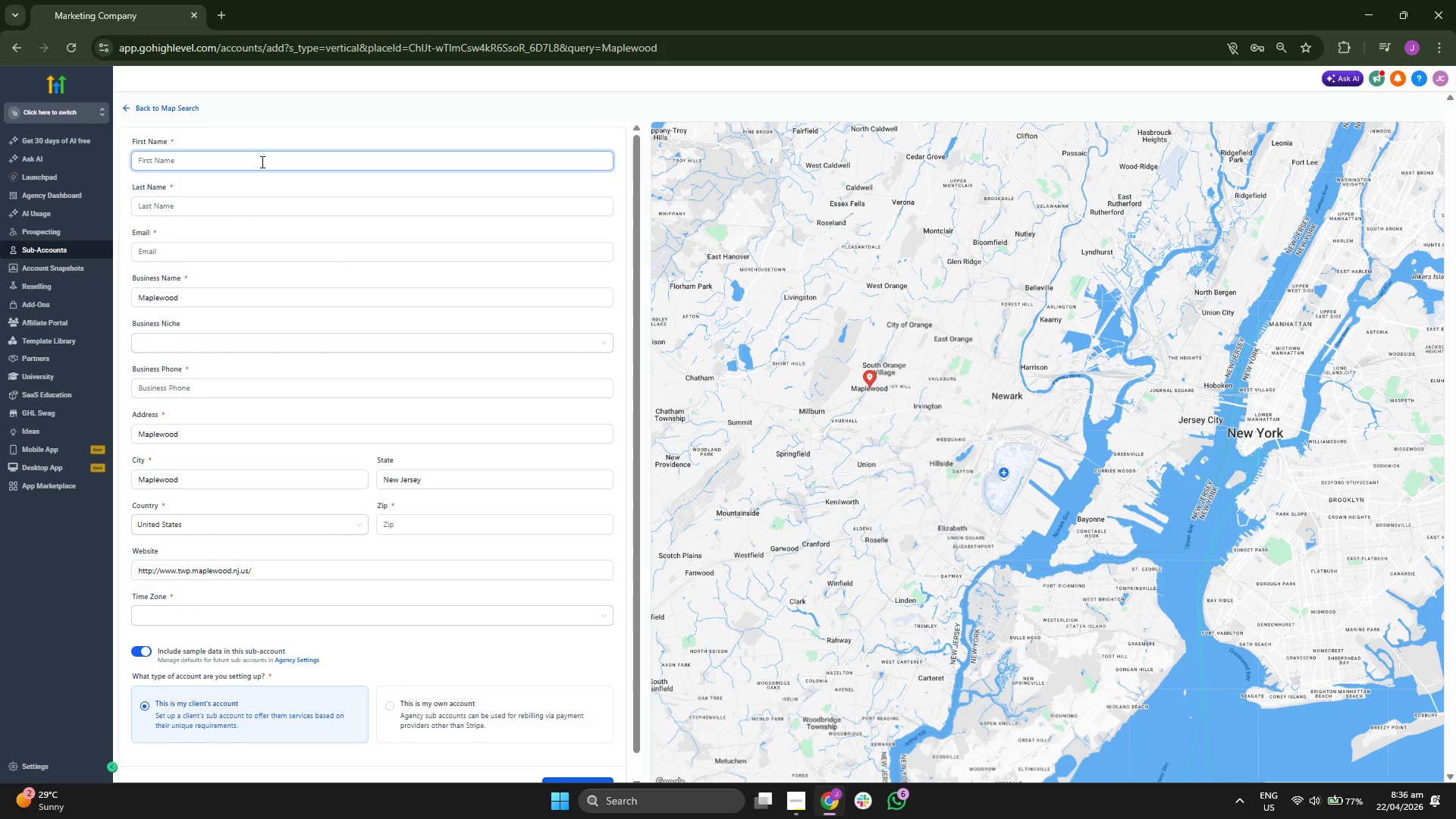 
key(CapsLock)
 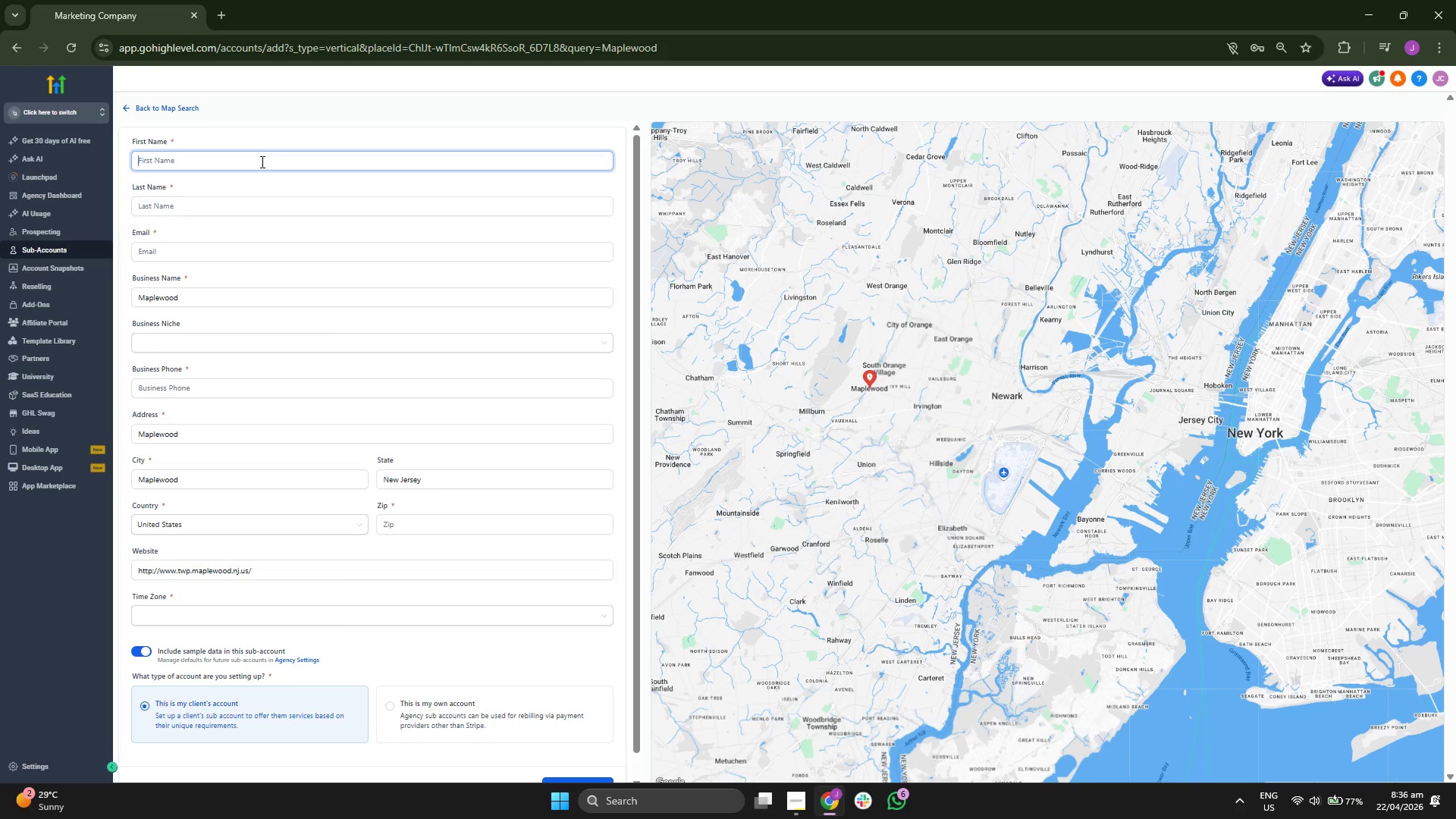 
key(A)
 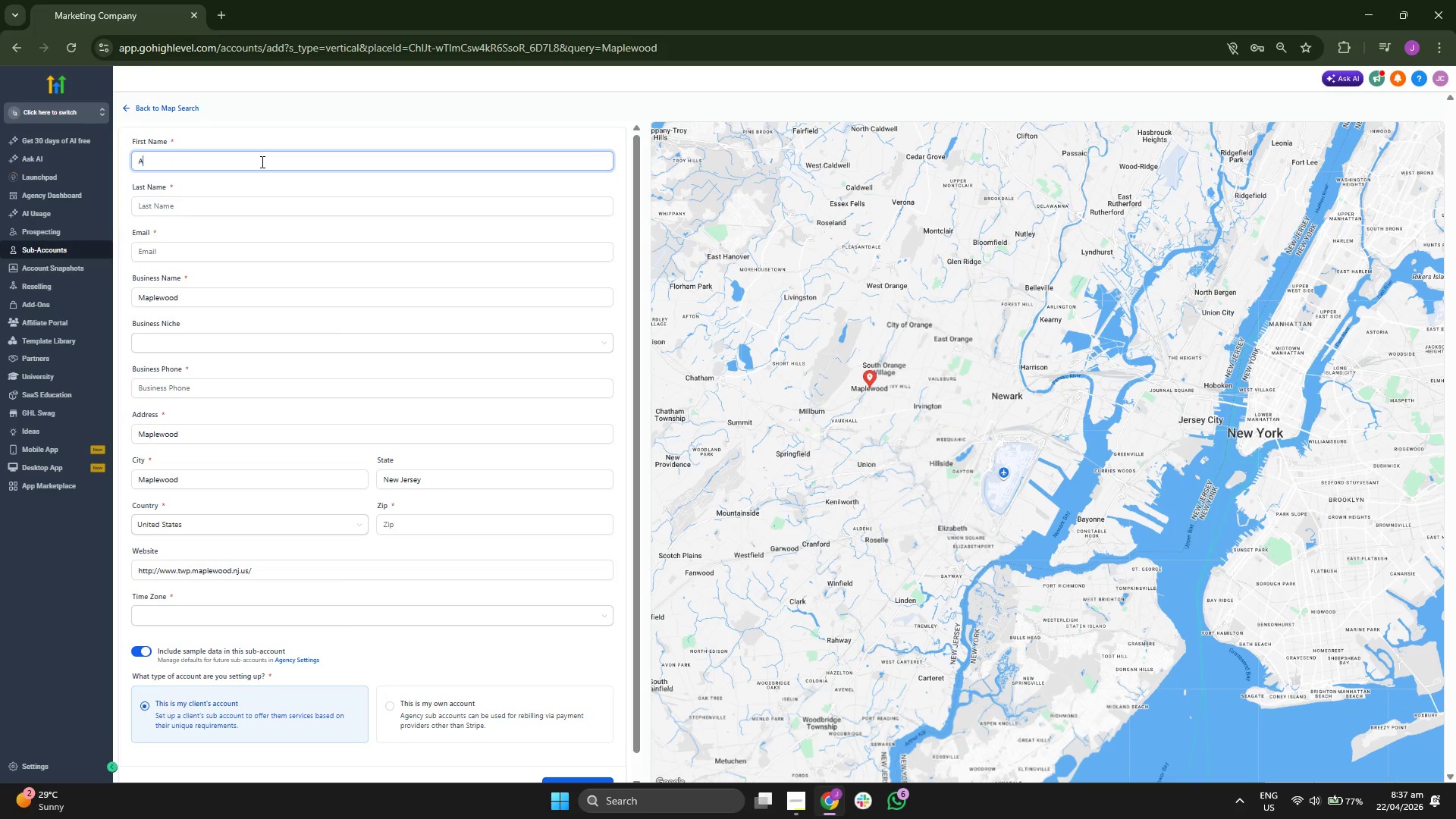 
key(CapsLock)
 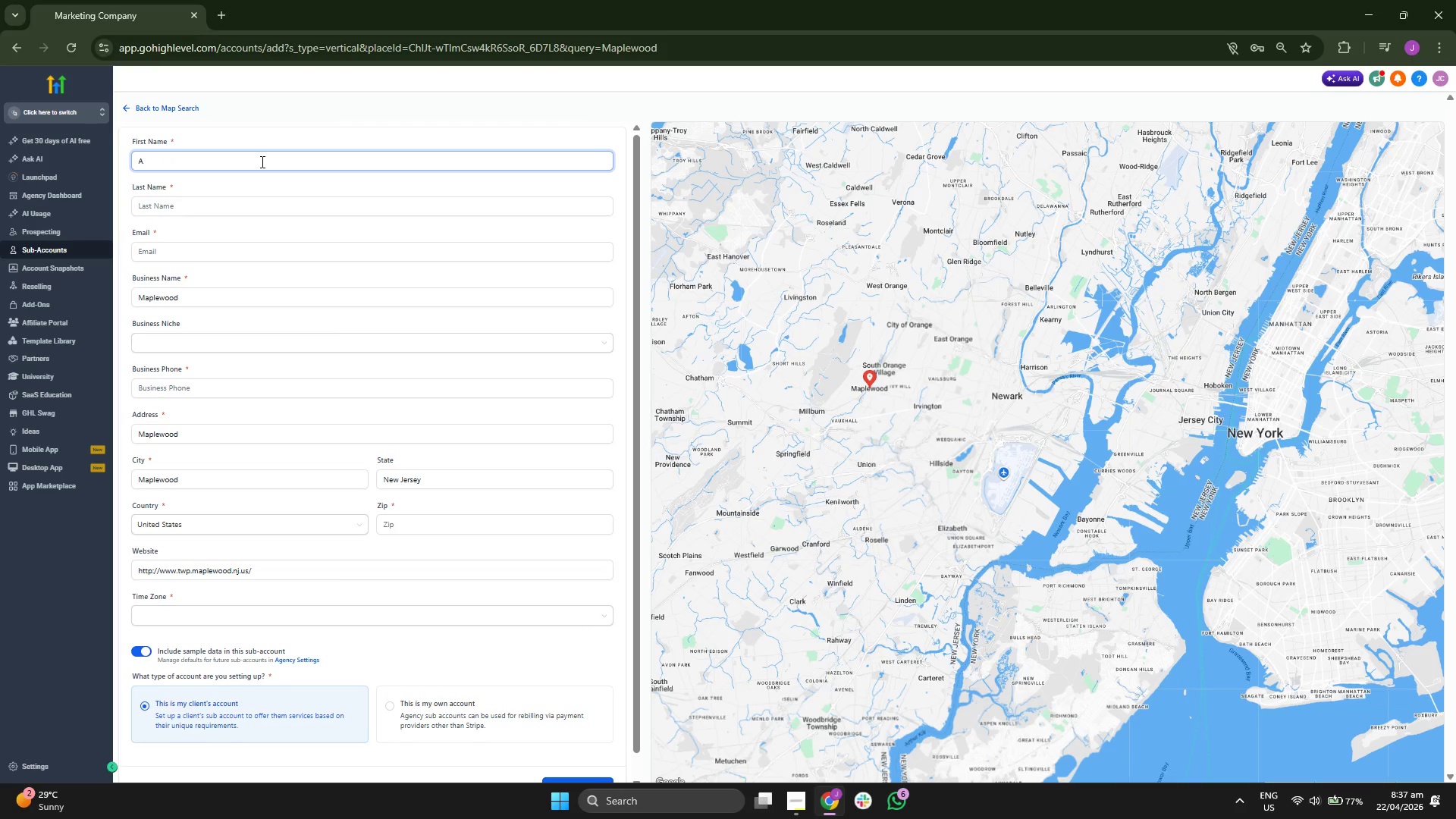 
type(pex)
 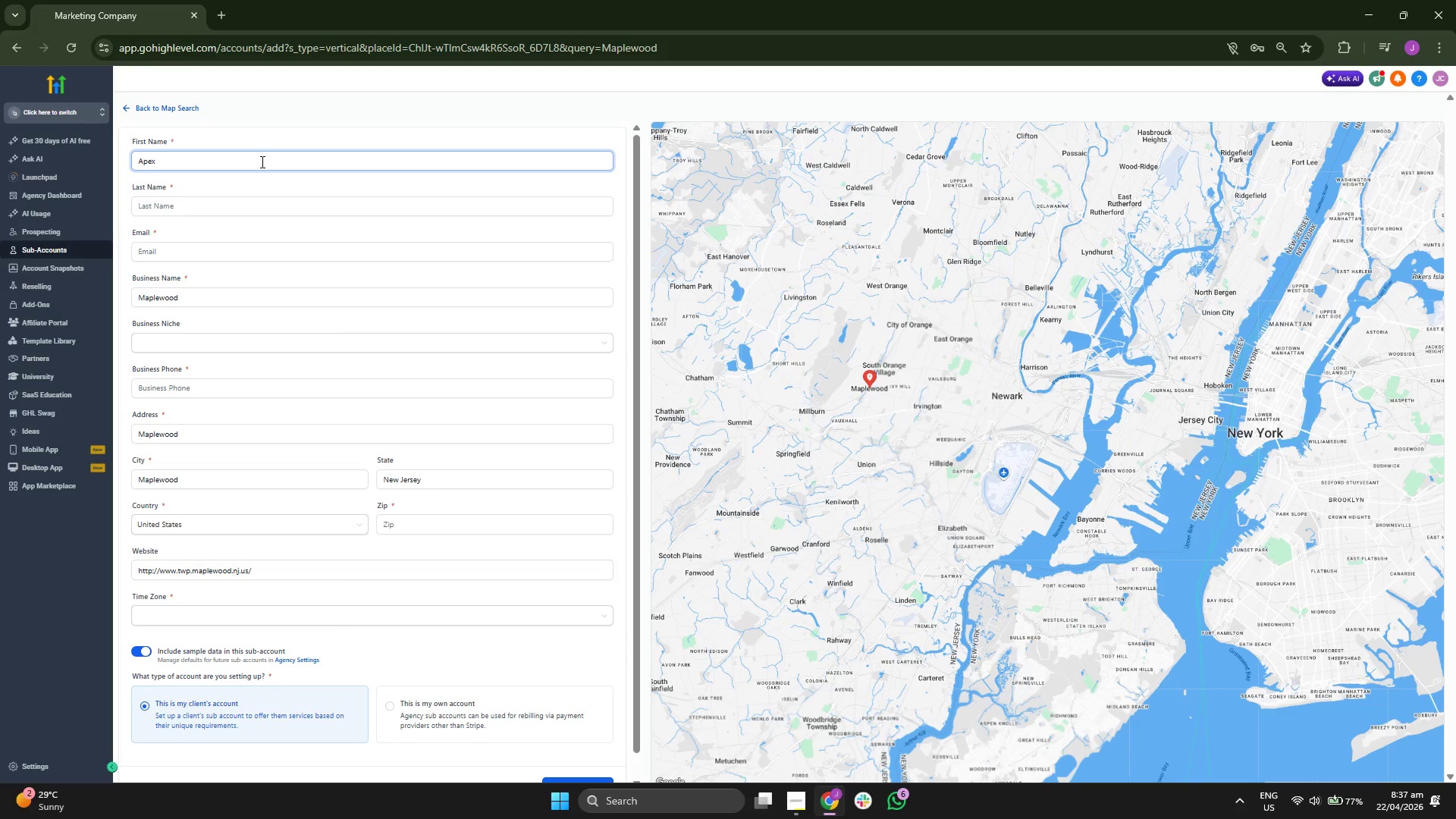 
key(Space)
 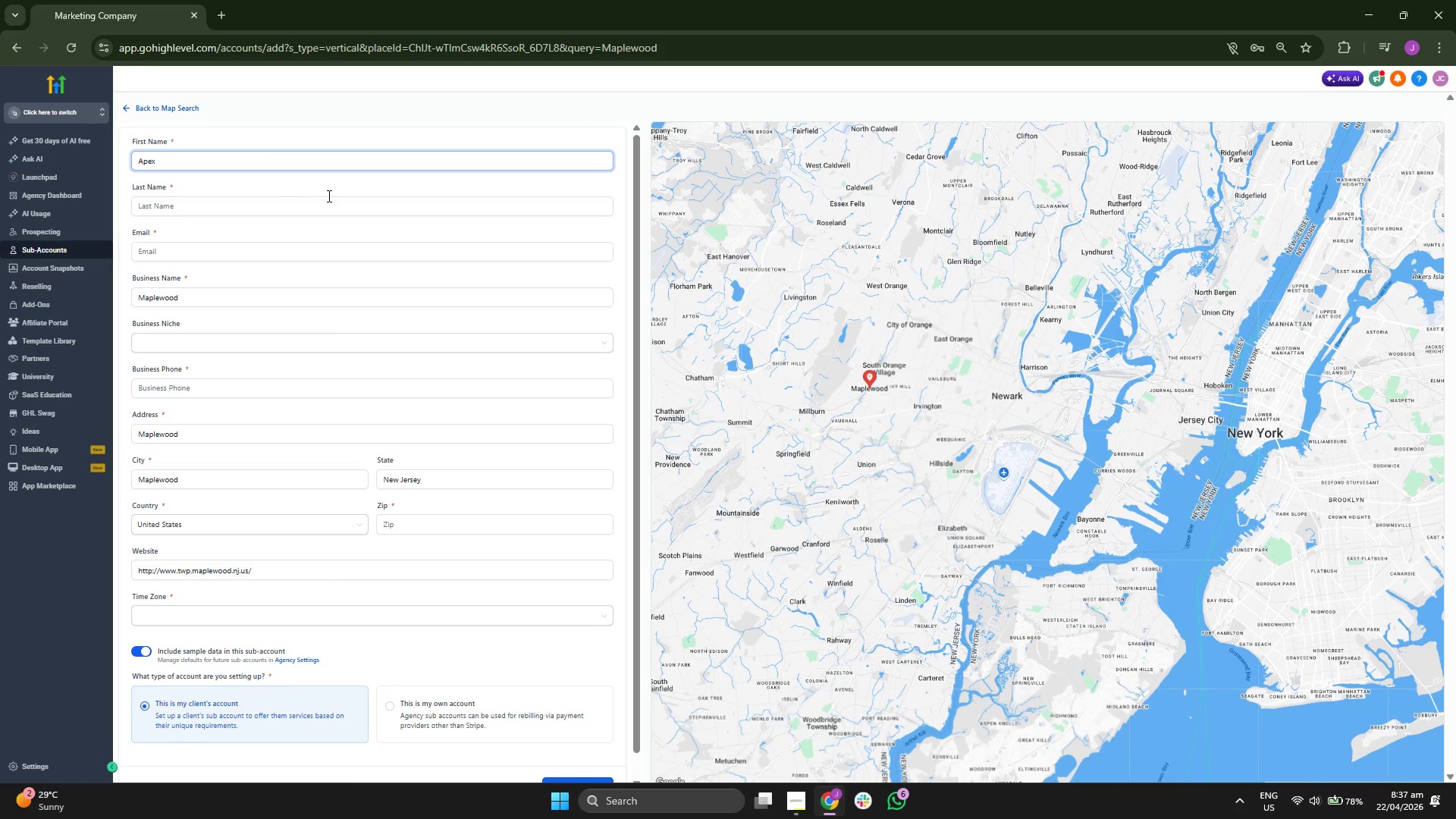 
left_click([325, 199])
 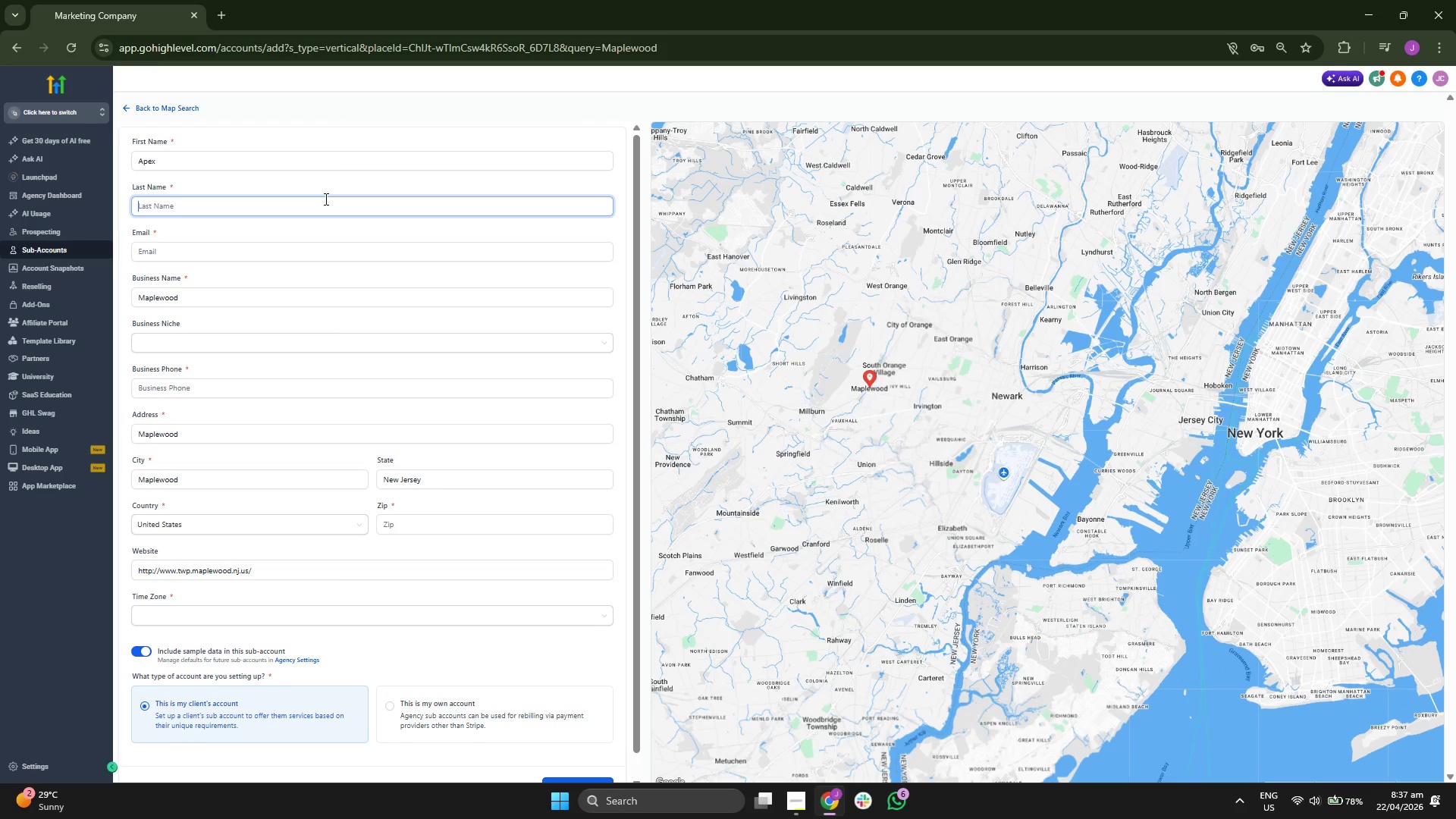 
type(Logistics)
 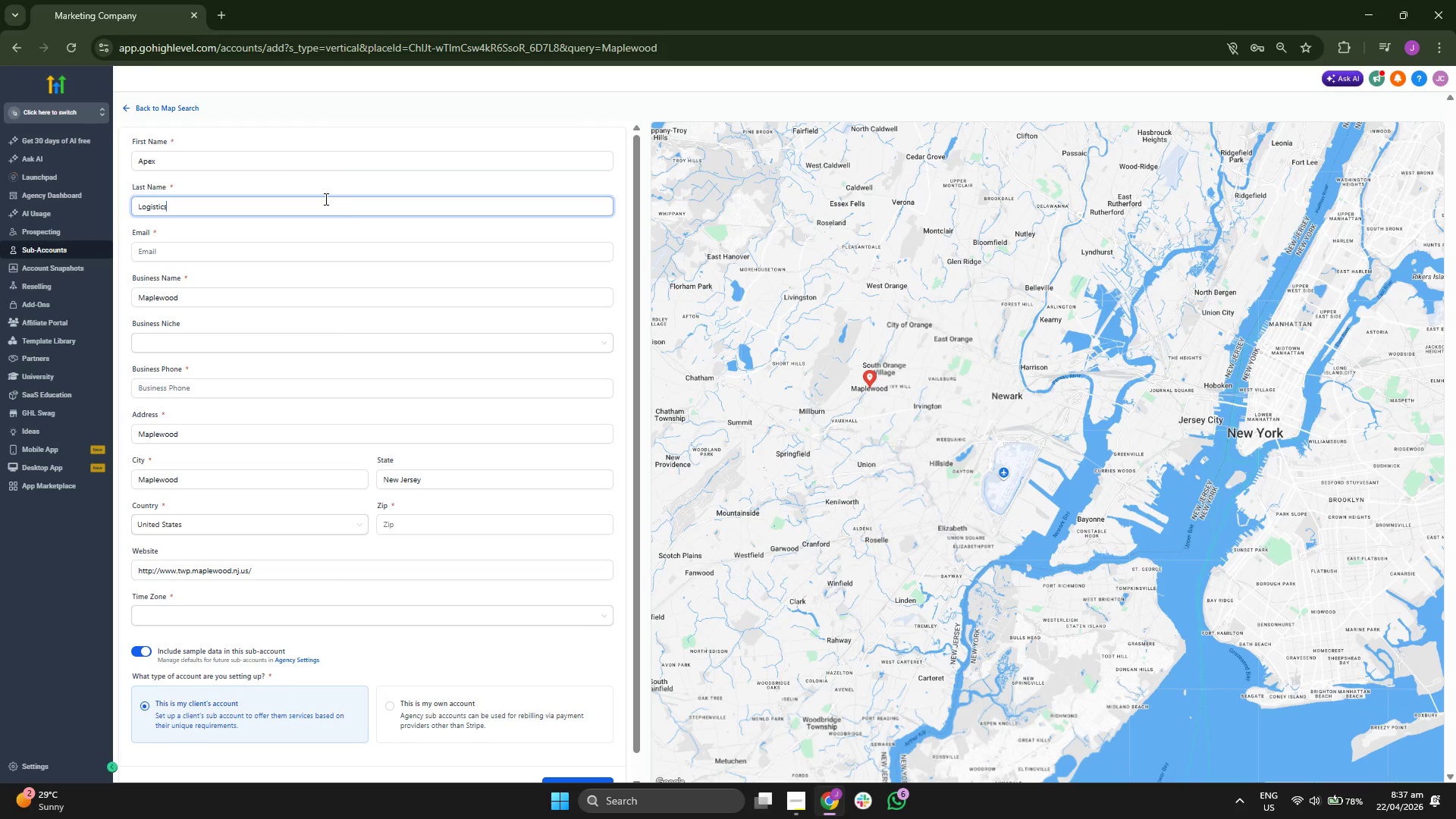 
left_click([399, 236])
 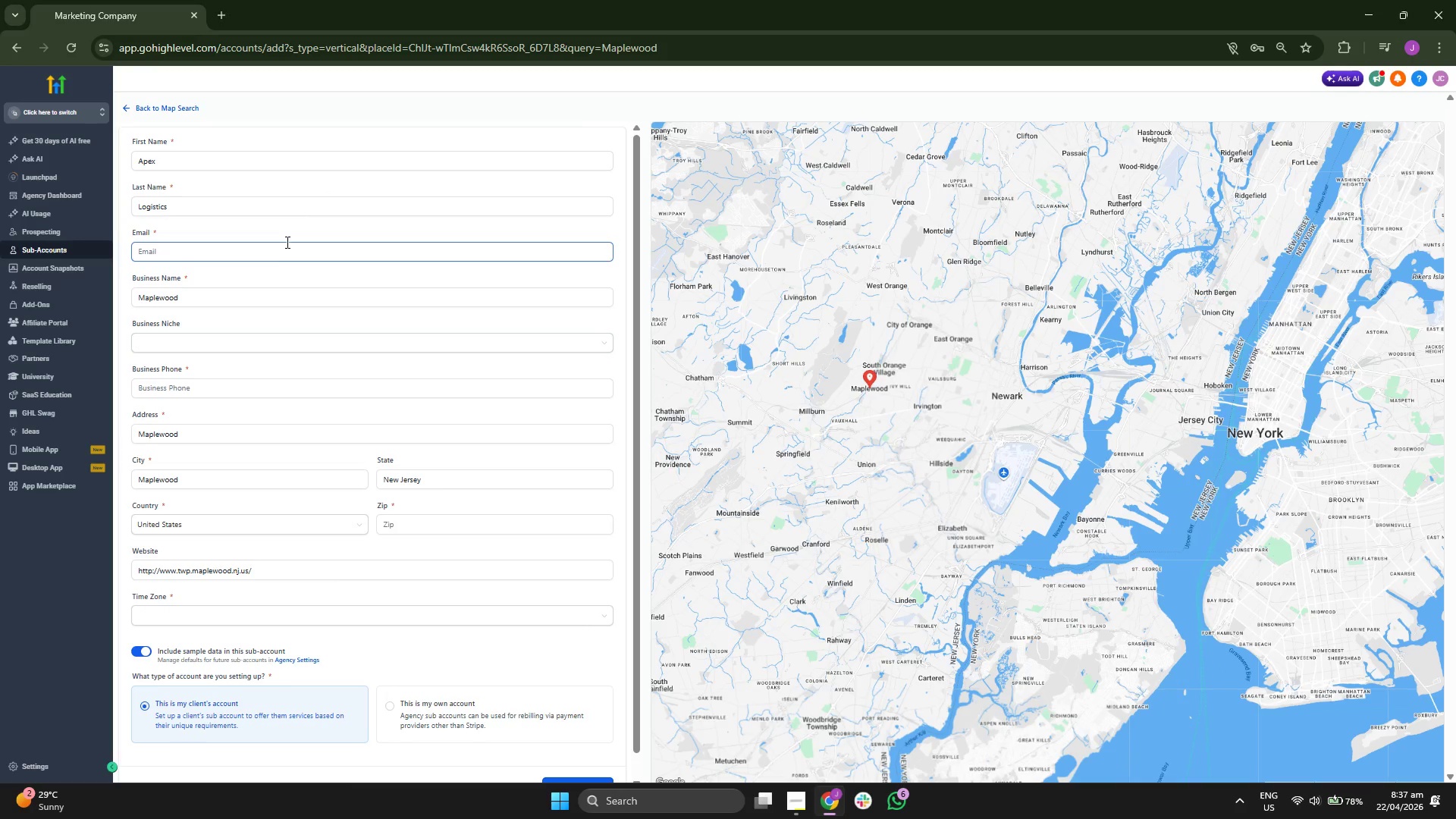 
left_click([286, 251])
 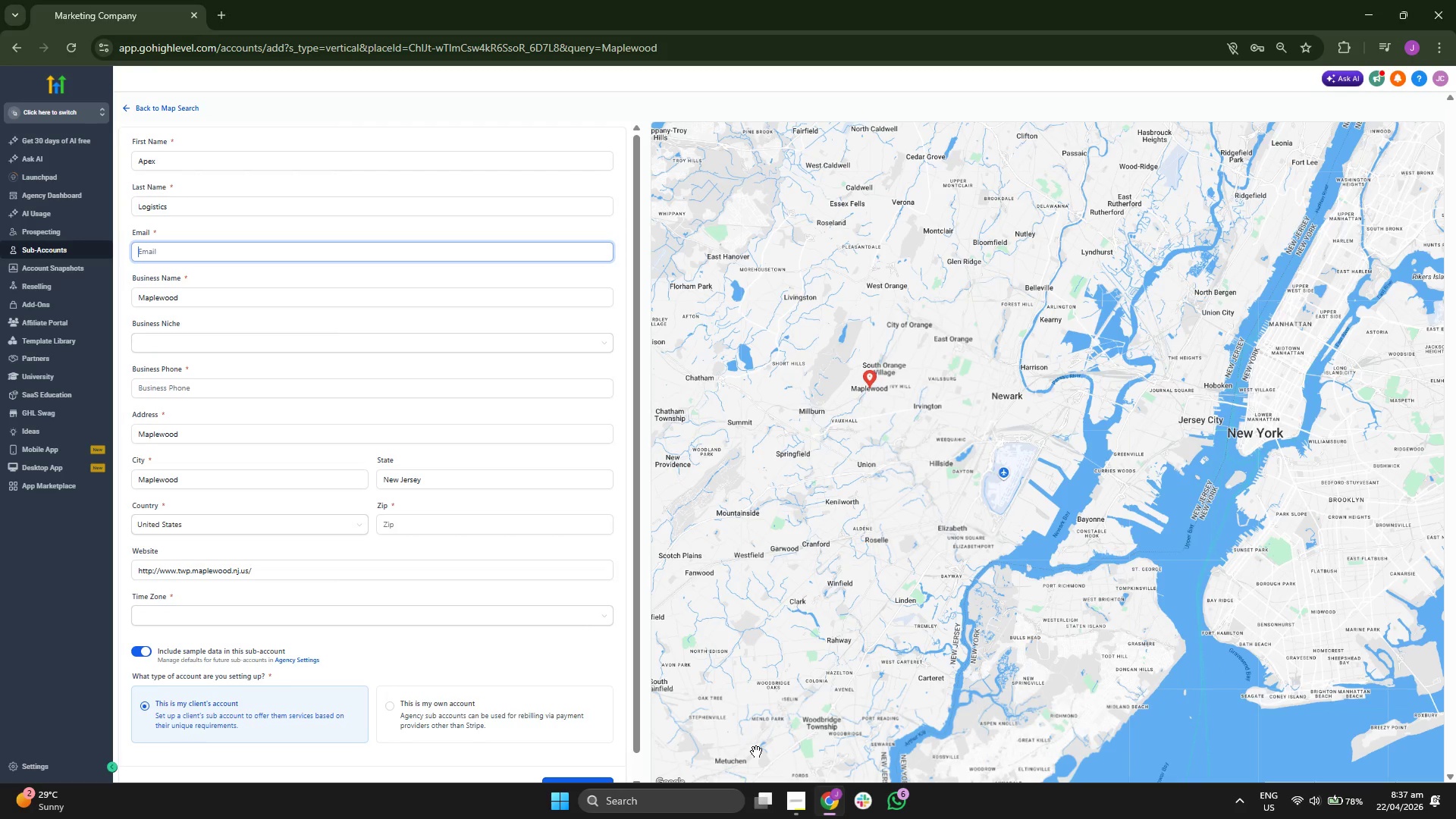 
left_click([790, 806])
 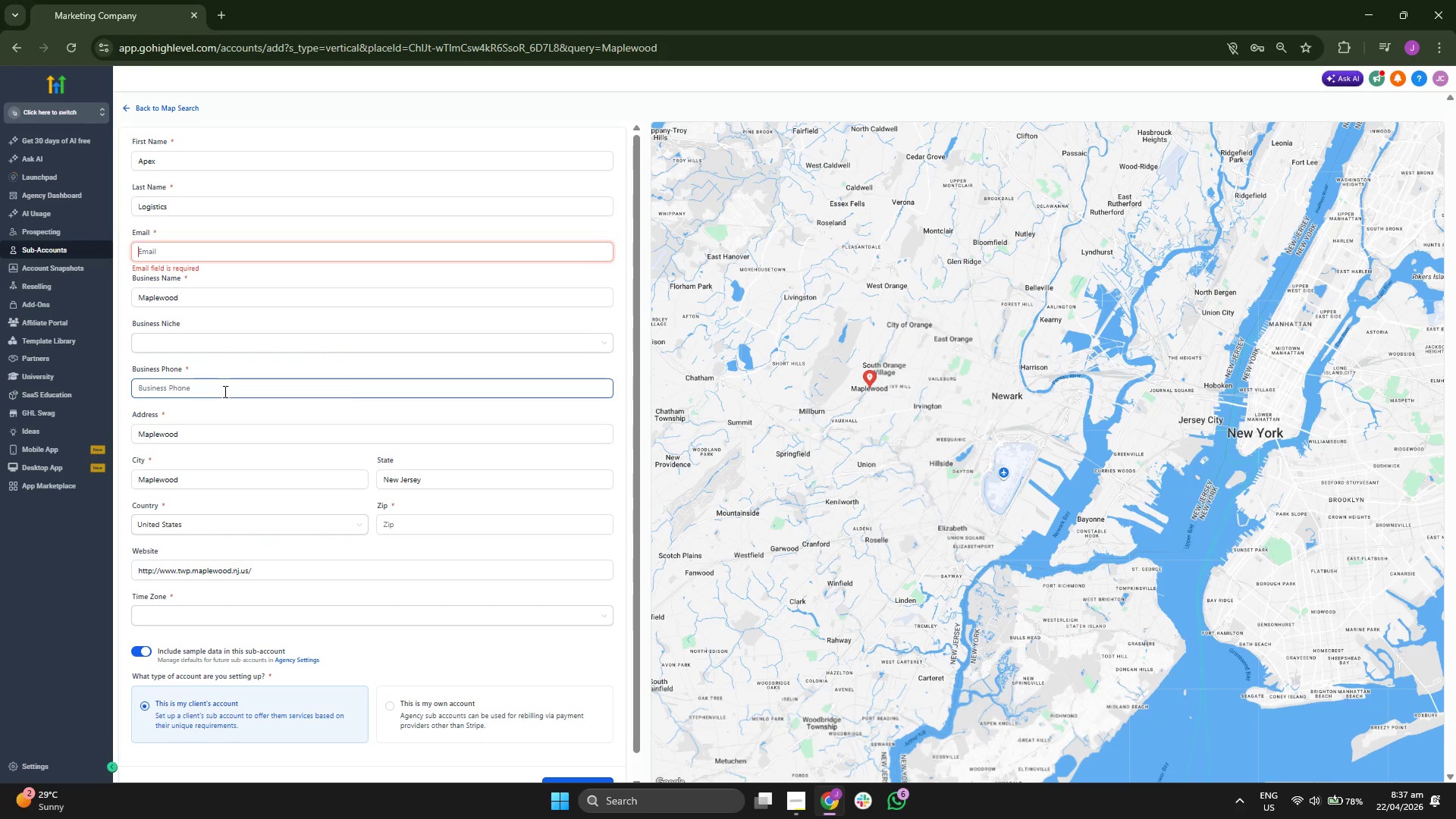 
left_click([226, 253])
 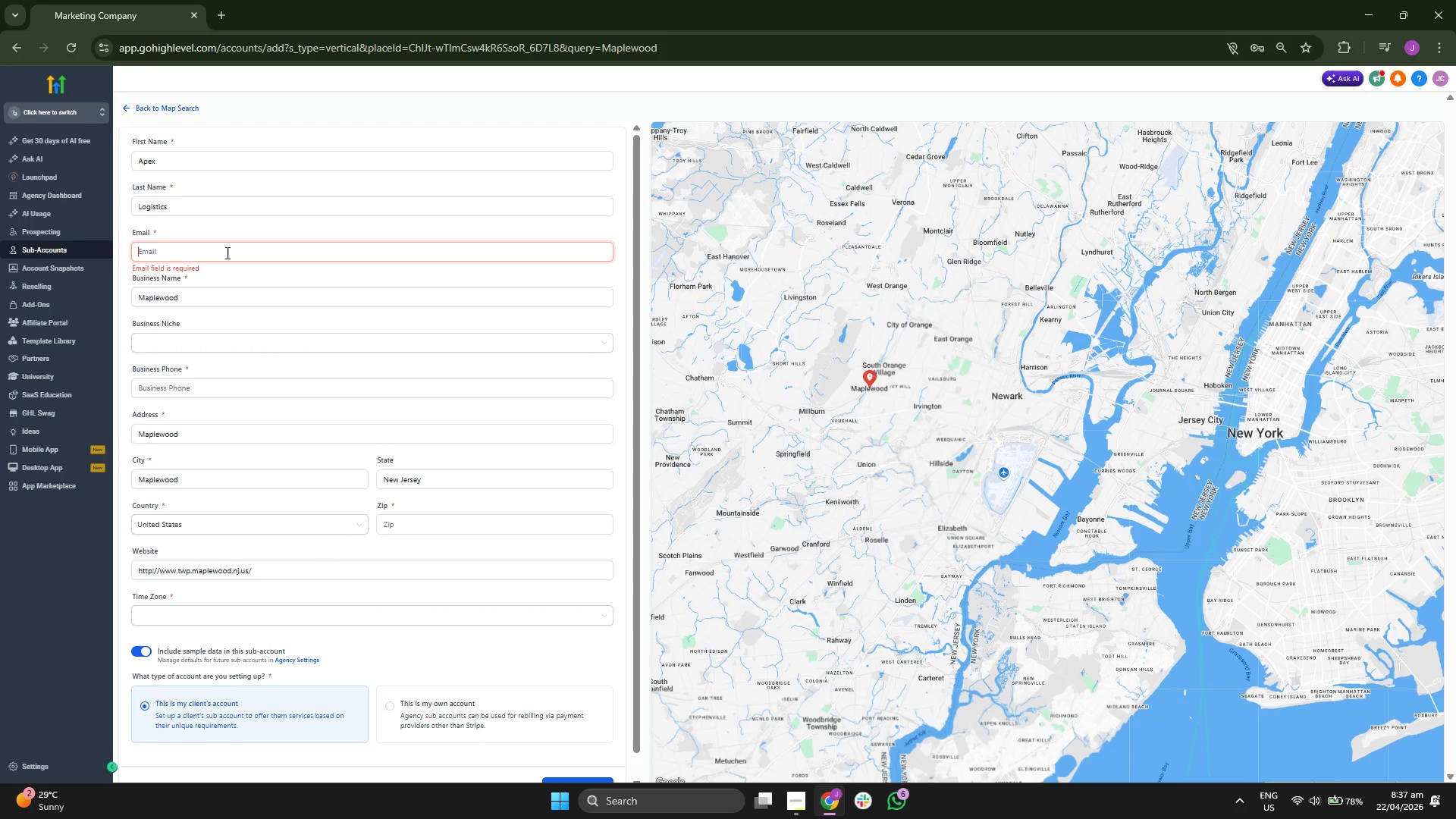 
type(apexlogisticsp)
key(Backspace)
type(@partners.com)
key(Backspace)
key(Backspace)
type(ocm)
 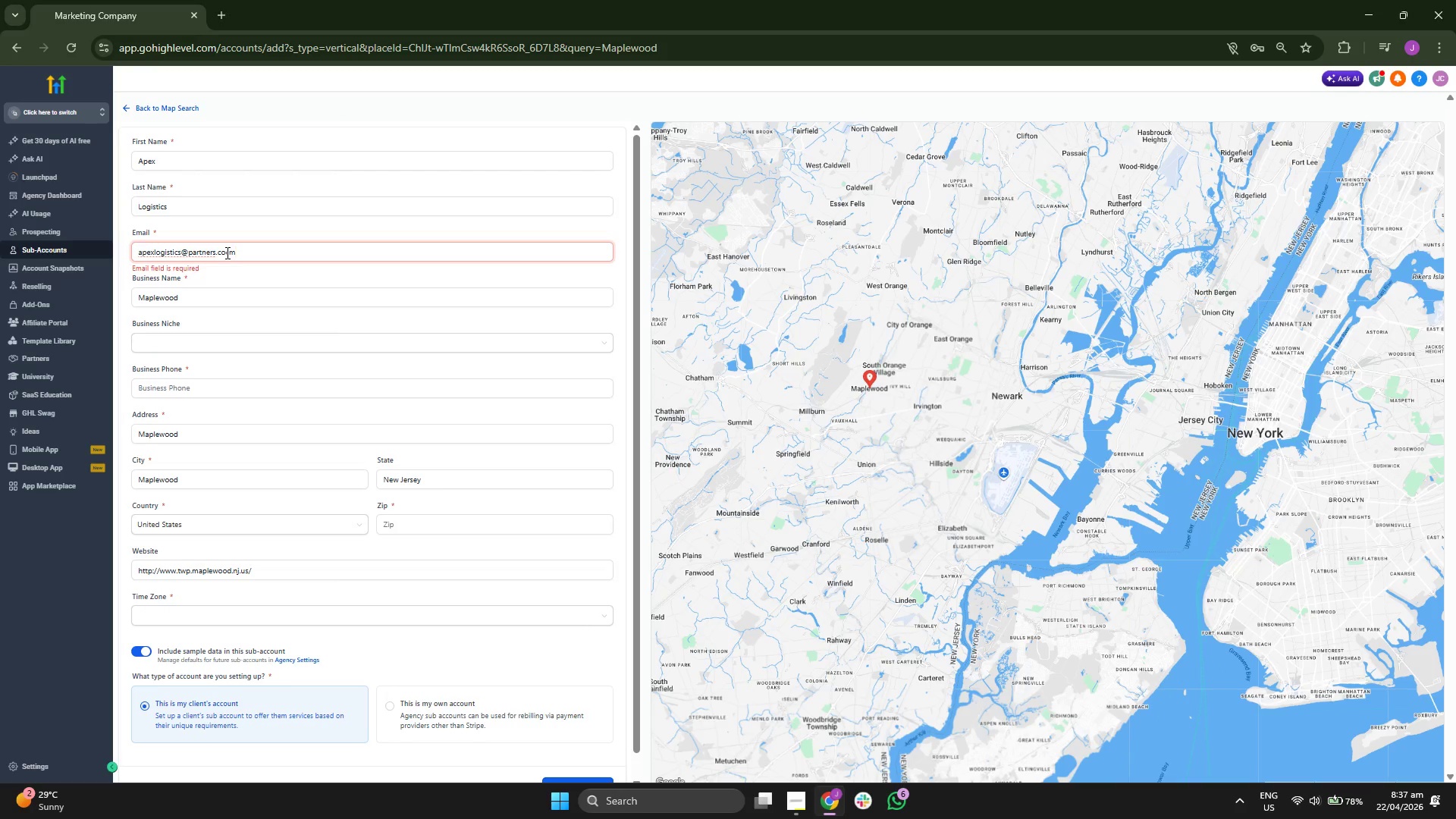 
left_click([431, 280])
 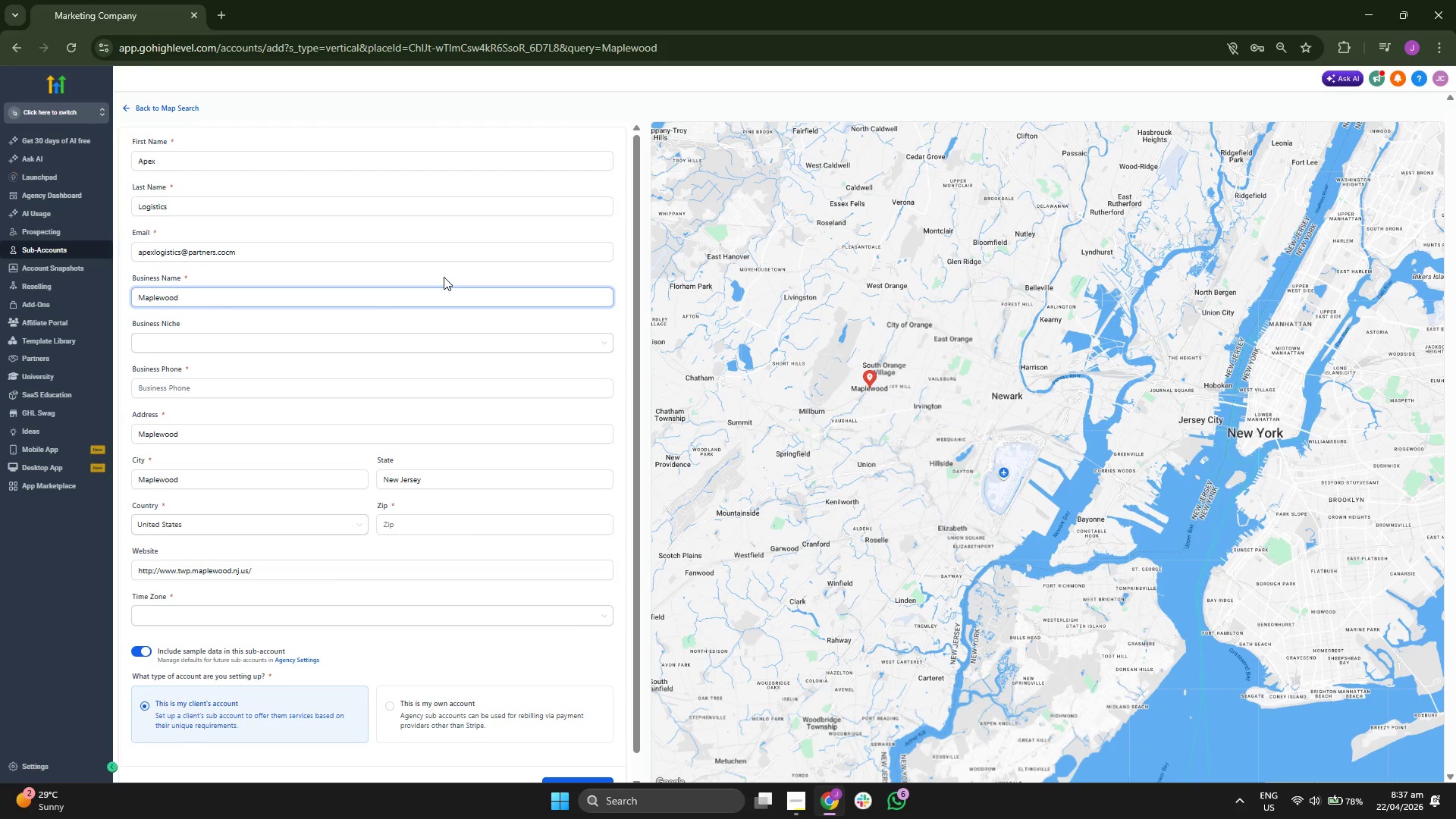 
key(Backspace)
key(Backspace)
key(Backspace)
key(Backspace)
key(Backspace)
key(Backspace)
key(Backspace)
key(Backspace)
key(Backspace)
type(Apew)
key(Backspace)
type(x Logistics @)
key(Backspace)
type(Partners)
 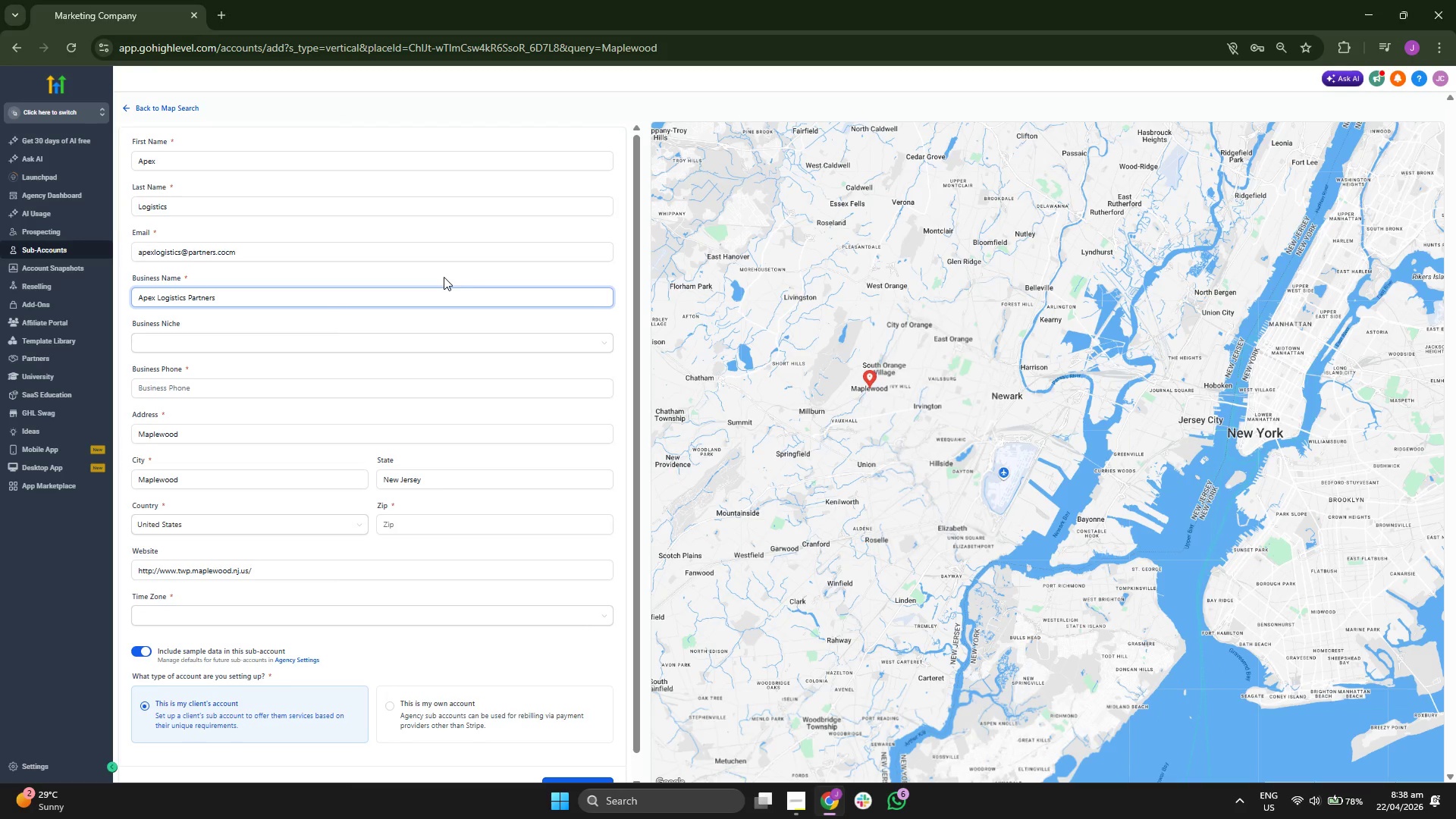 
left_click([579, 321])
 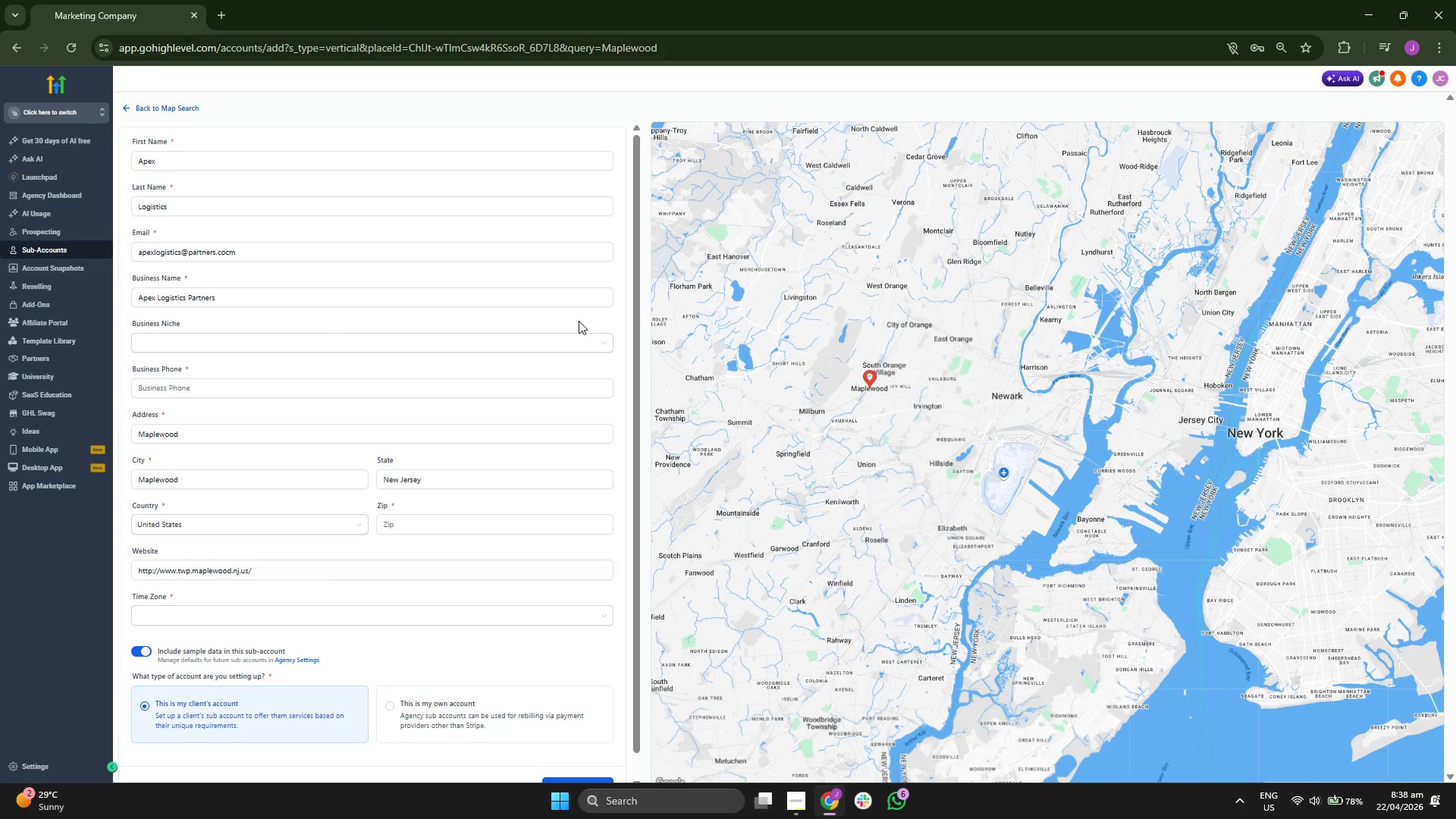 
scroll: coordinate [579, 321], scroll_direction: down, amount: 1.0
 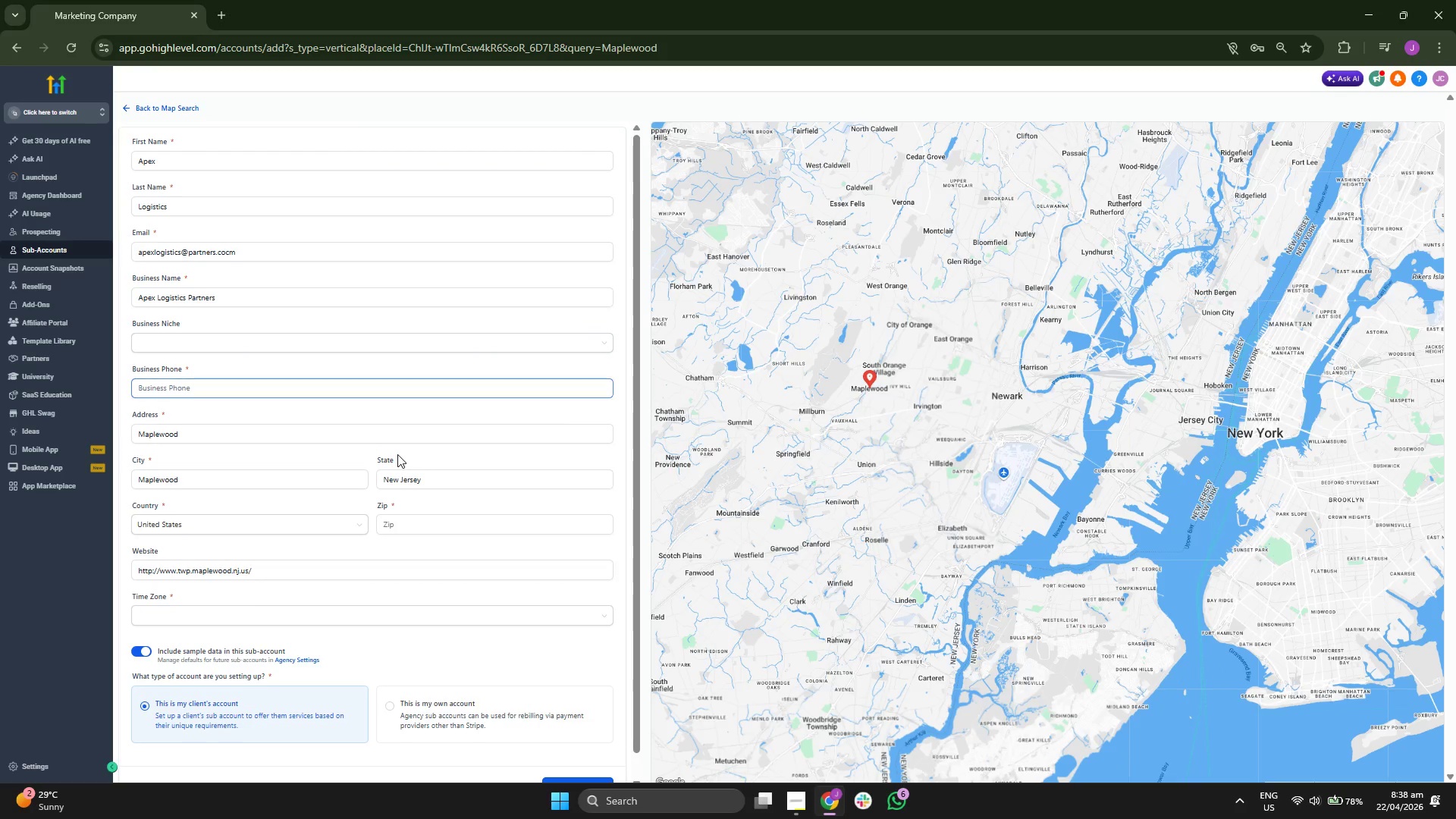 
left_click([416, 529])
 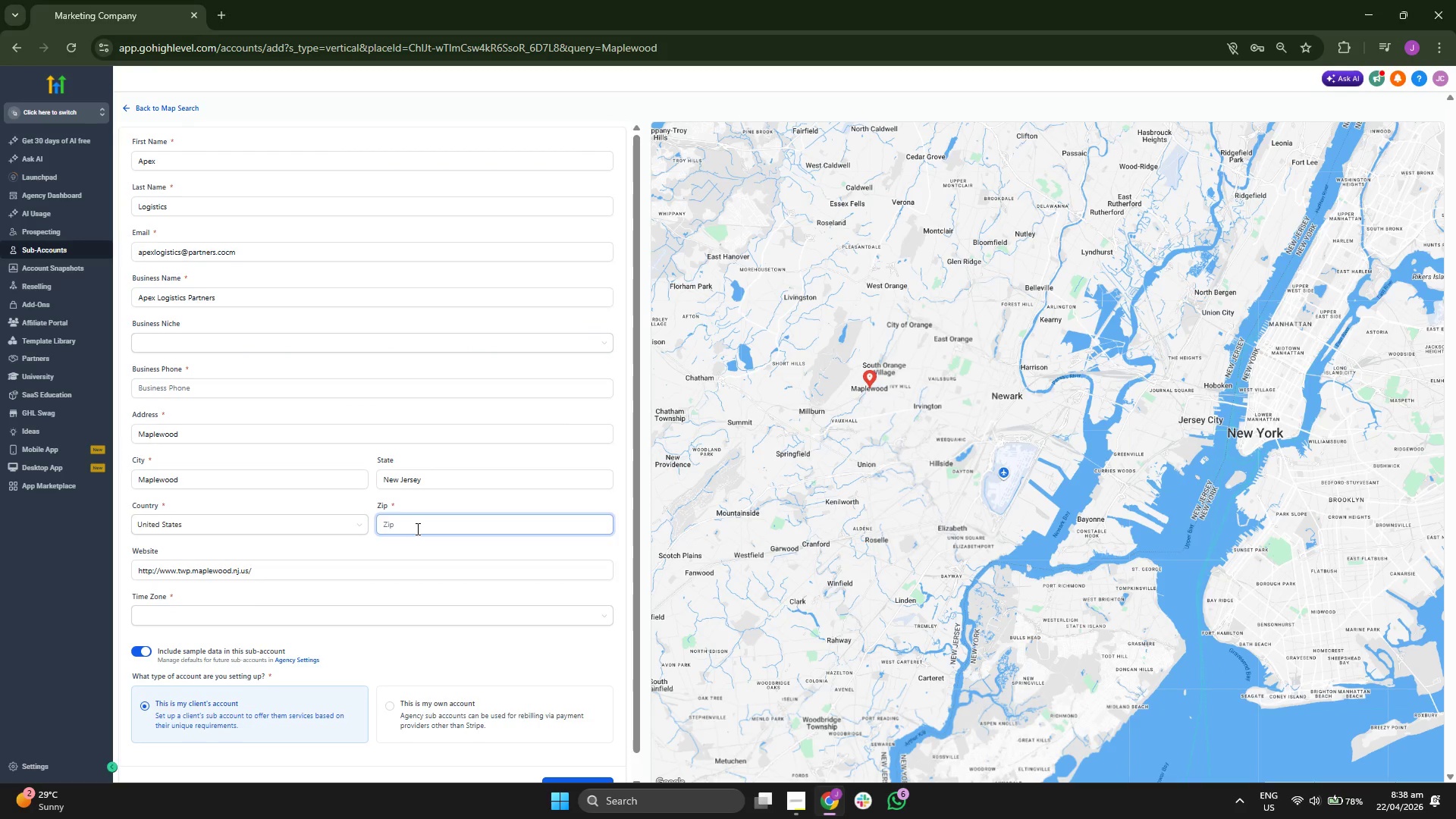 
type(81)
key(Backspace)
key(Backspace)
type(7110)
key(Backspace)
type(04)
 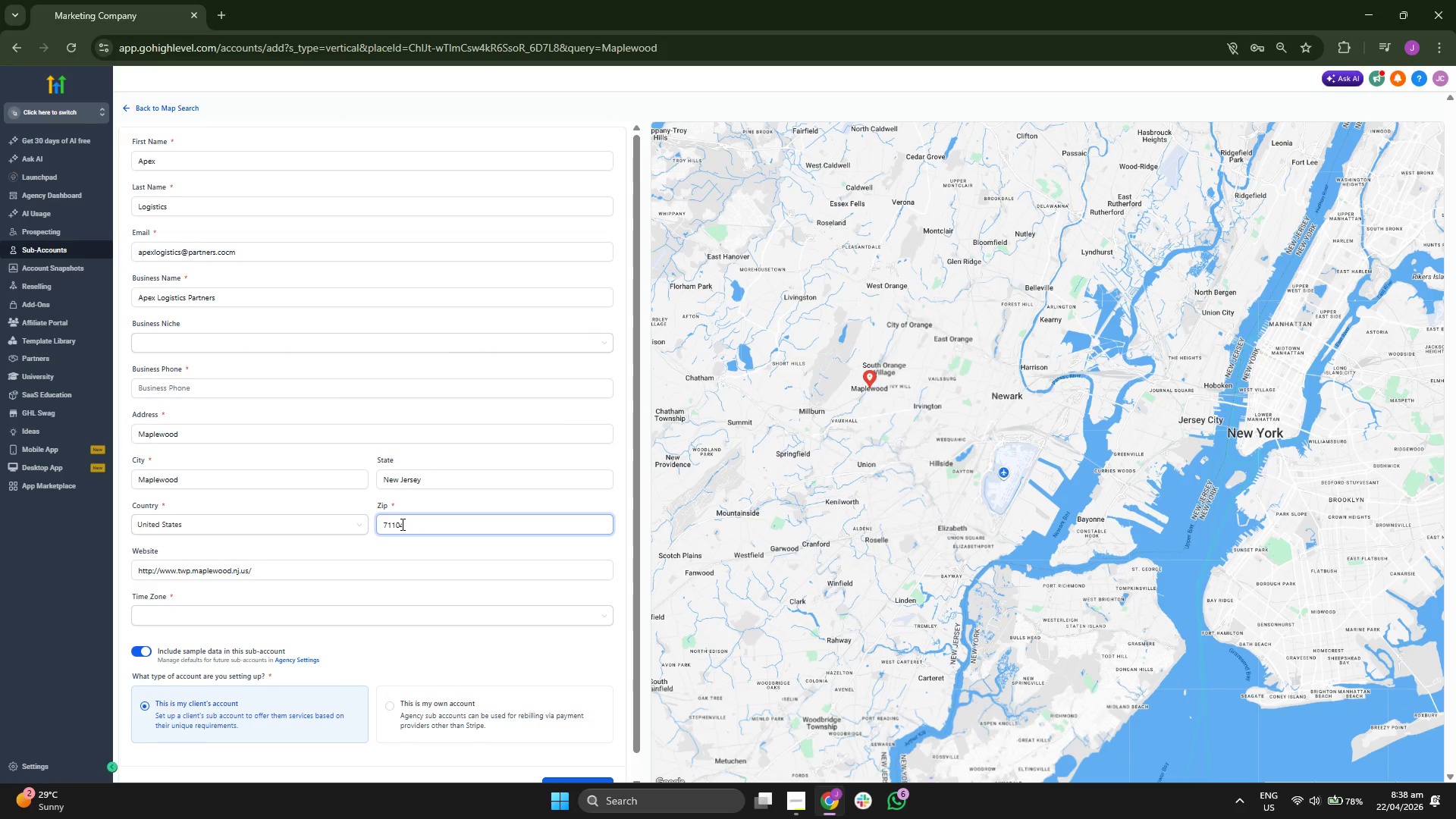 
scroll: coordinate [525, 459], scroll_direction: down, amount: 1.0
 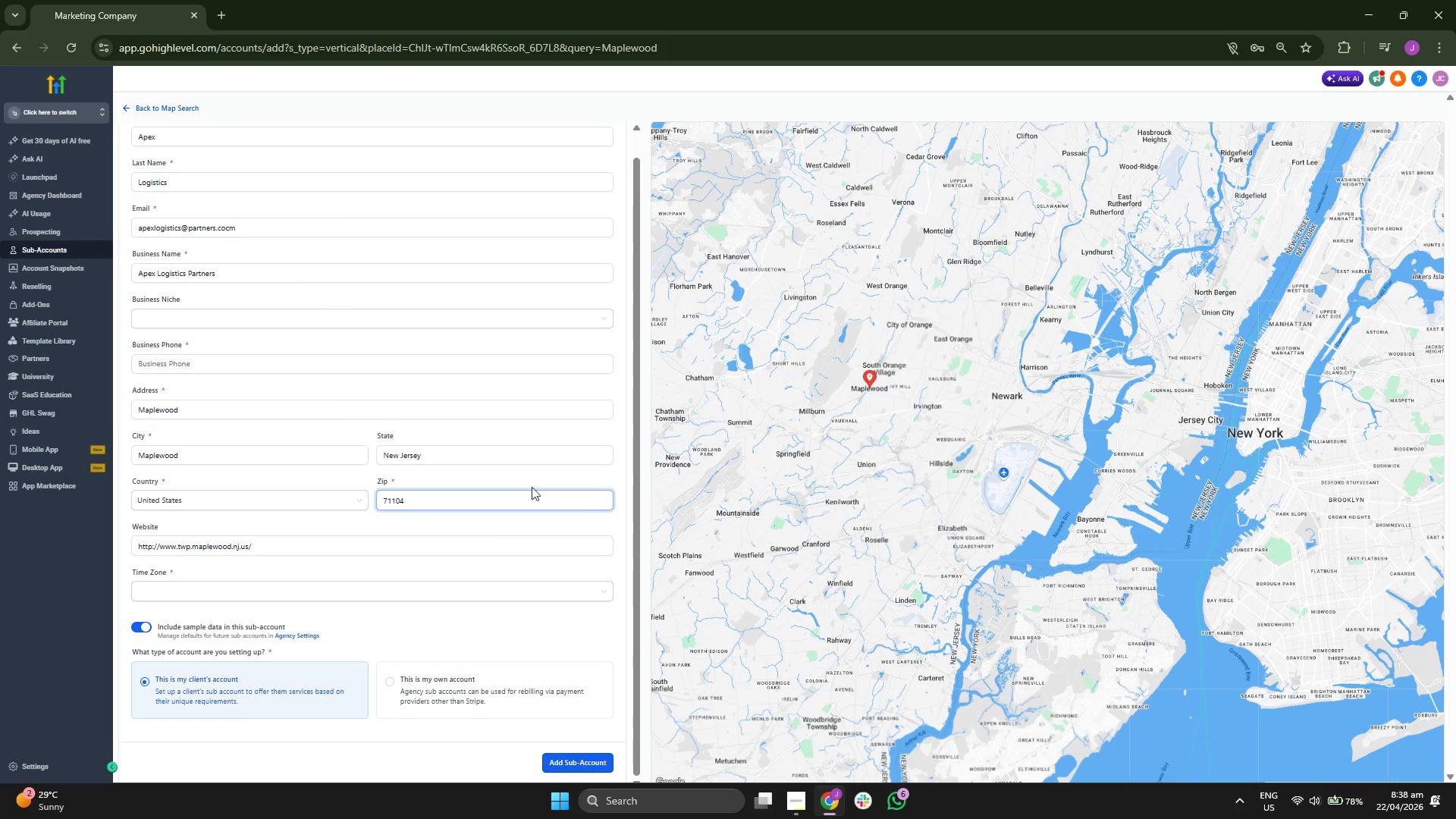 
left_click([360, 548])
 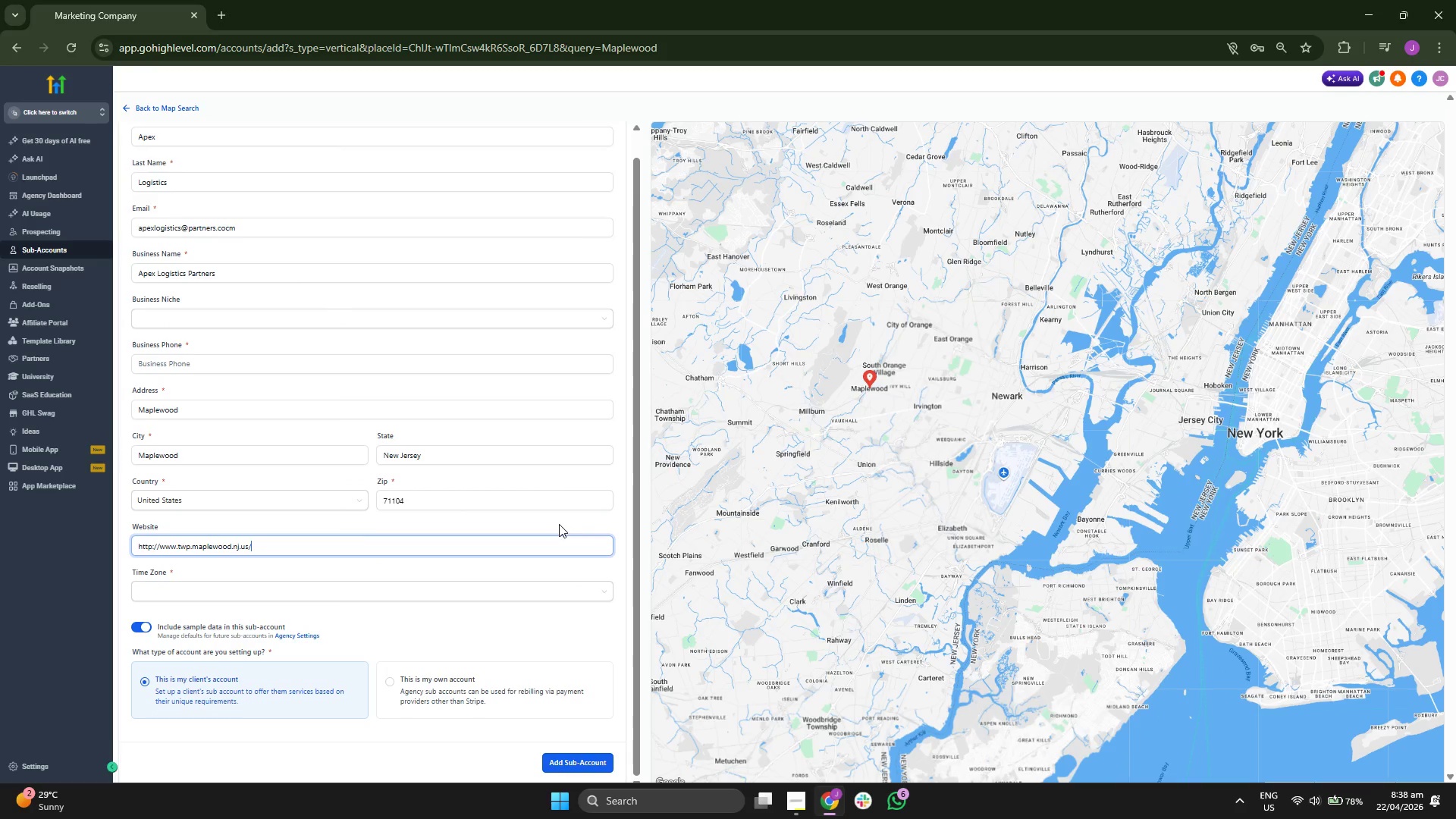 
key(Backspace)
 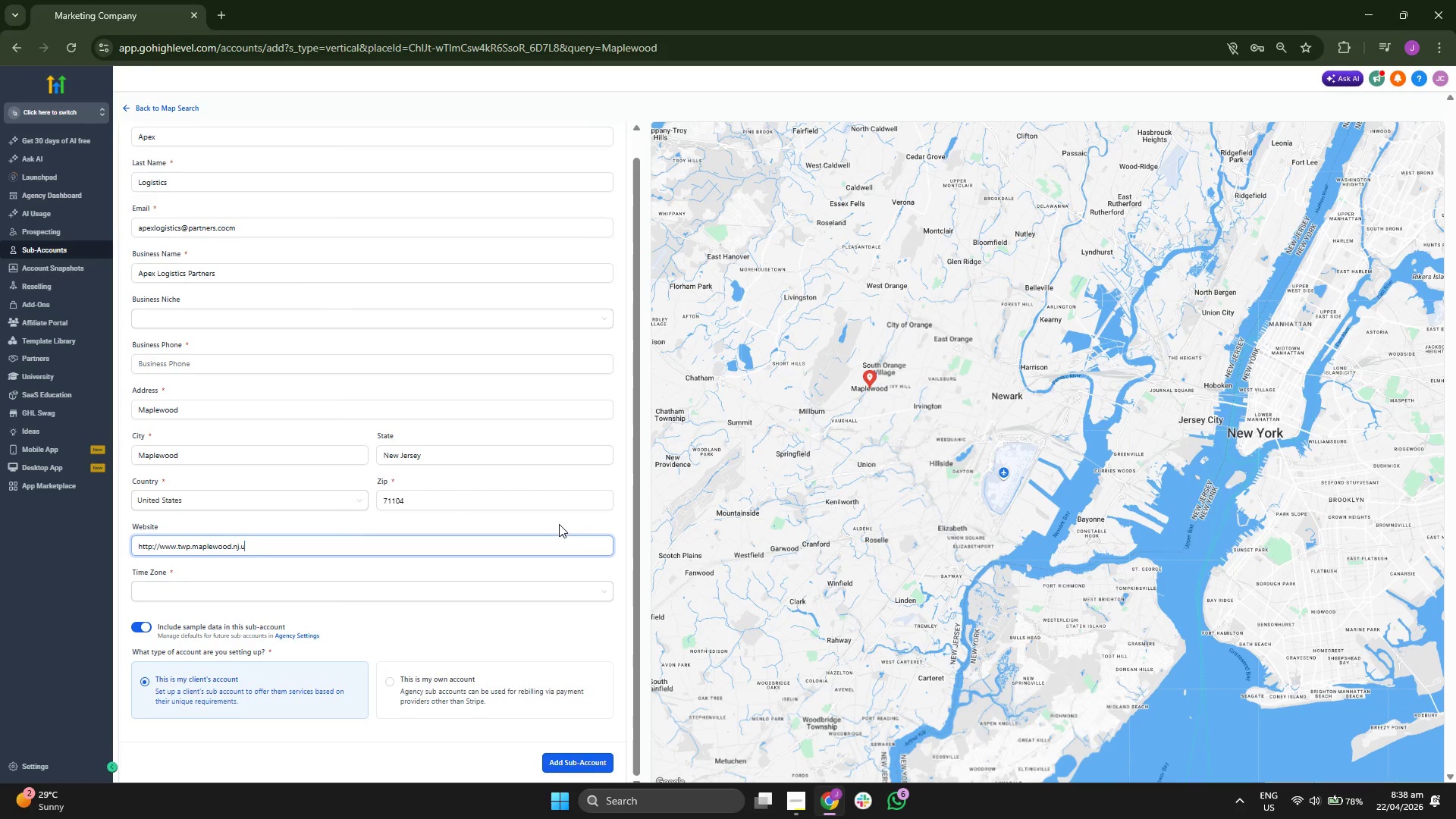 
key(Backspace)
 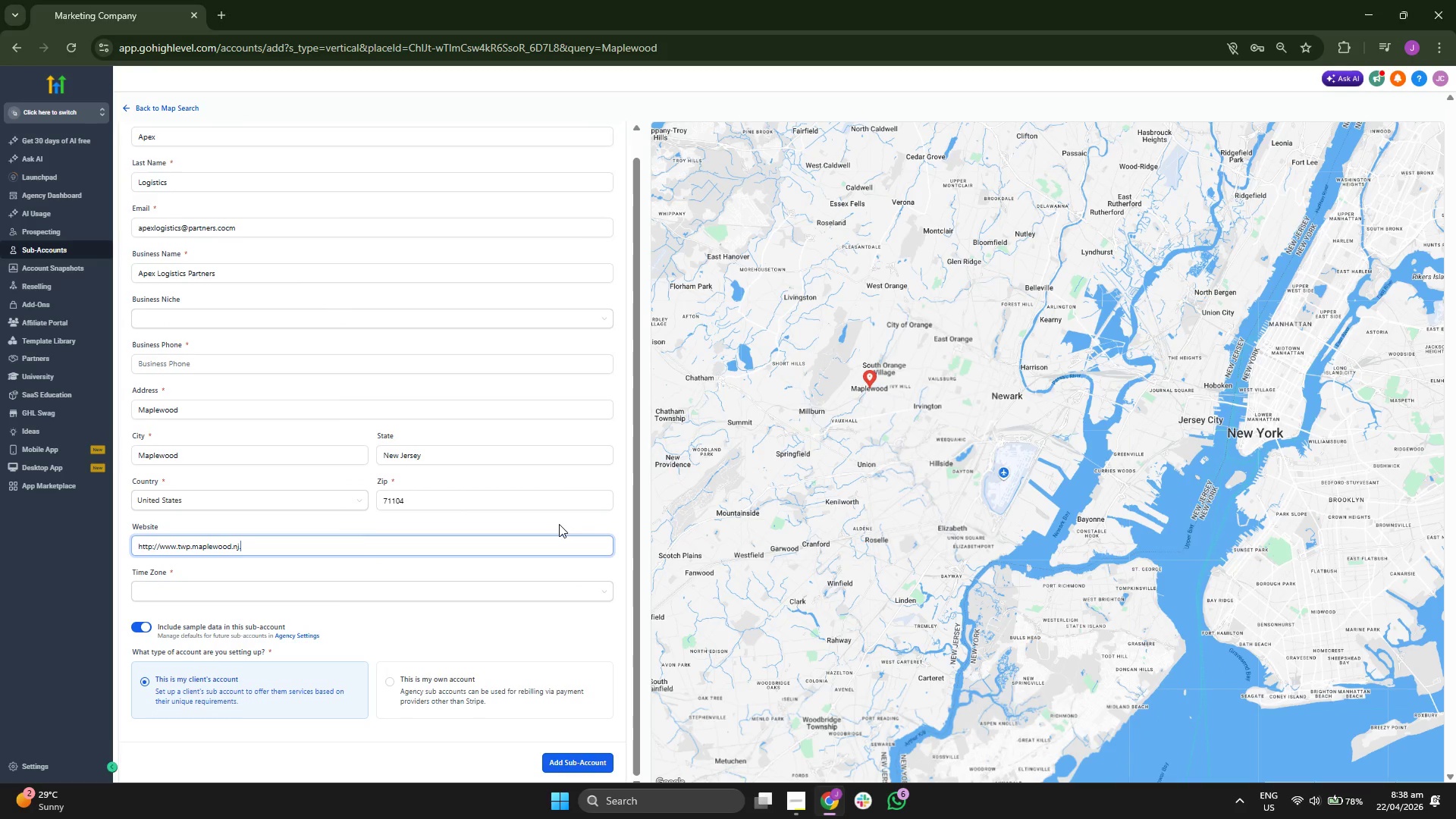 
key(Backspace)
 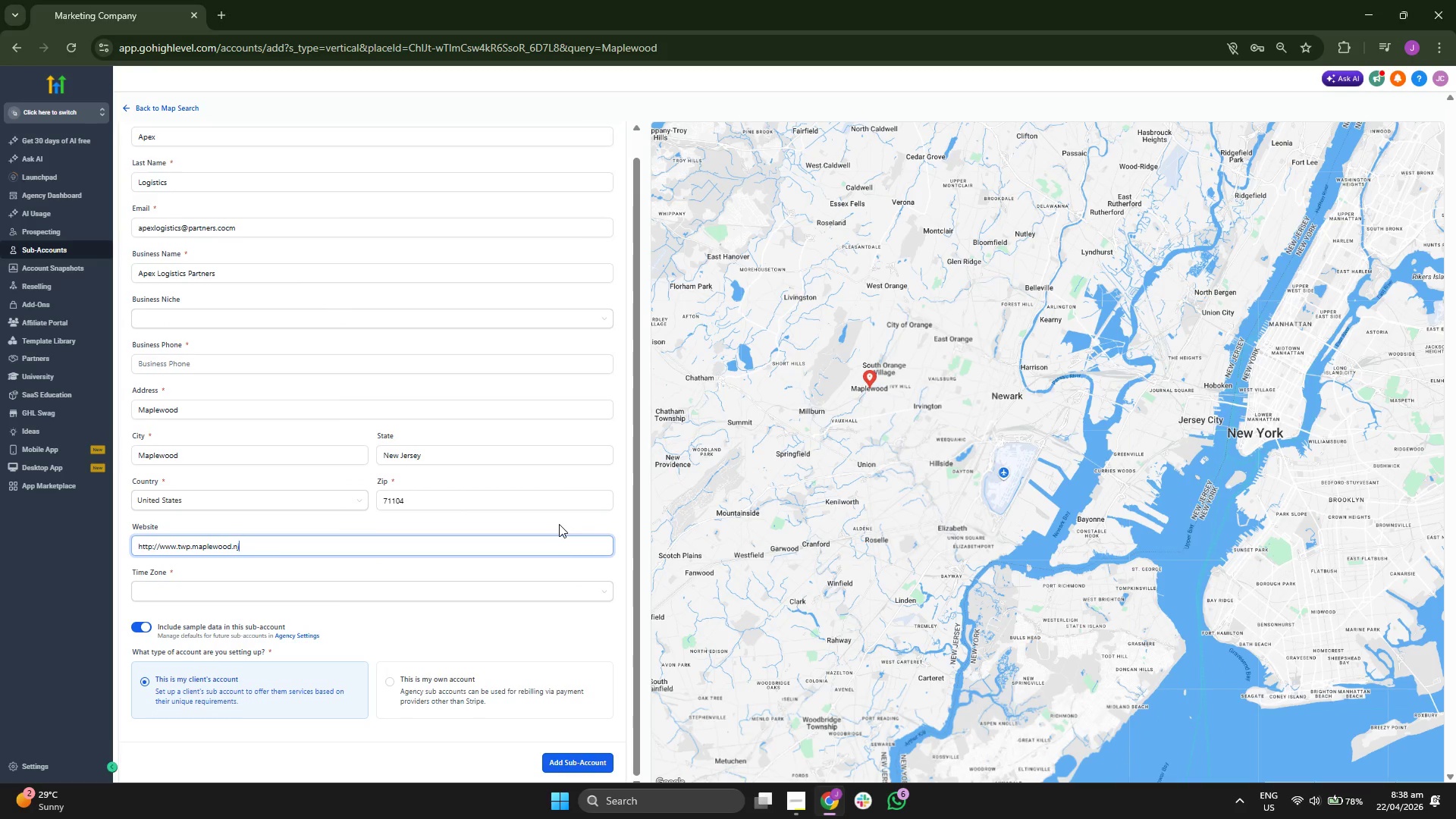 
key(Backspace)
 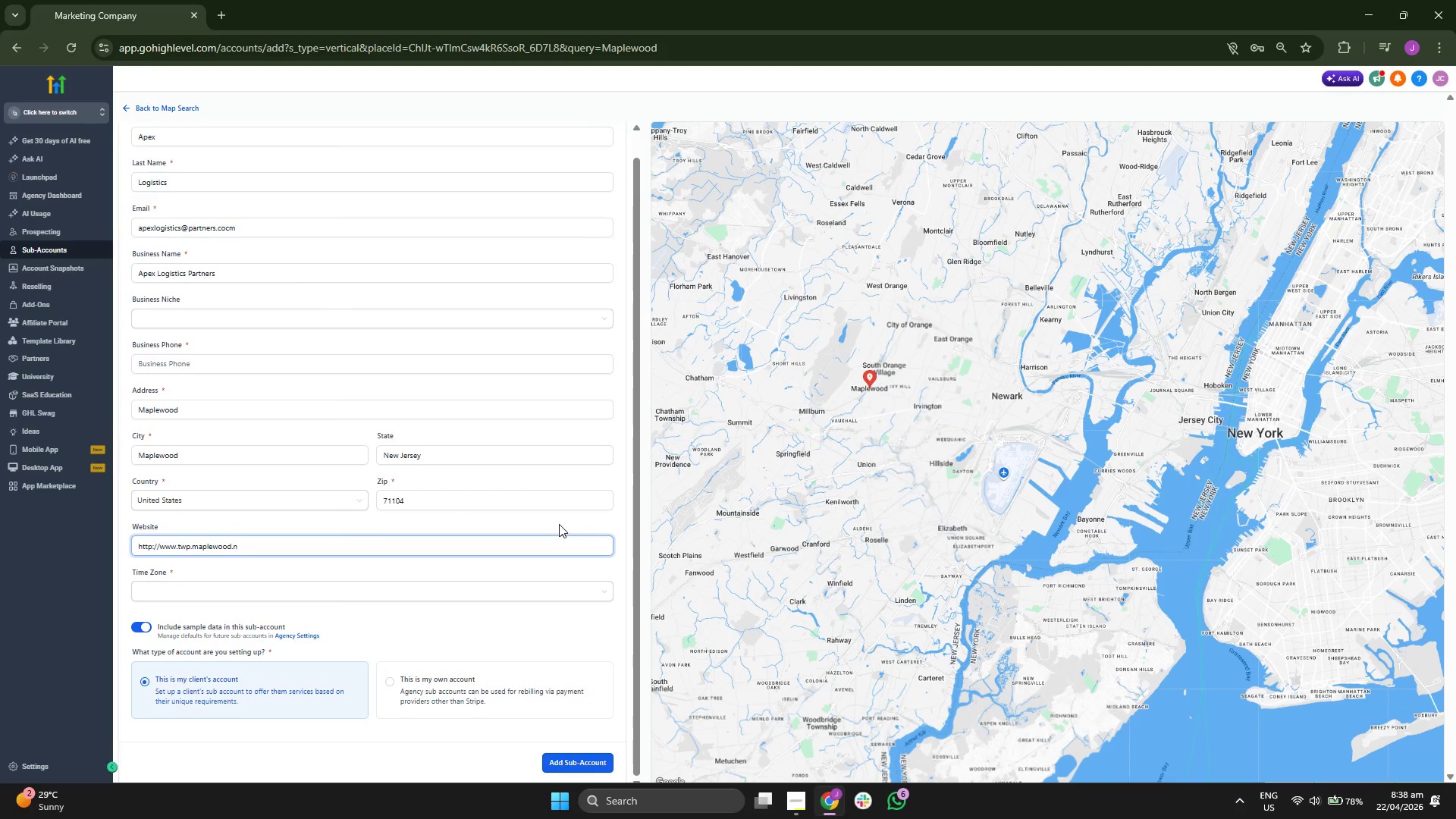 
key(Backspace)
 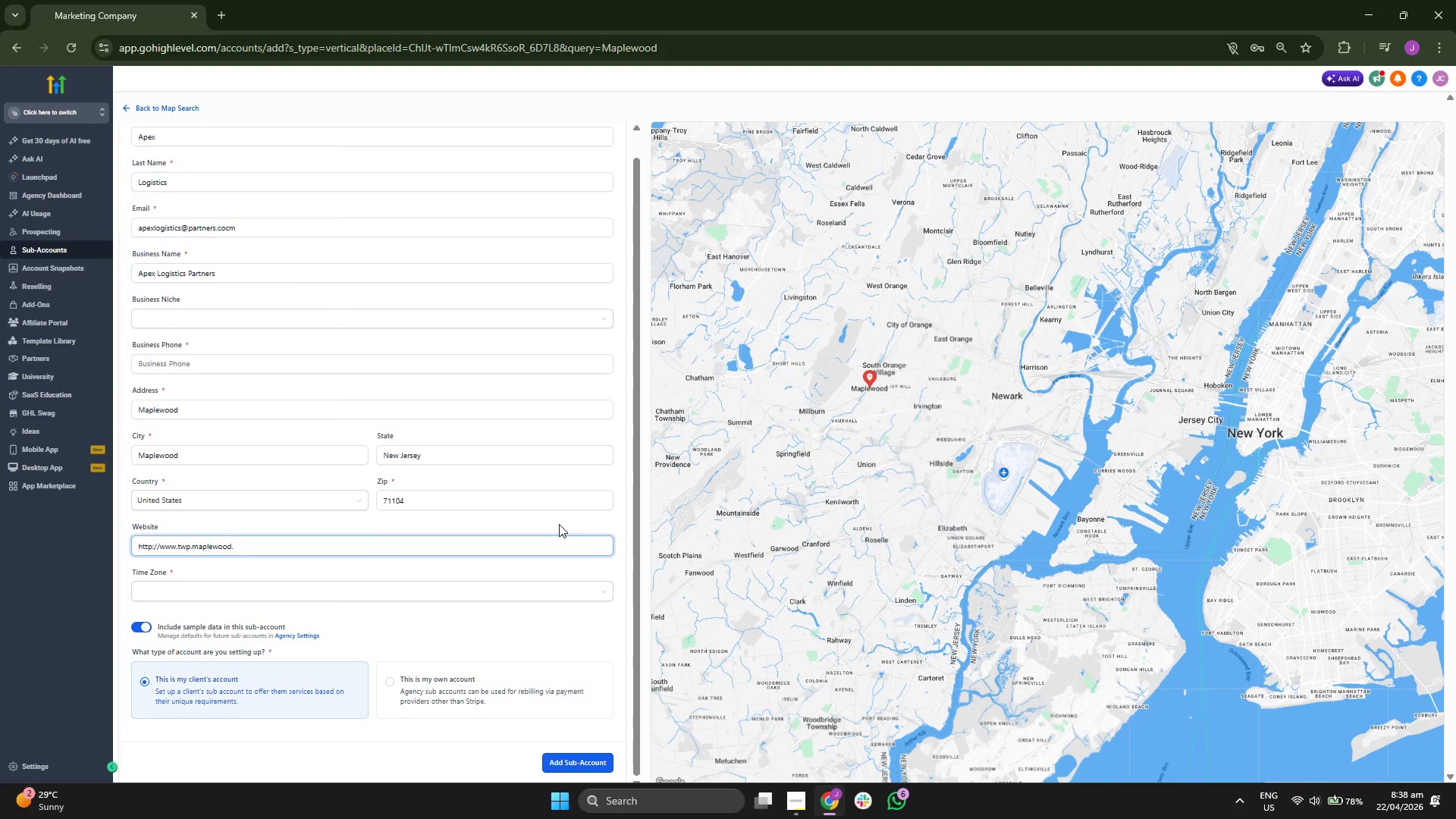 
key(Backspace)
 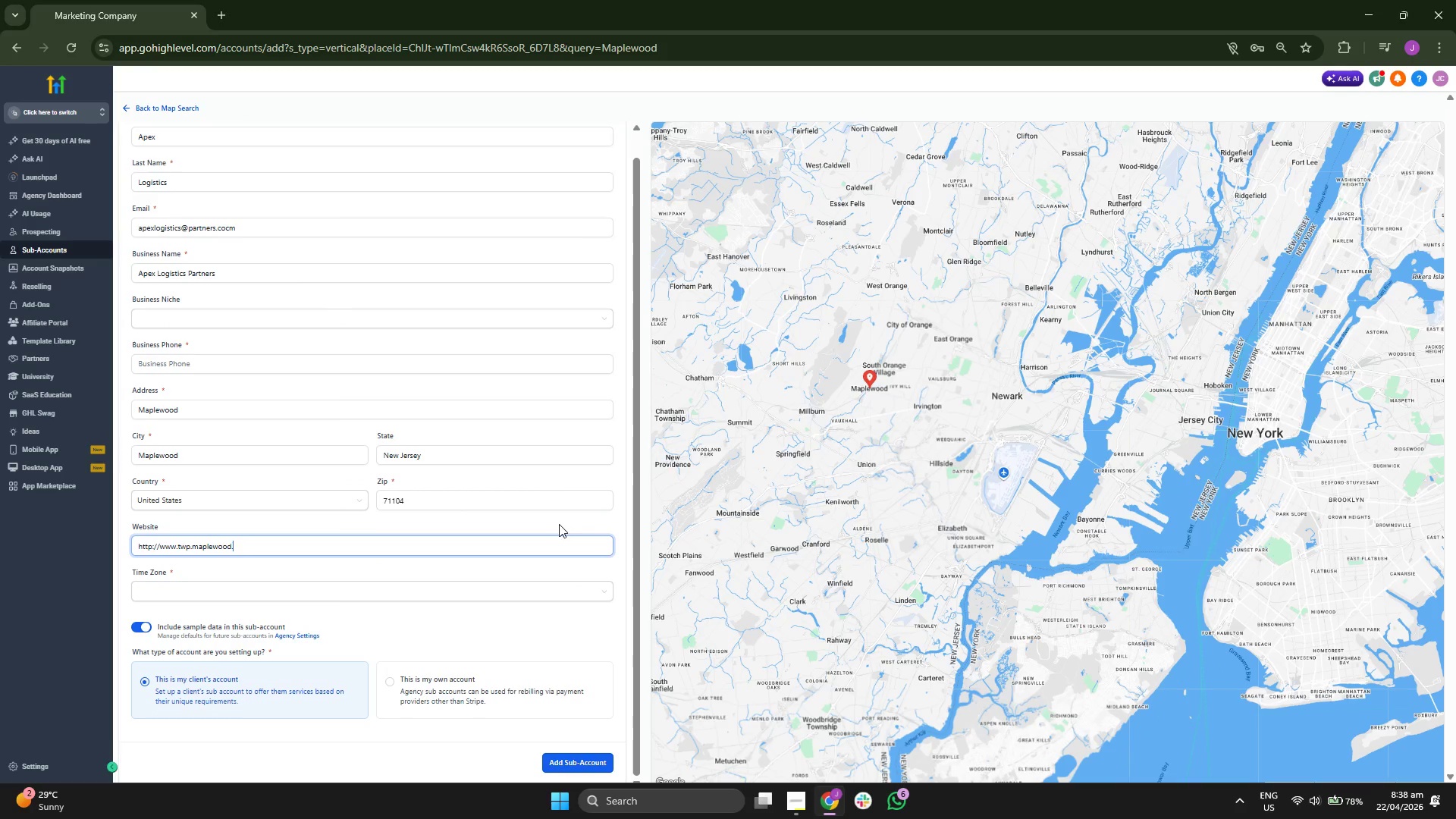 
key(Backspace)
 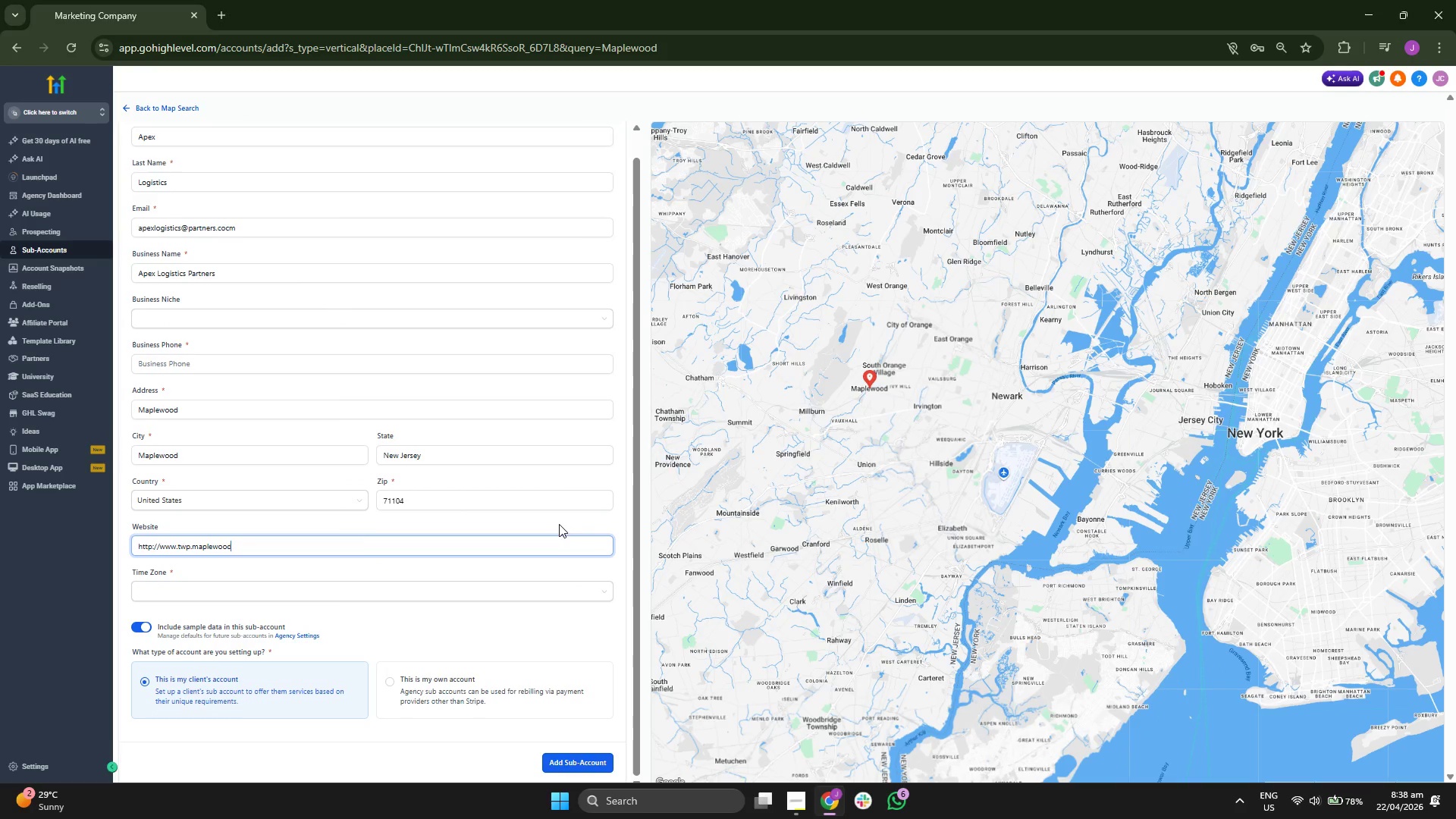 
key(Backspace)
 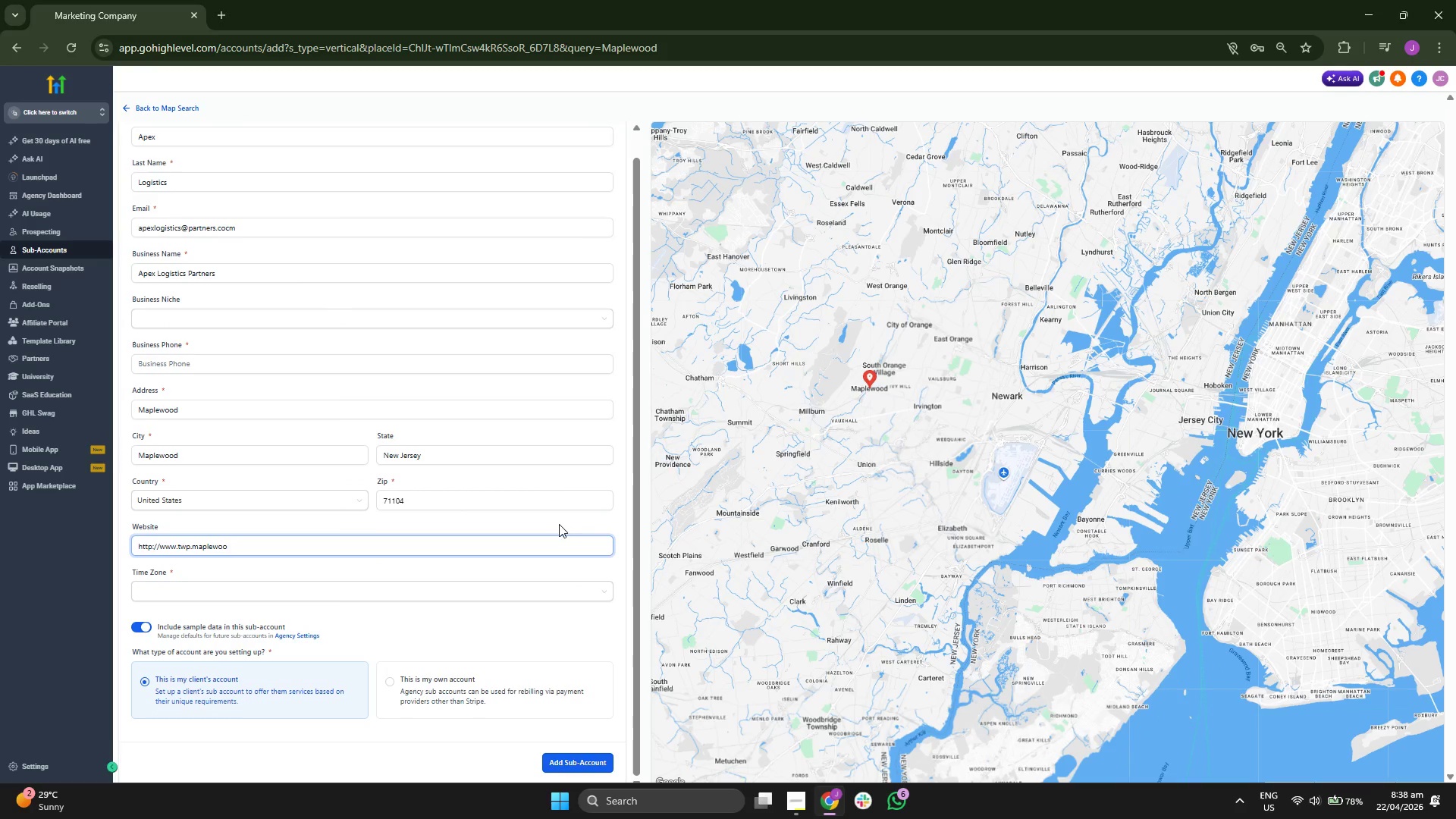 
key(Backspace)
 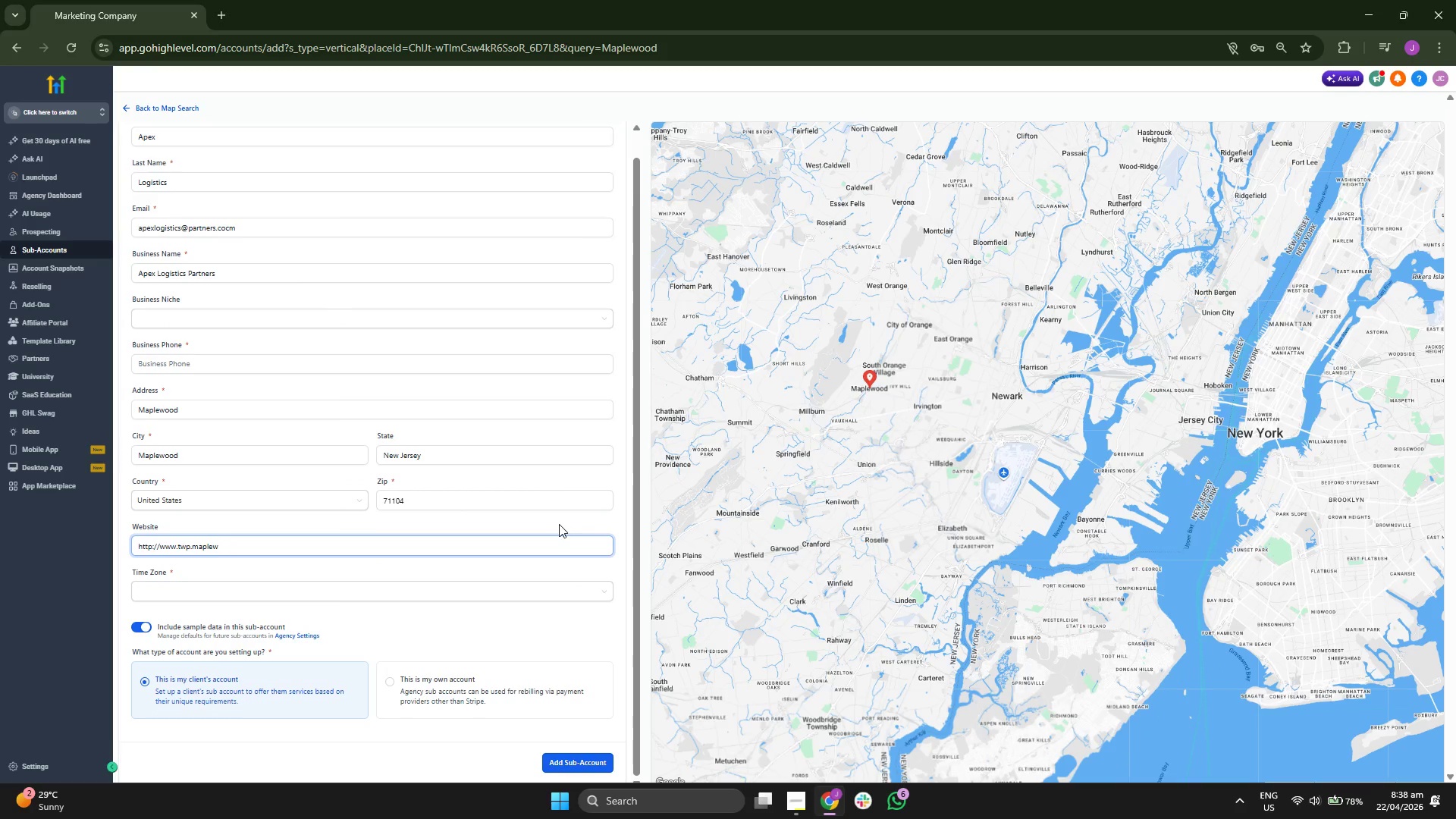 
key(Backspace)
 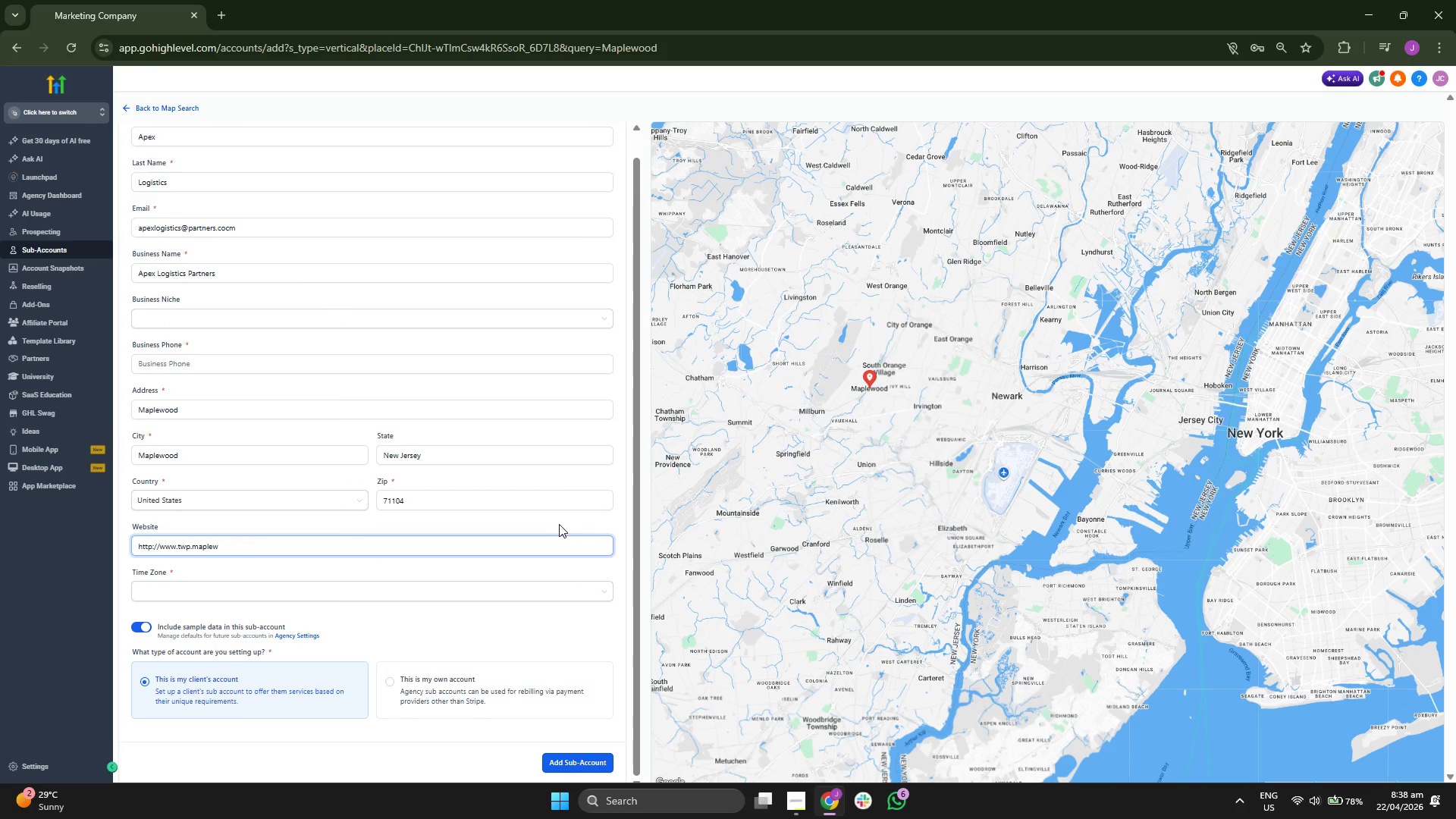 
key(Backspace)
 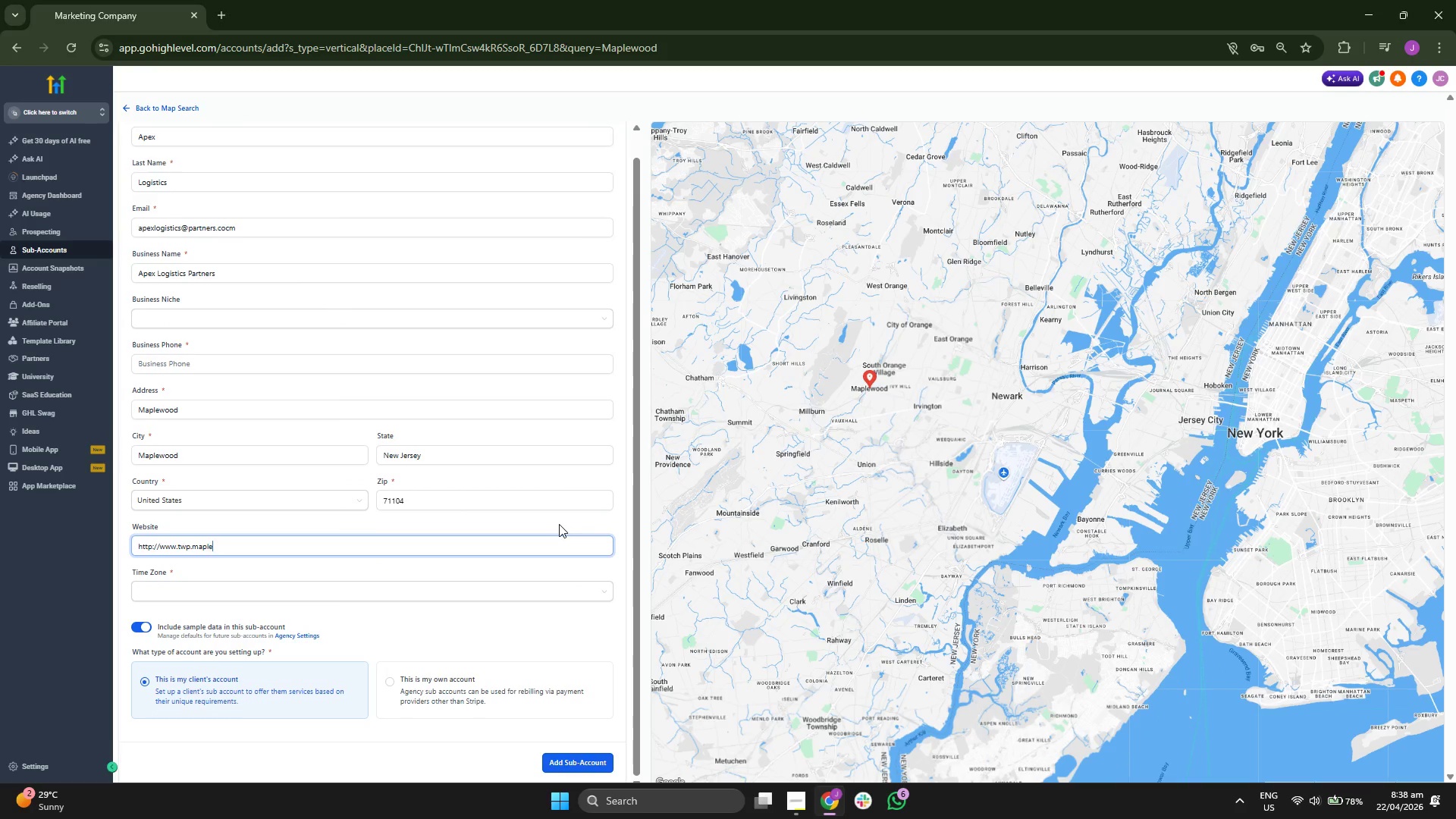 
key(Backspace)
 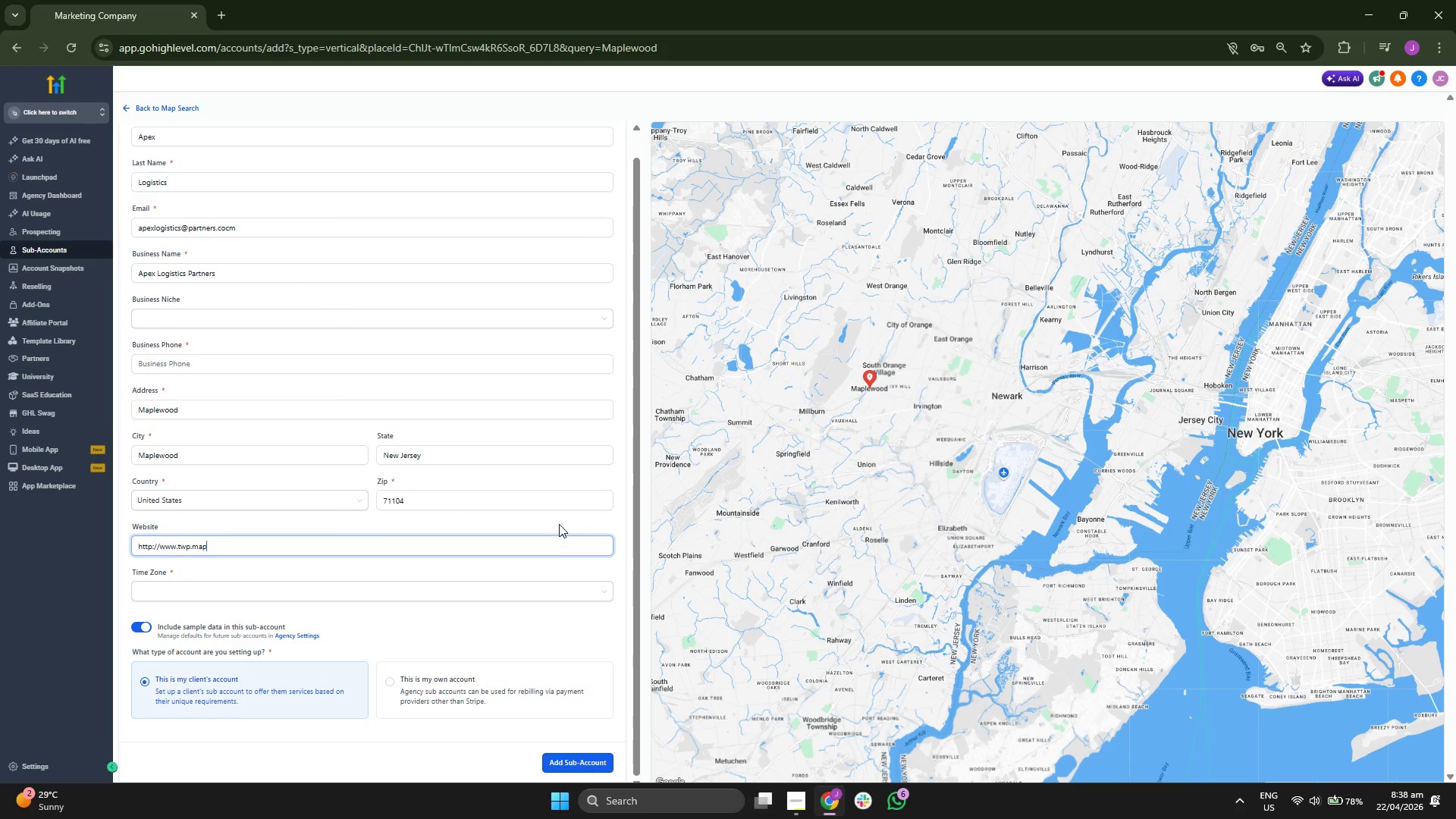 
key(Backspace)
 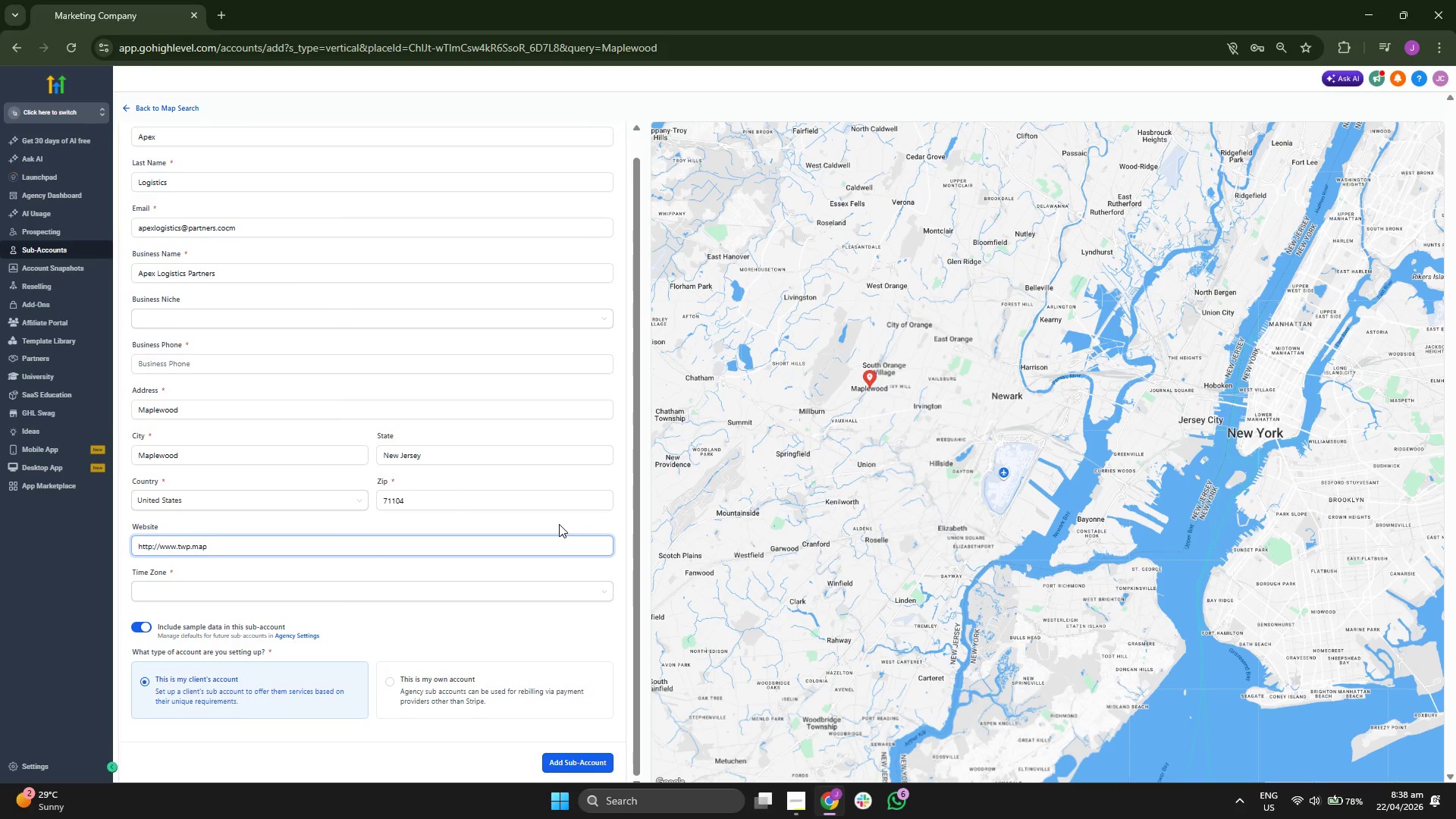 
key(Backspace)
 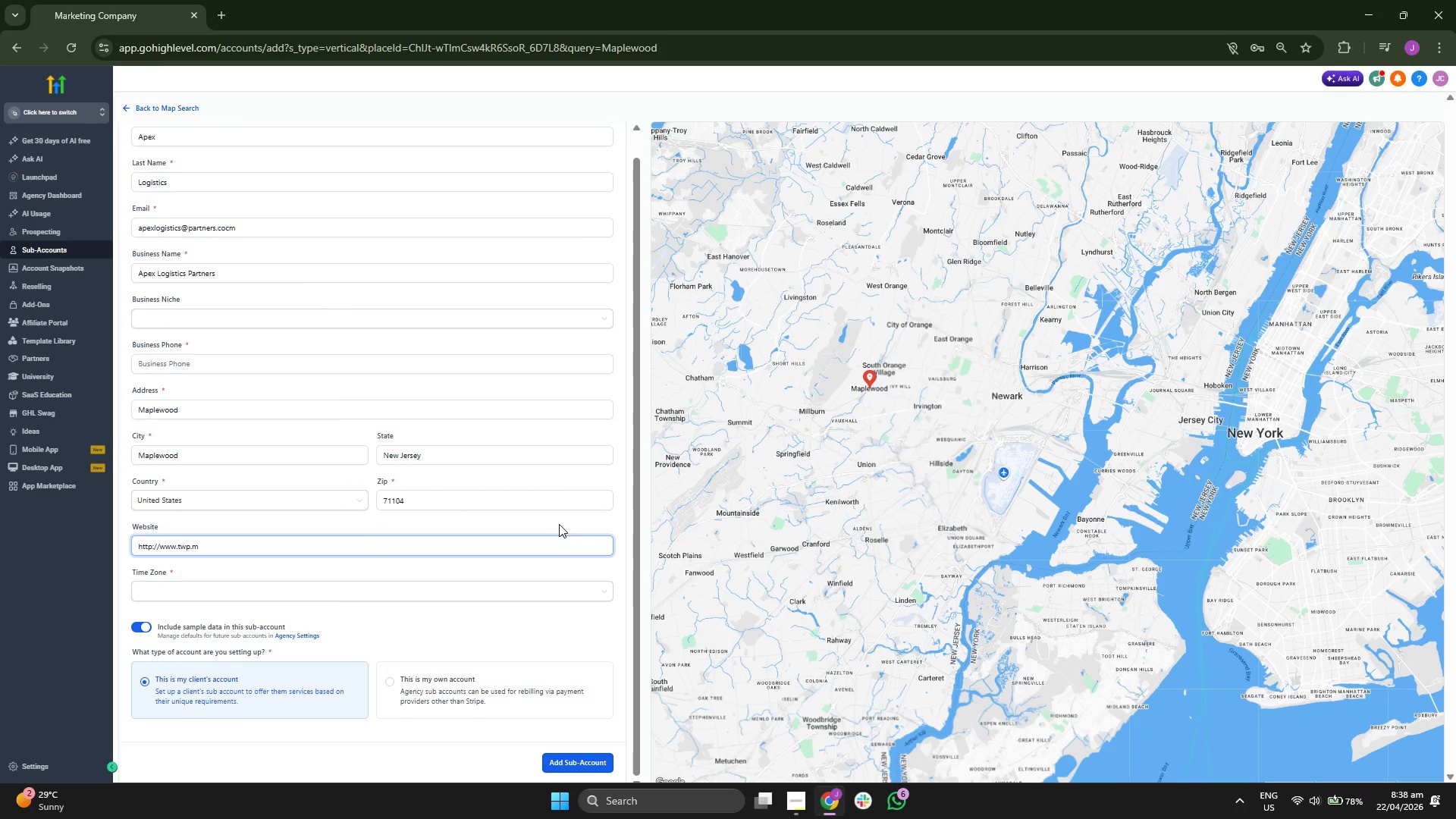 
key(Backspace)
 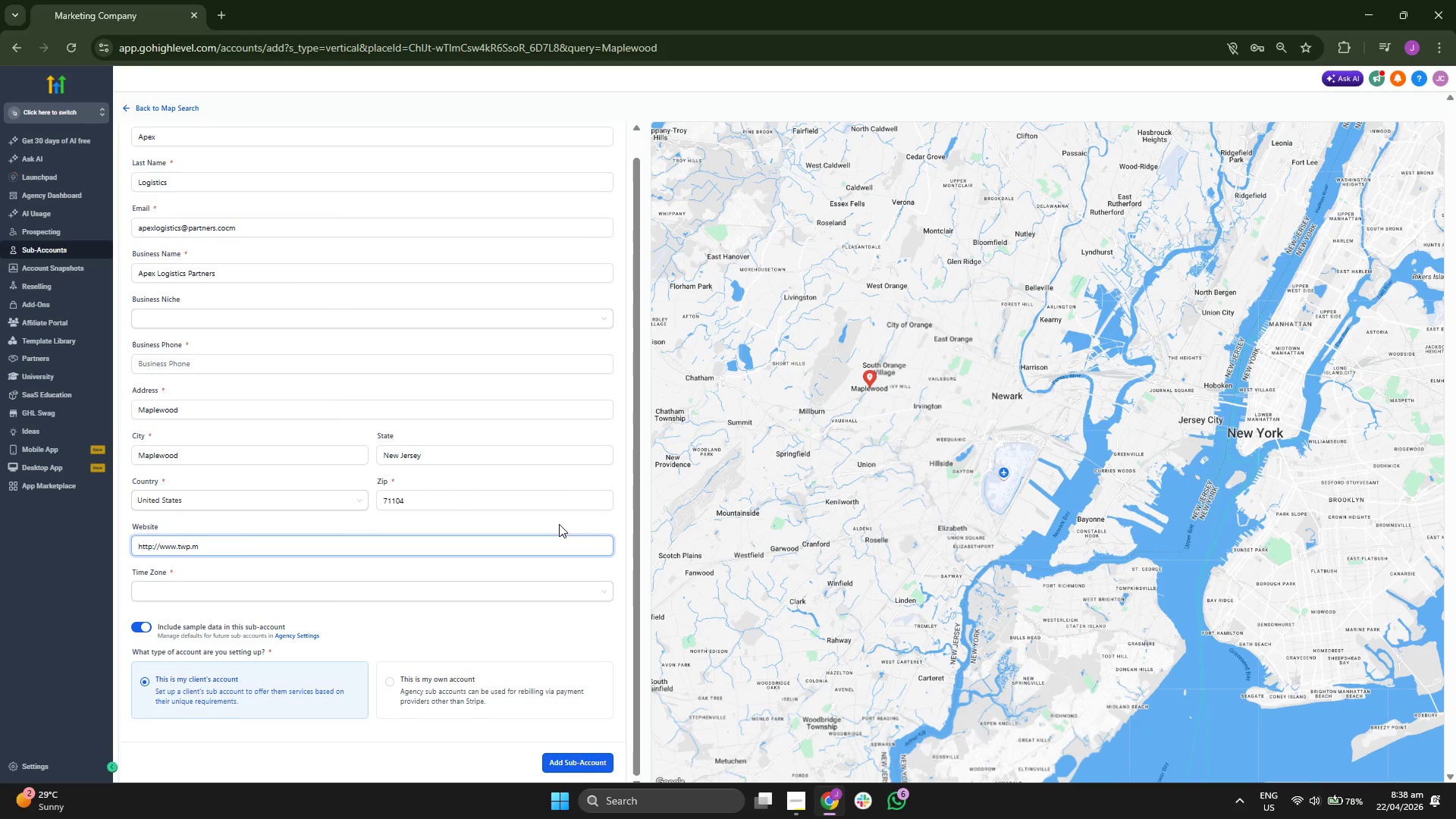 
key(Backspace)
 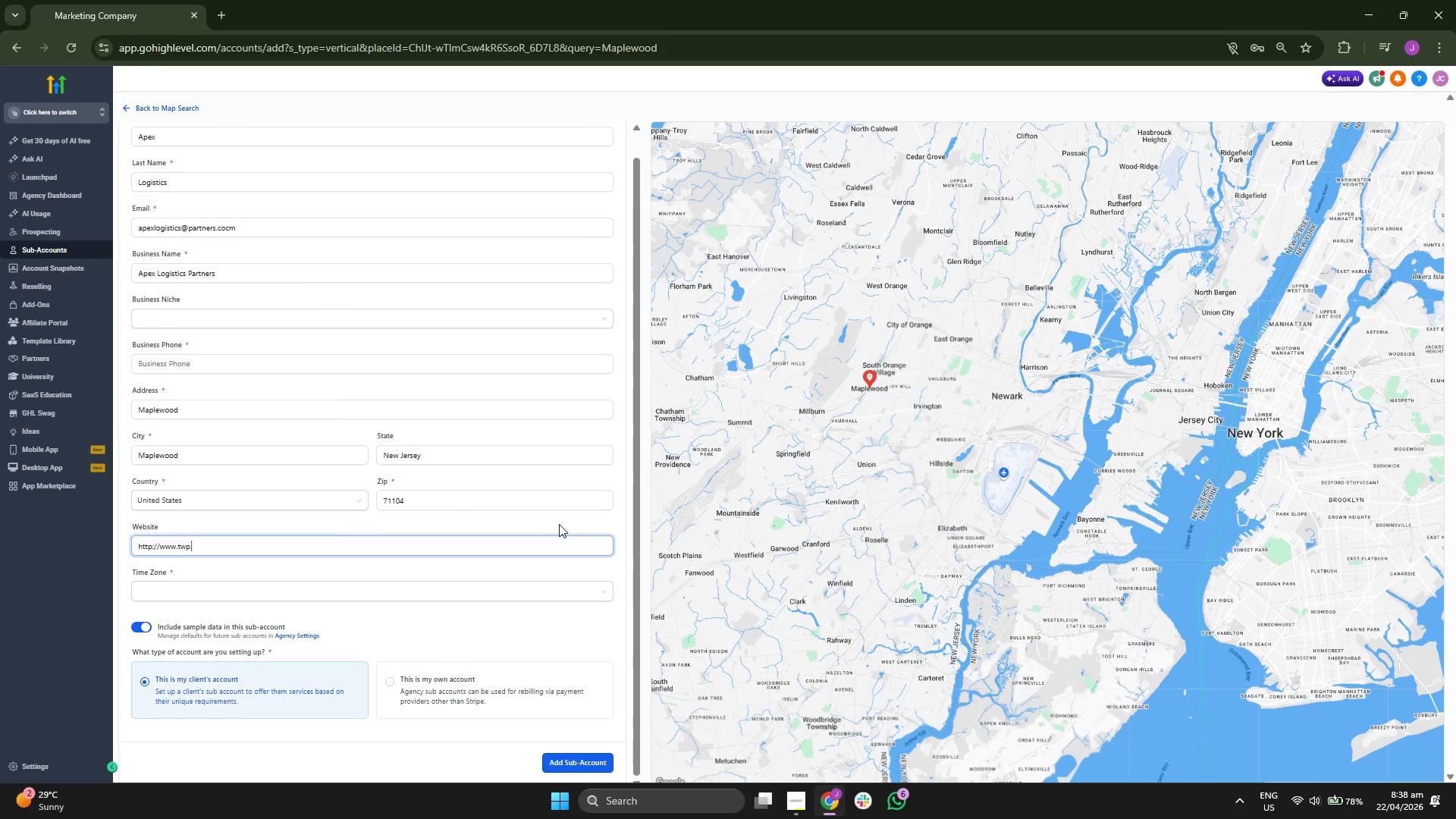 
key(Backspace)
 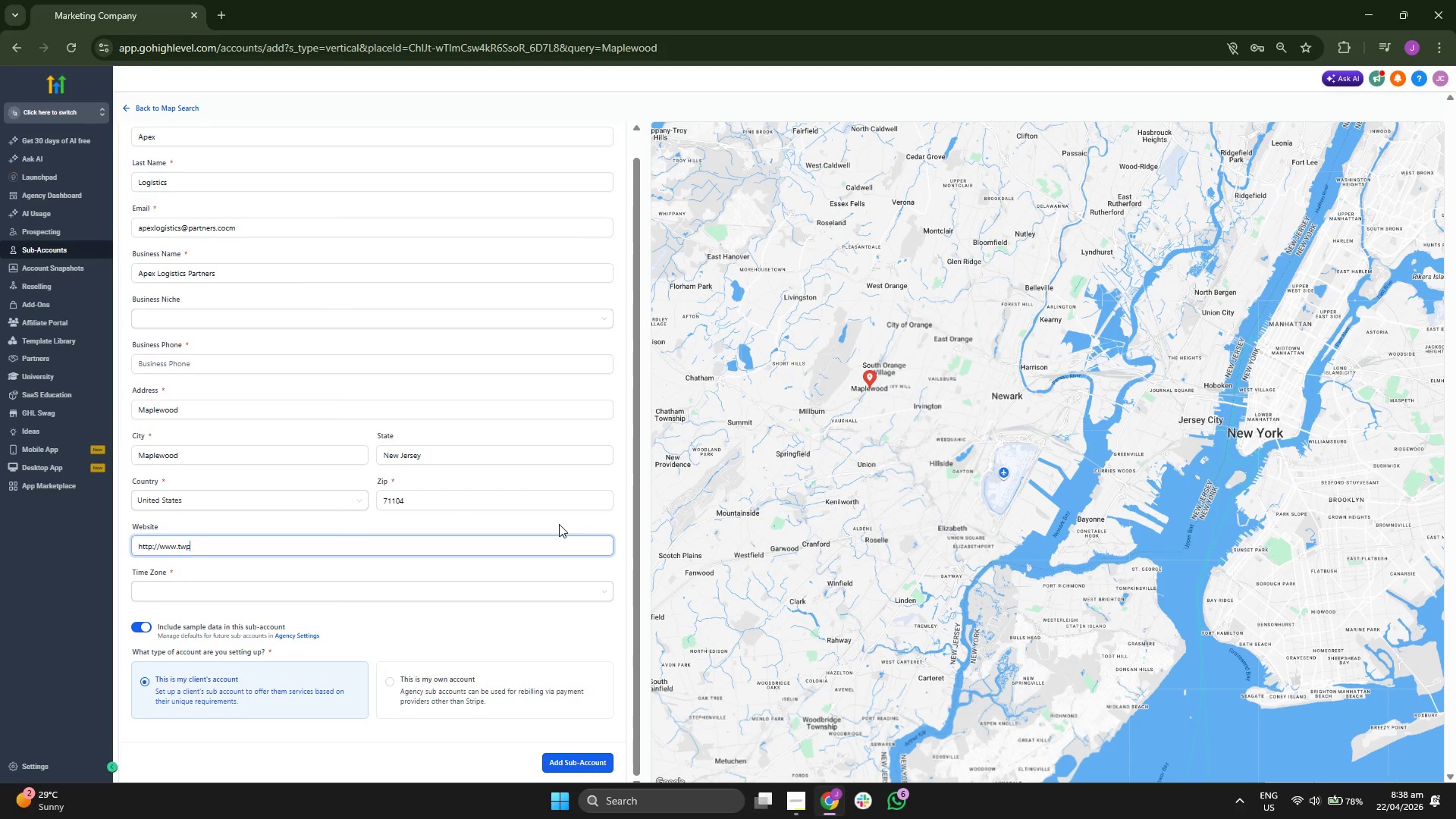 
key(Backspace)
 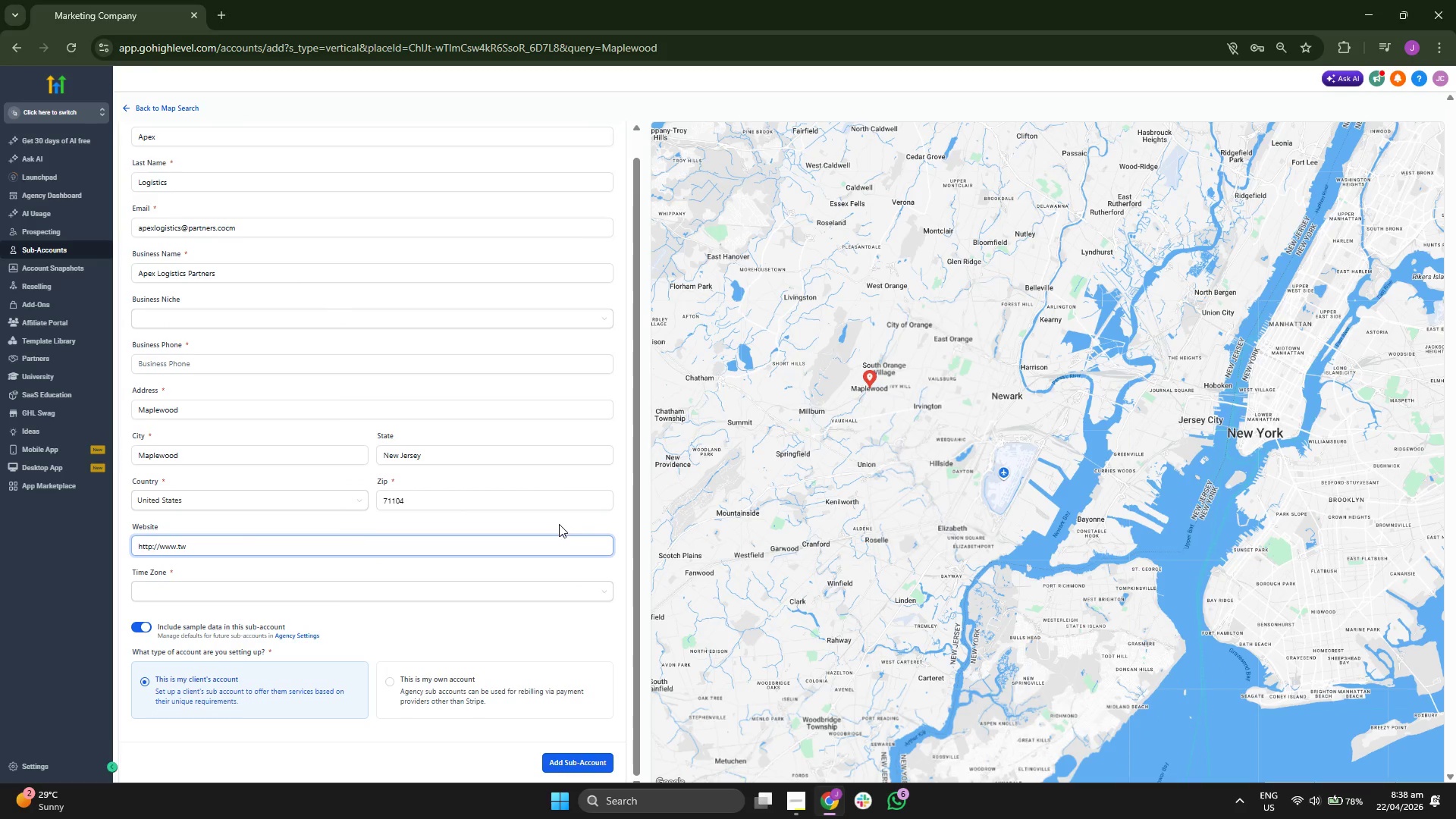 
key(Backspace)
 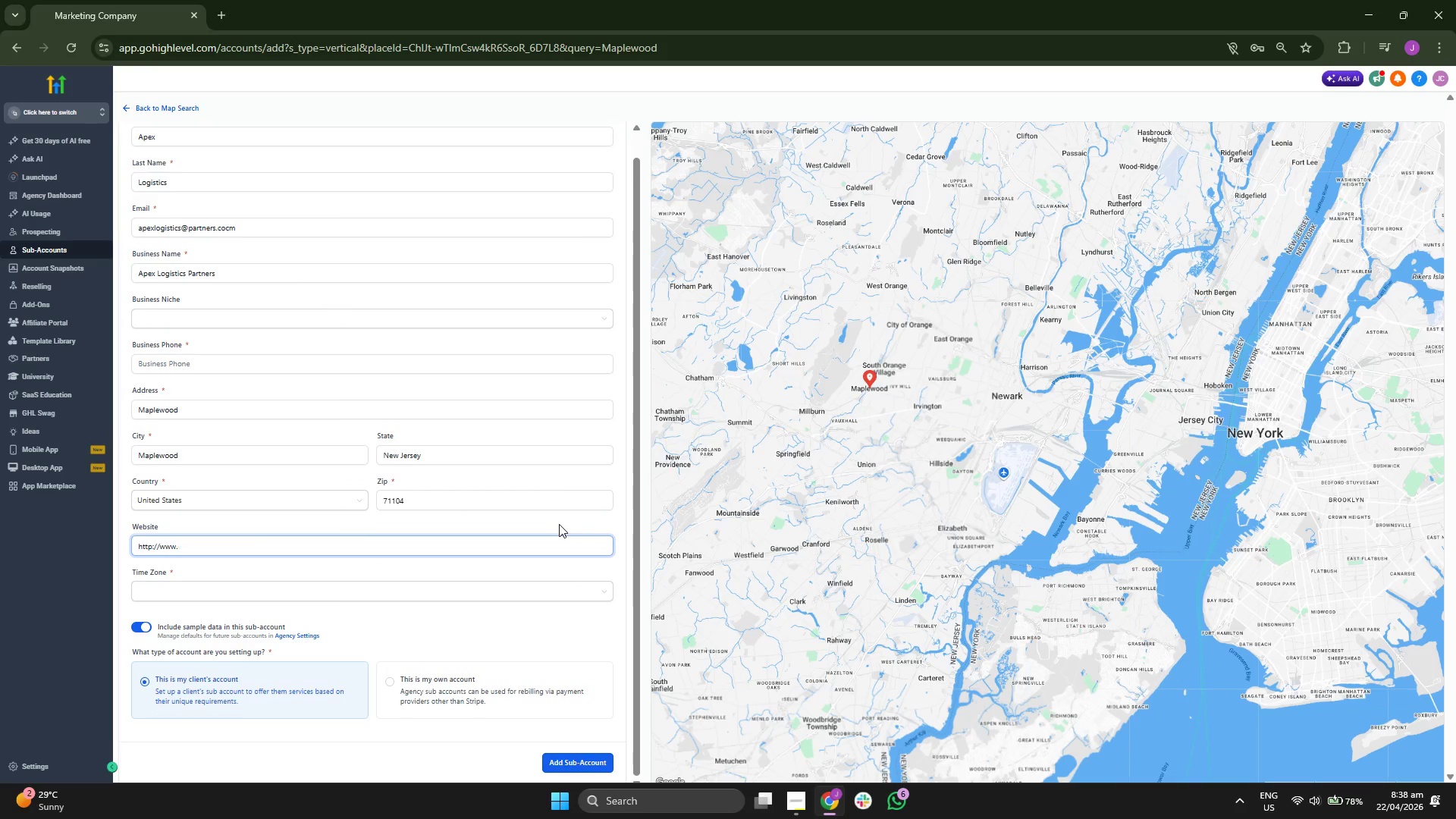 
key(Backspace)
 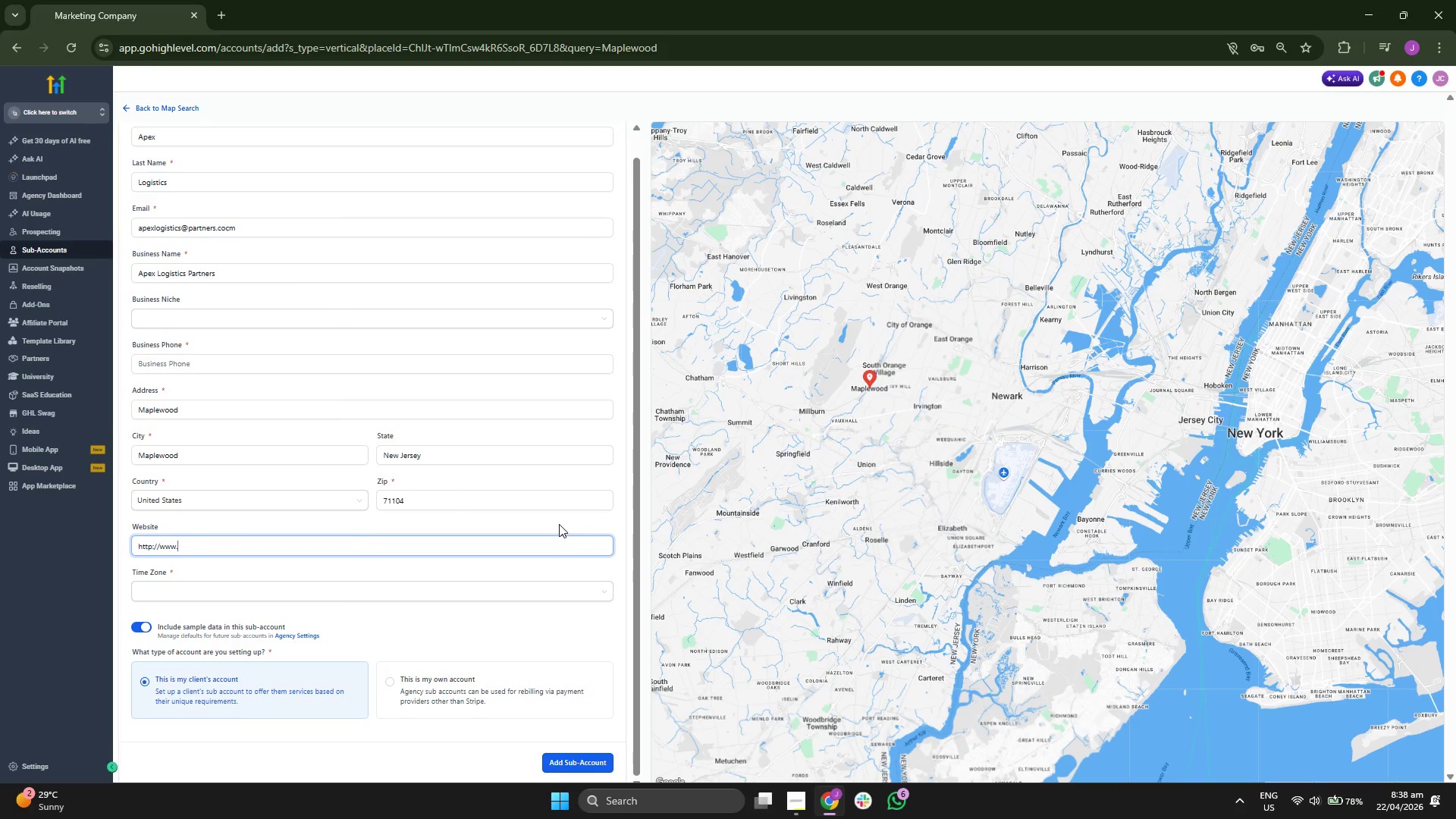 
key(Backspace)
 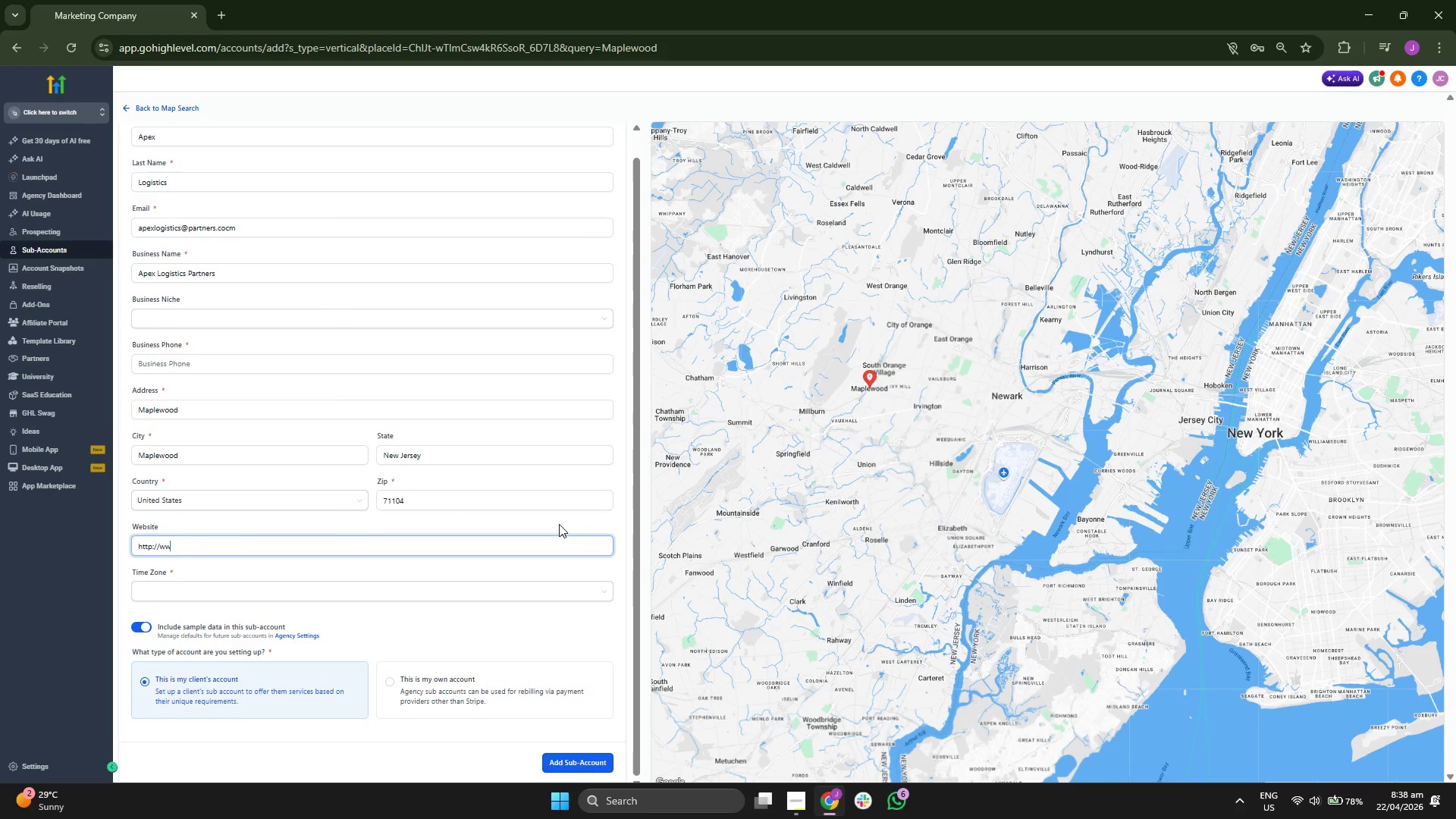 
key(Backspace)
 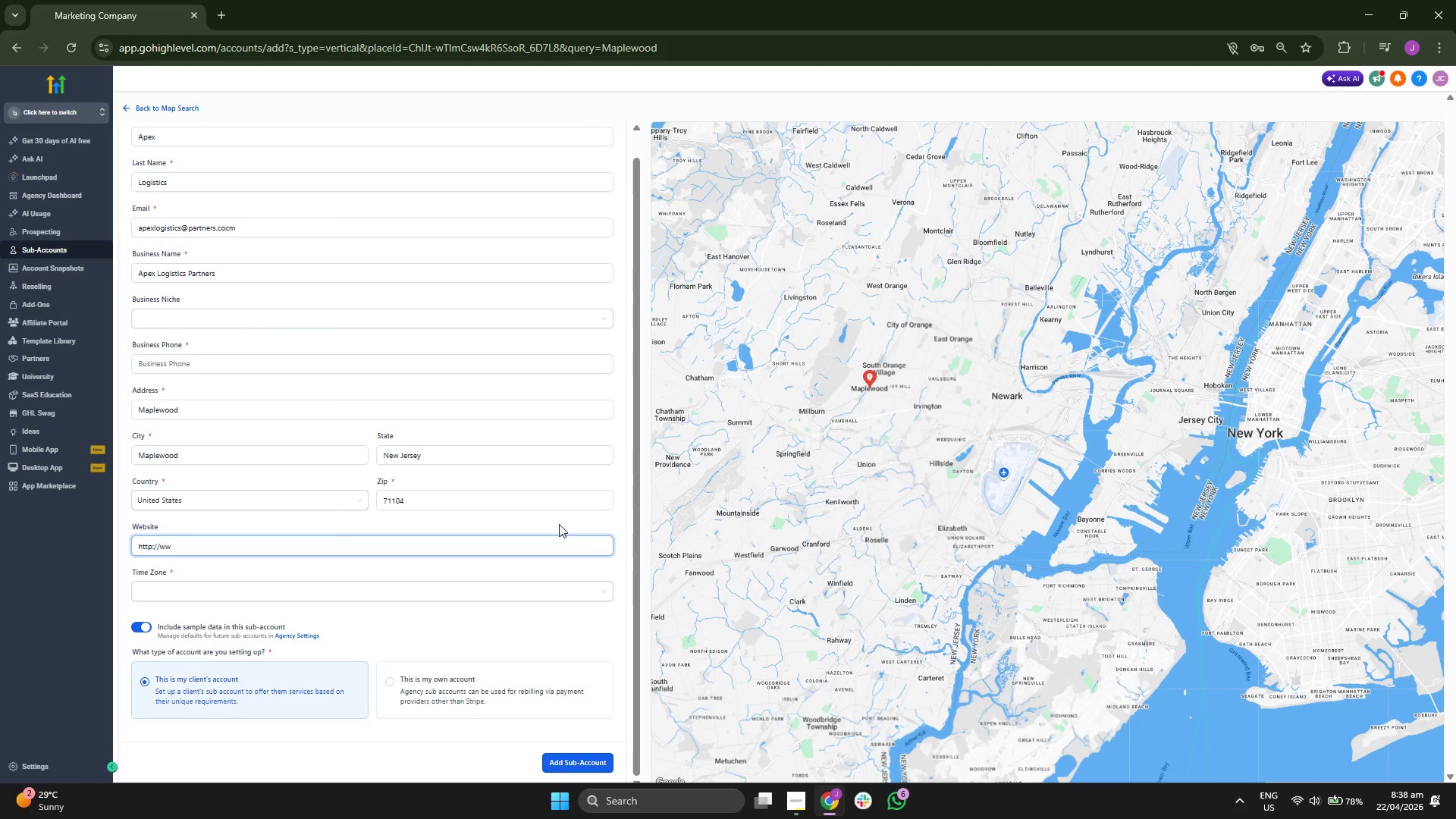 
key(Backspace)
 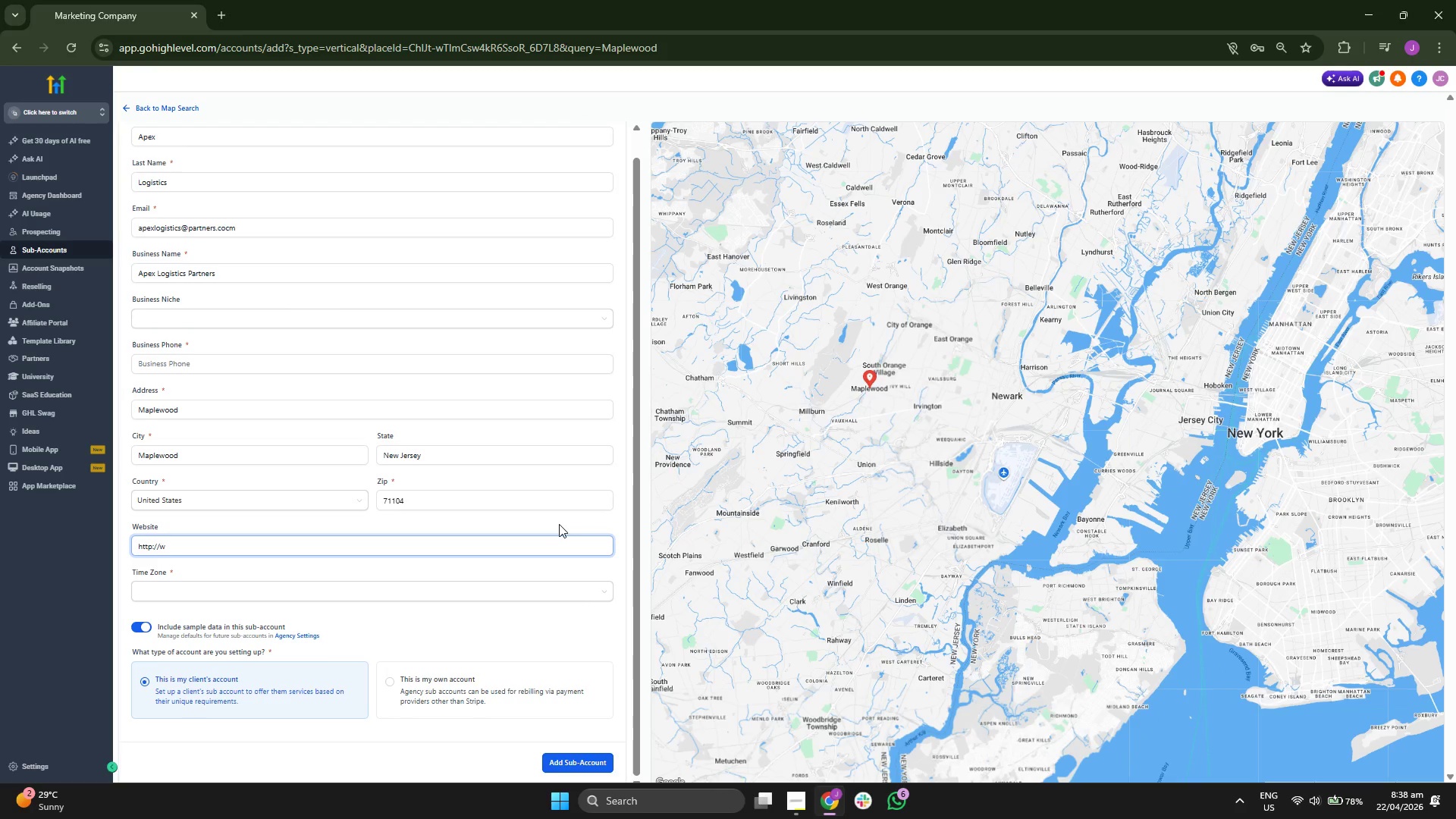 
key(Backspace)
 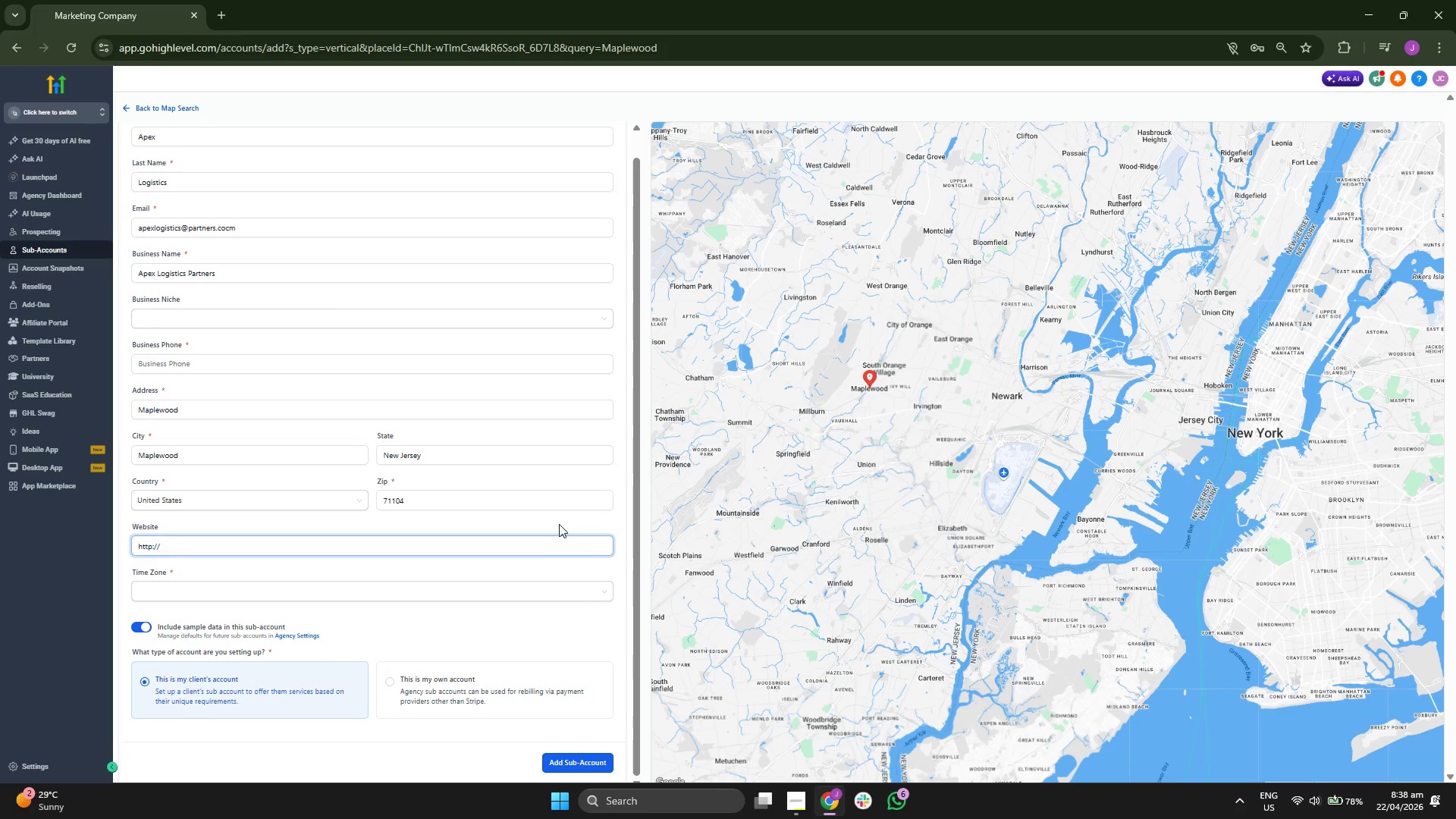 
key(Backspace)
 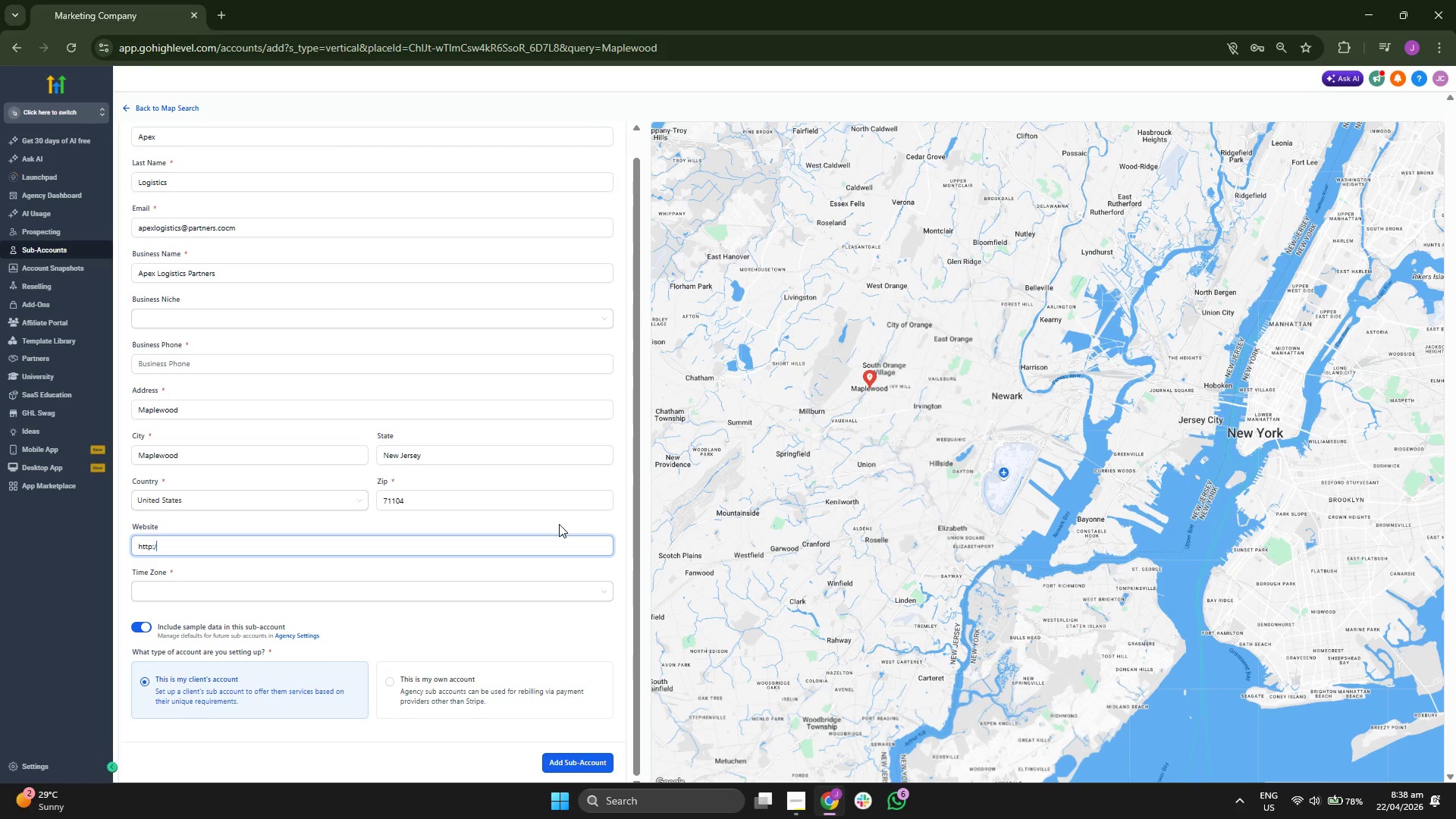 
key(Backspace)
 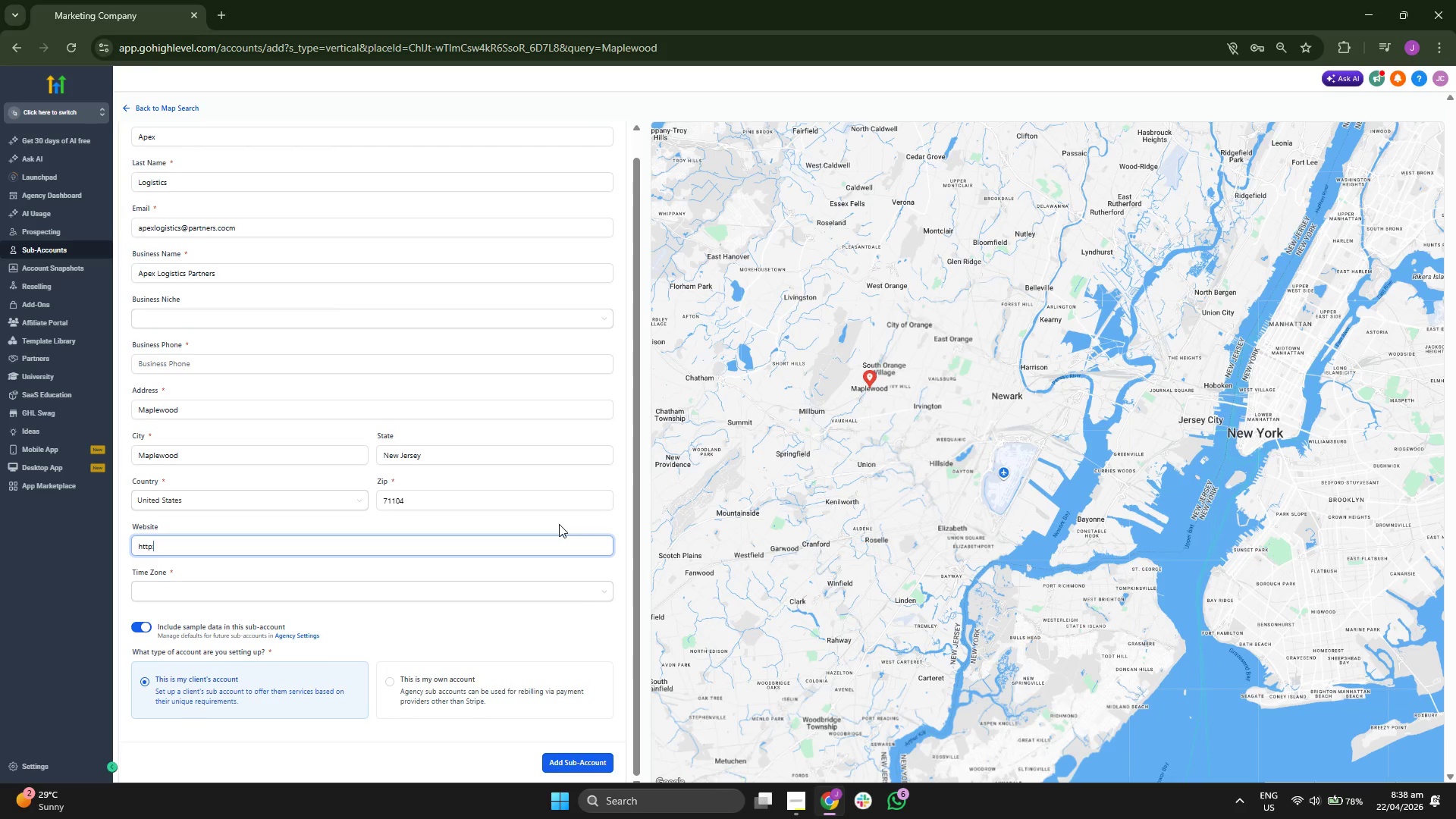 
key(Backspace)
 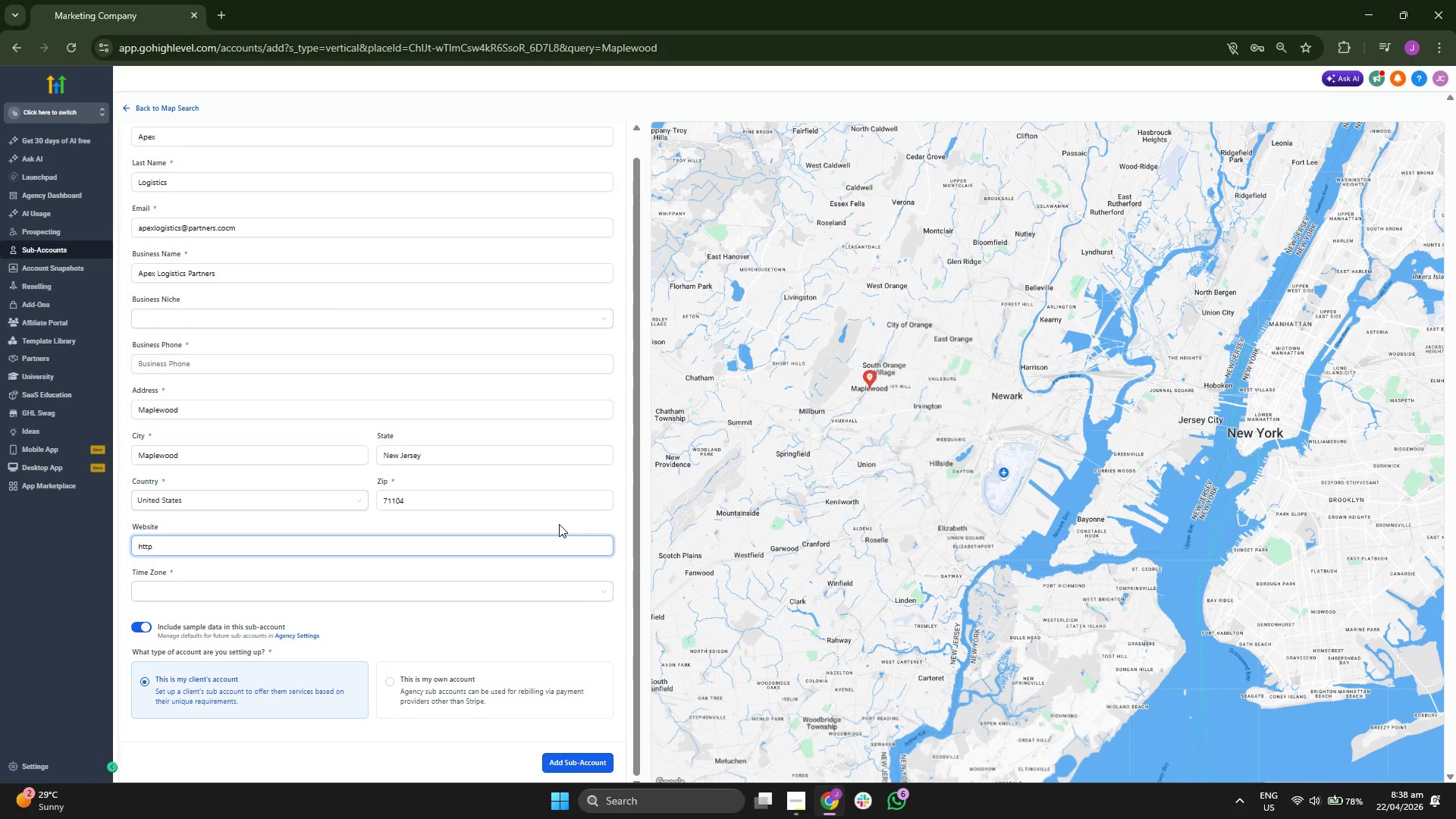 
key(Backspace)
 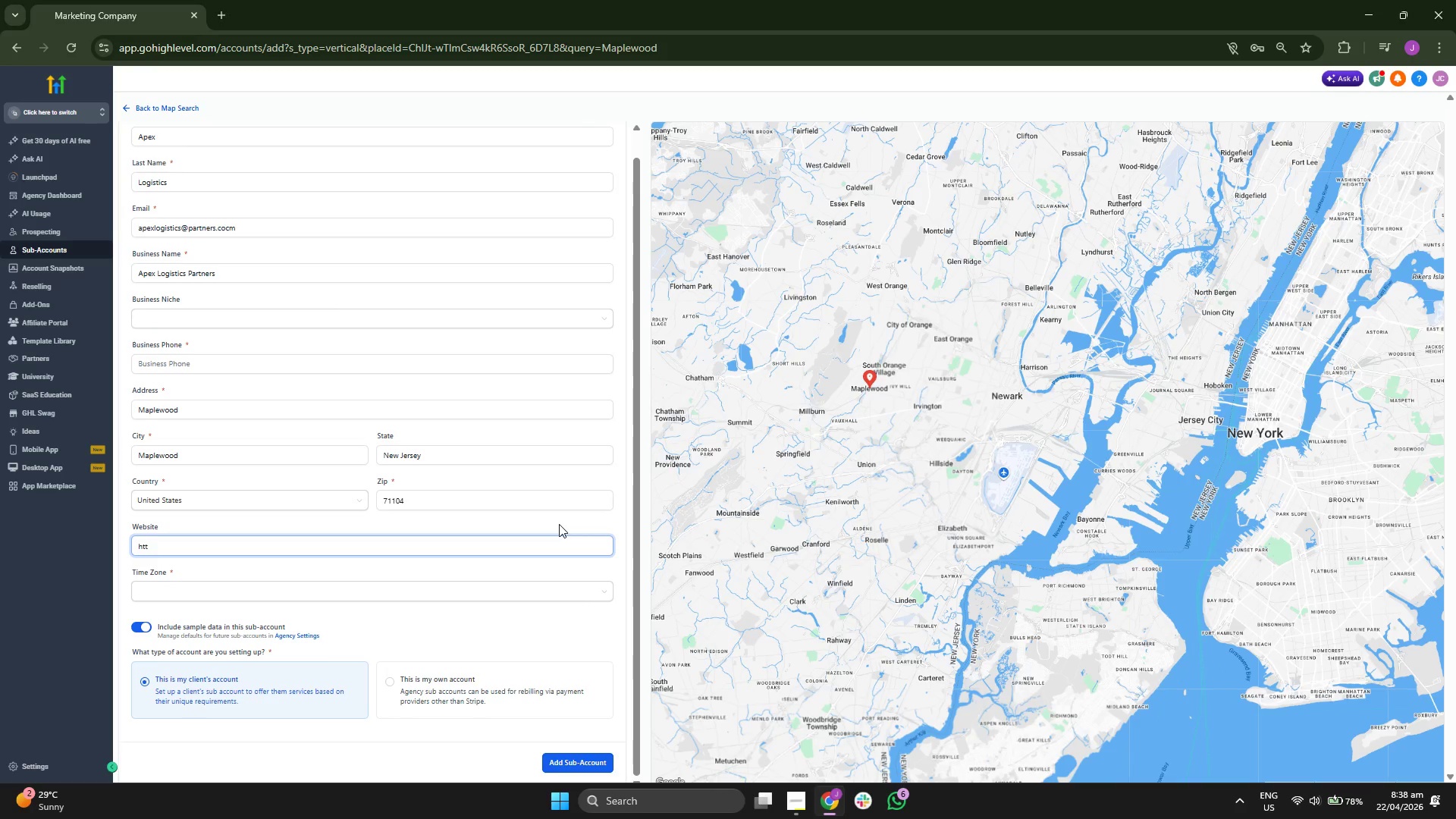 
key(Backspace)
 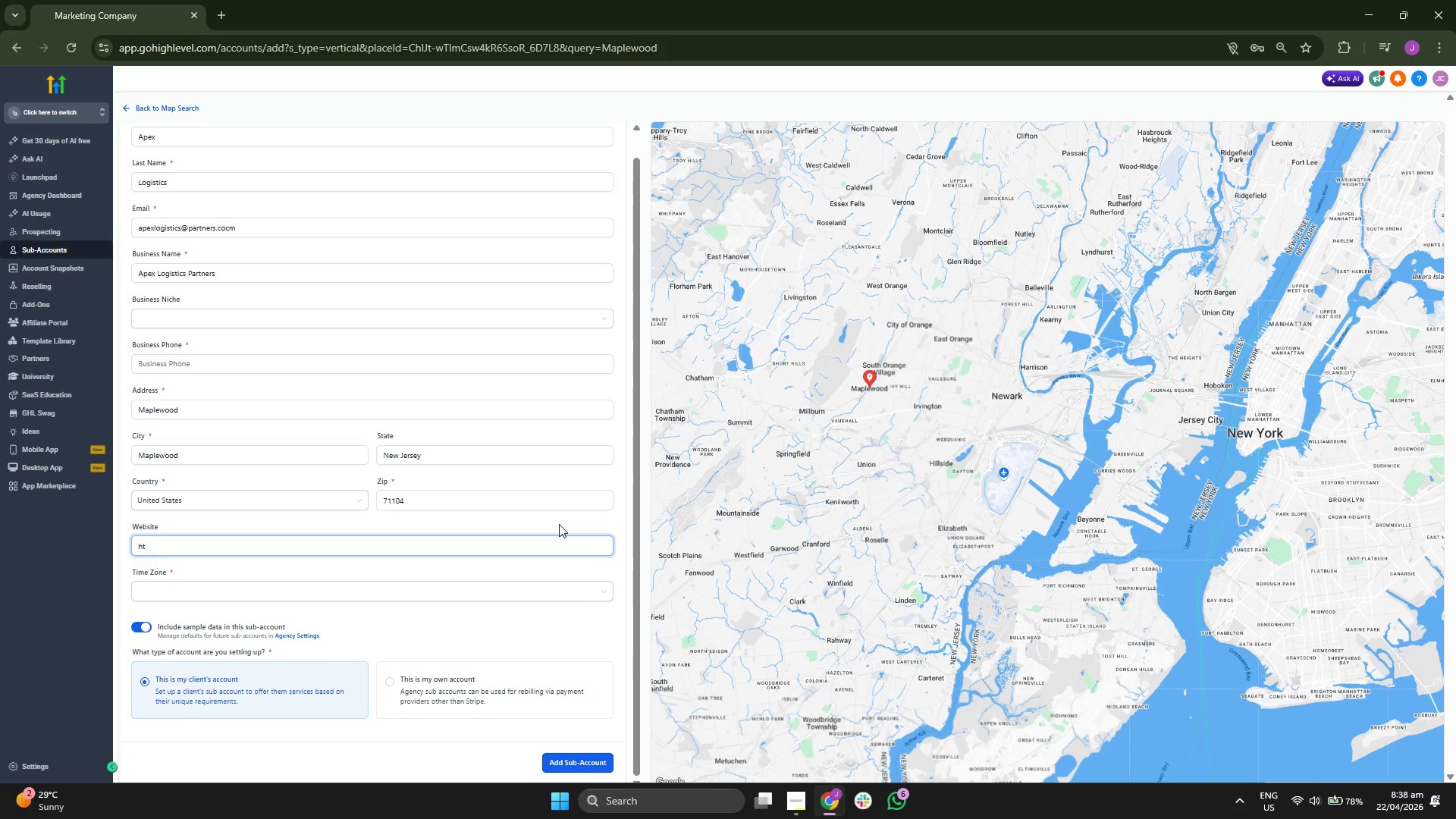 
key(Backspace)
 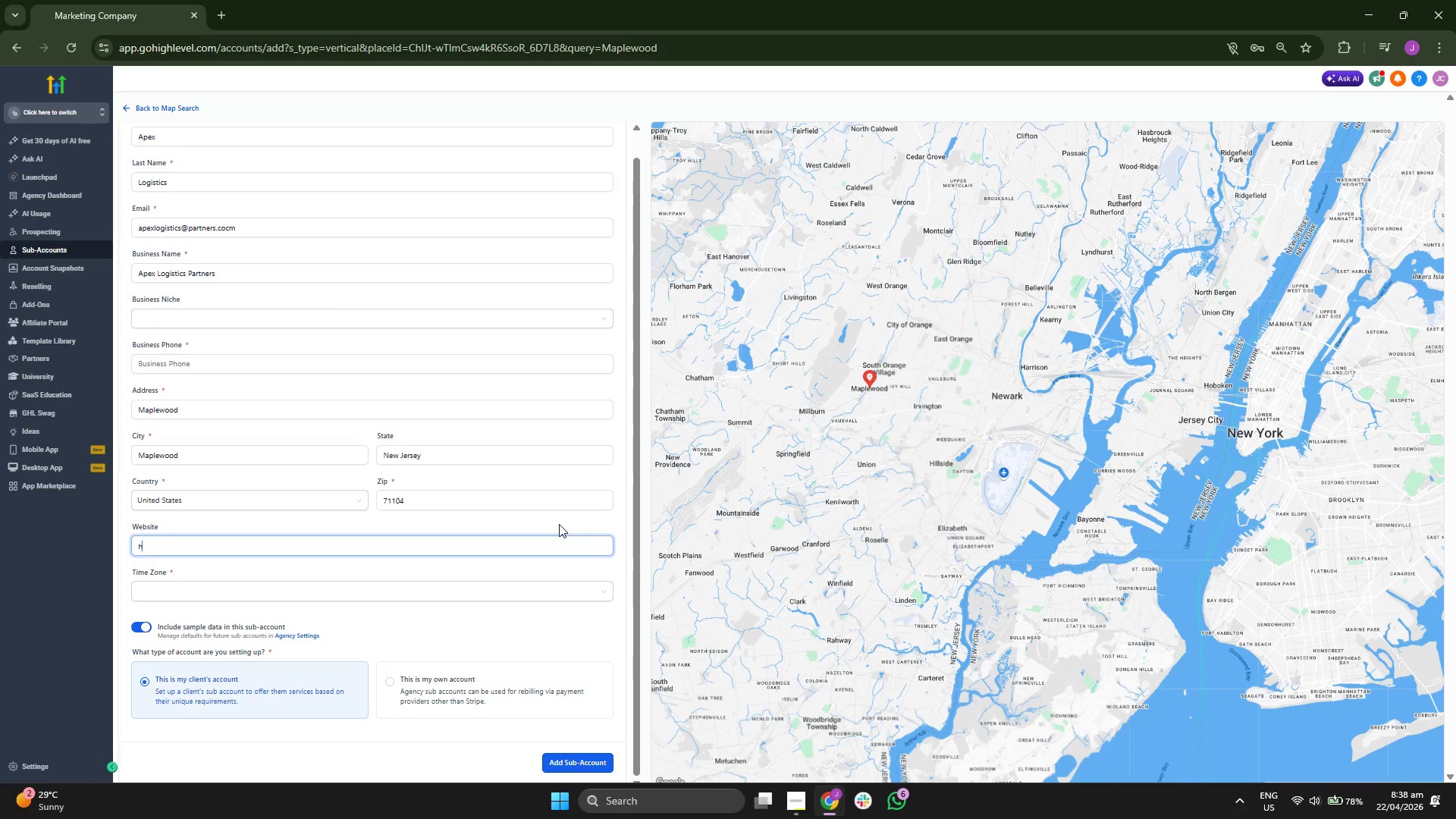 
key(Backspace)
 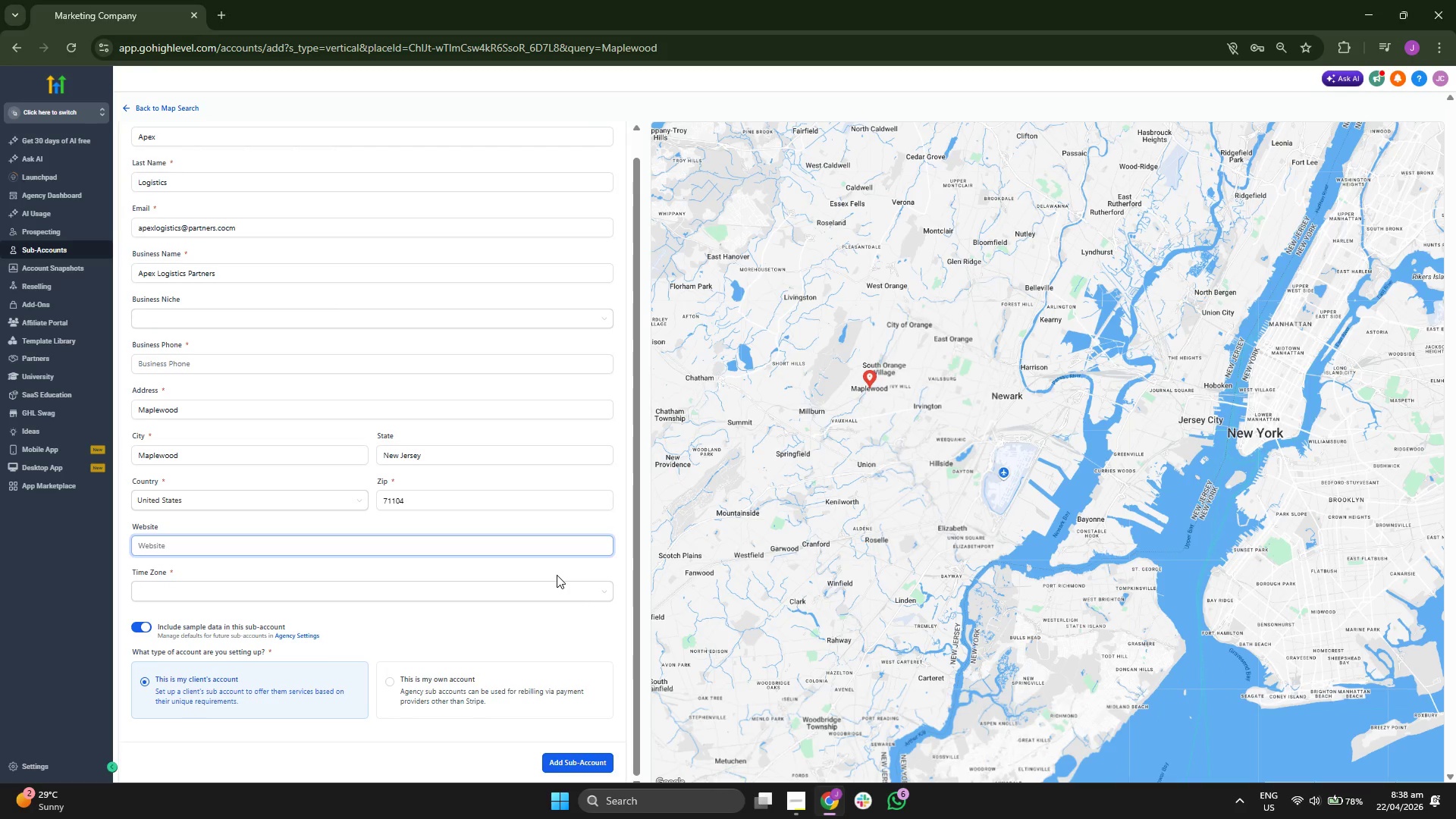 
scroll: coordinate [590, 572], scroll_direction: down, amount: 1.0
 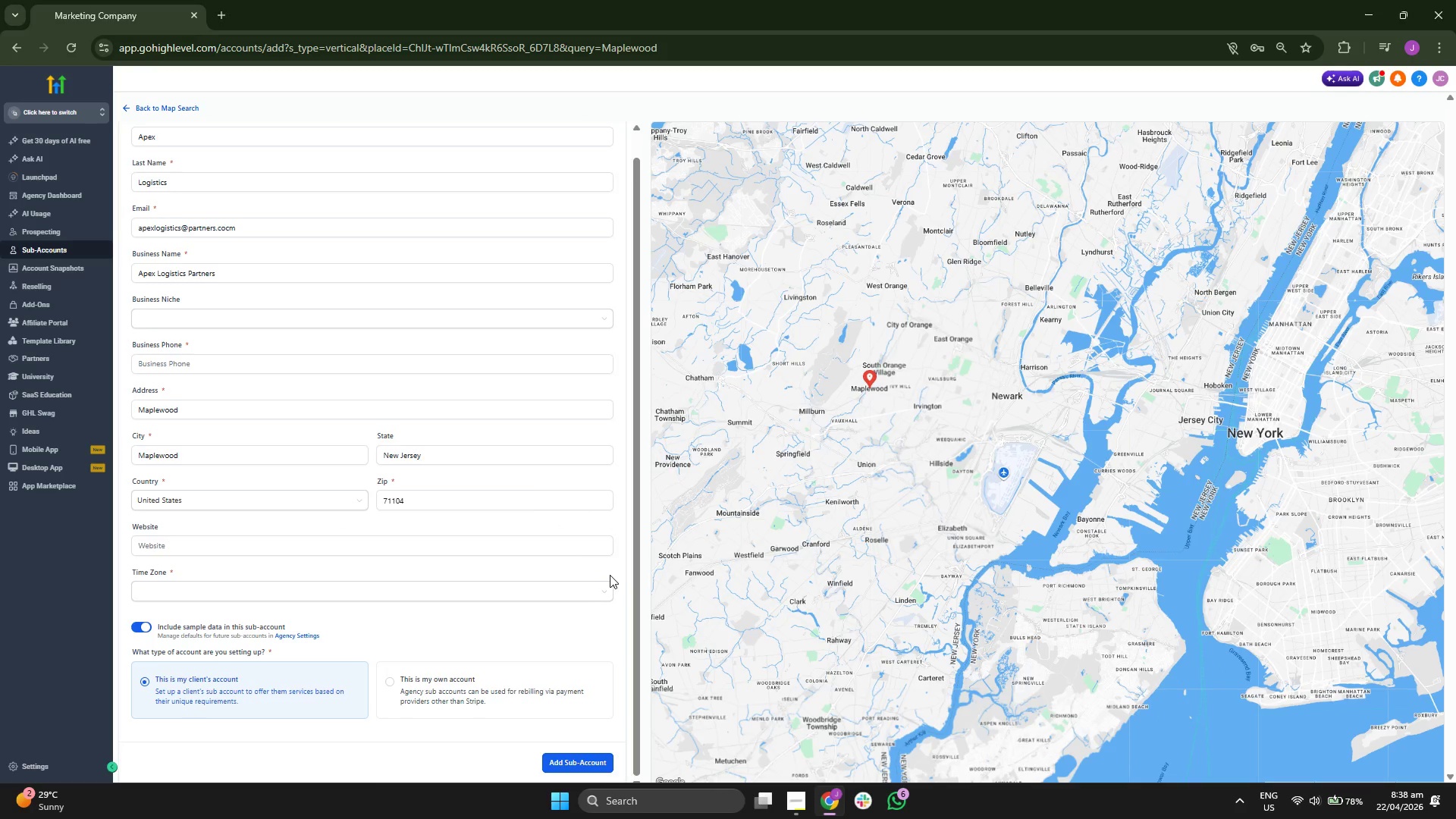 
scroll: coordinate [610, 575], scroll_direction: up, amount: 1.0
 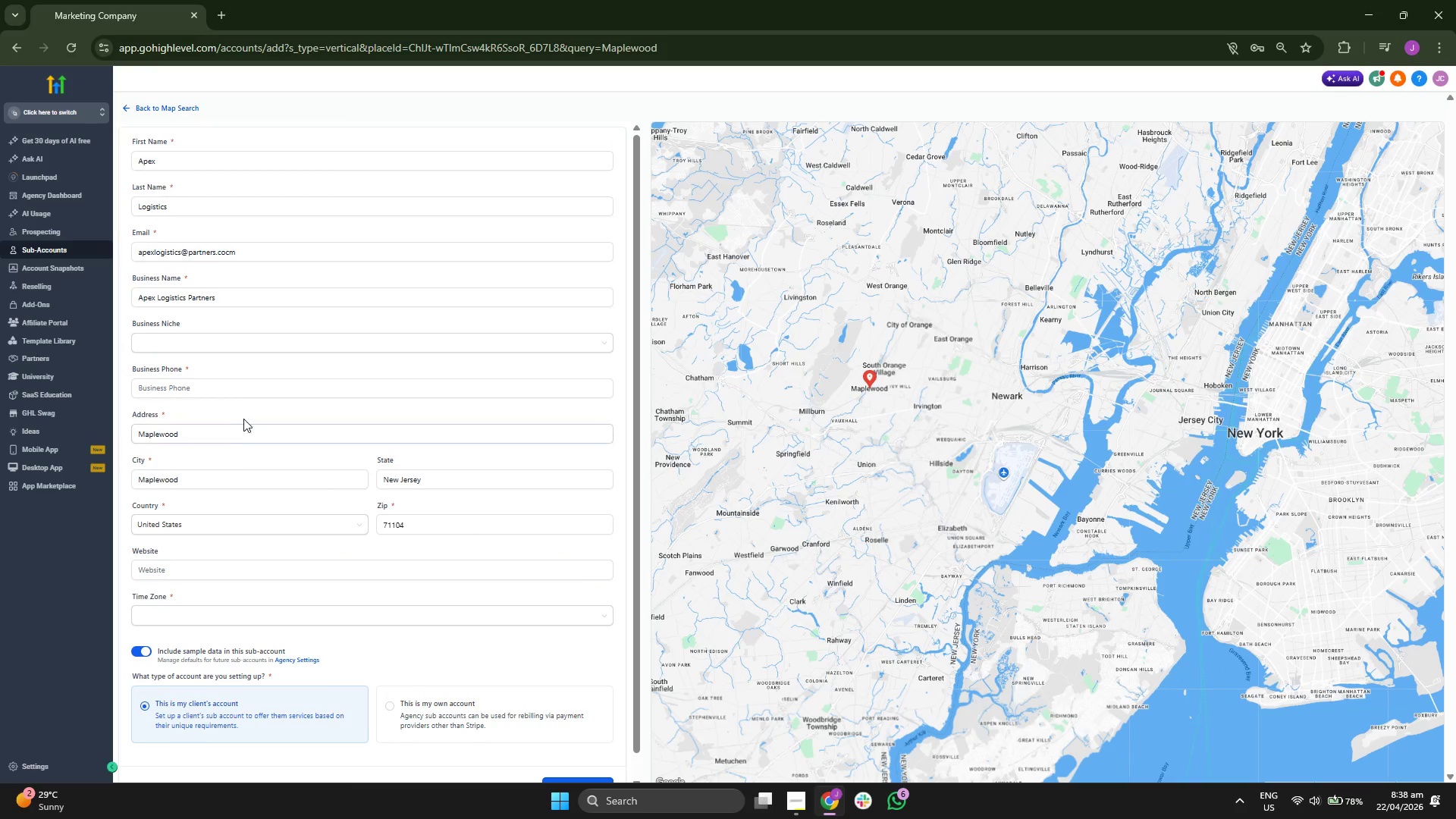 
left_click([254, 393])
 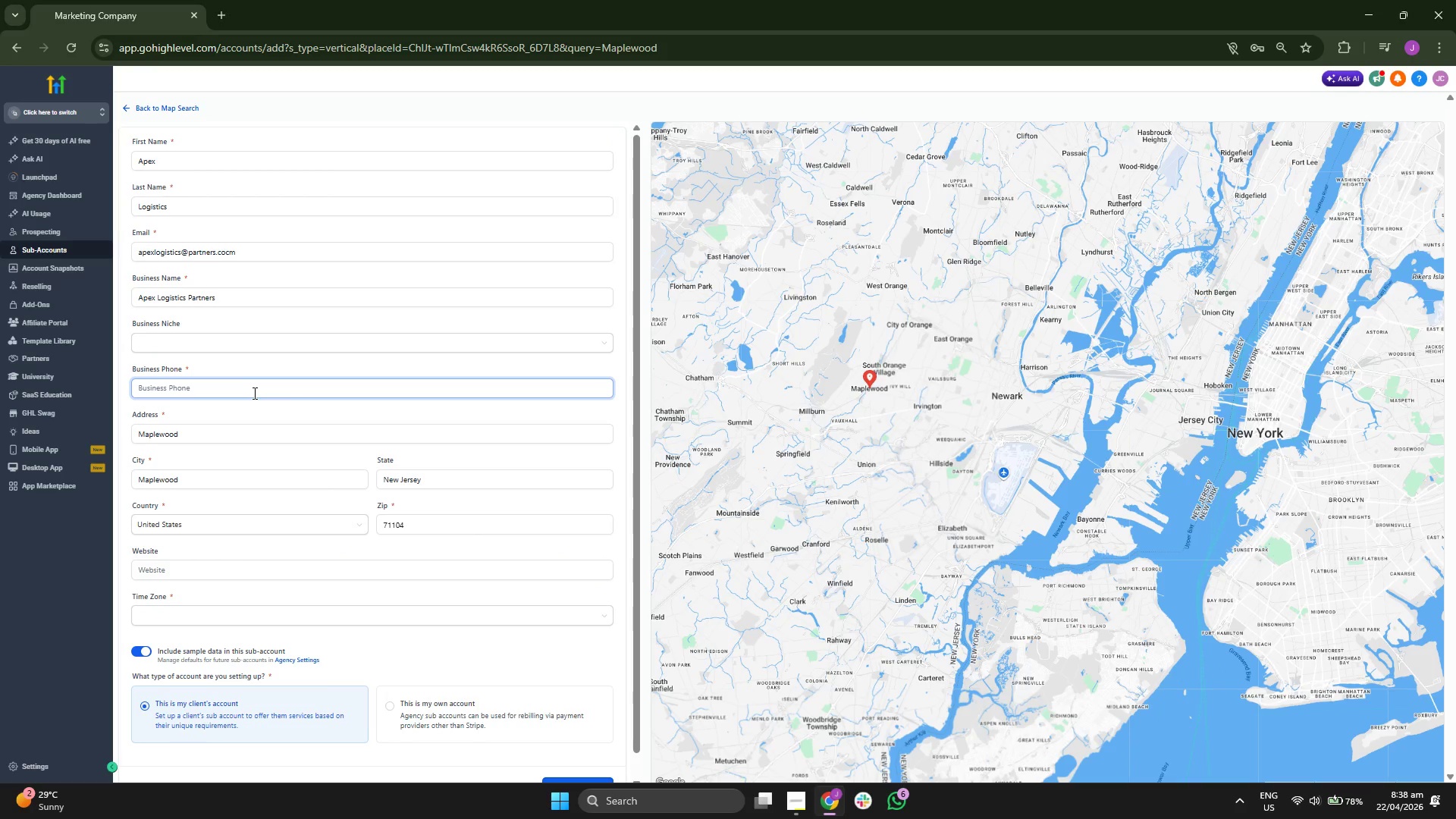 
type(555 02)
key(Backspace)
key(Backspace)
type(10)
key(Backspace)
key(Backspace)
type(010-2555)
key(Backspace)
type(2)
 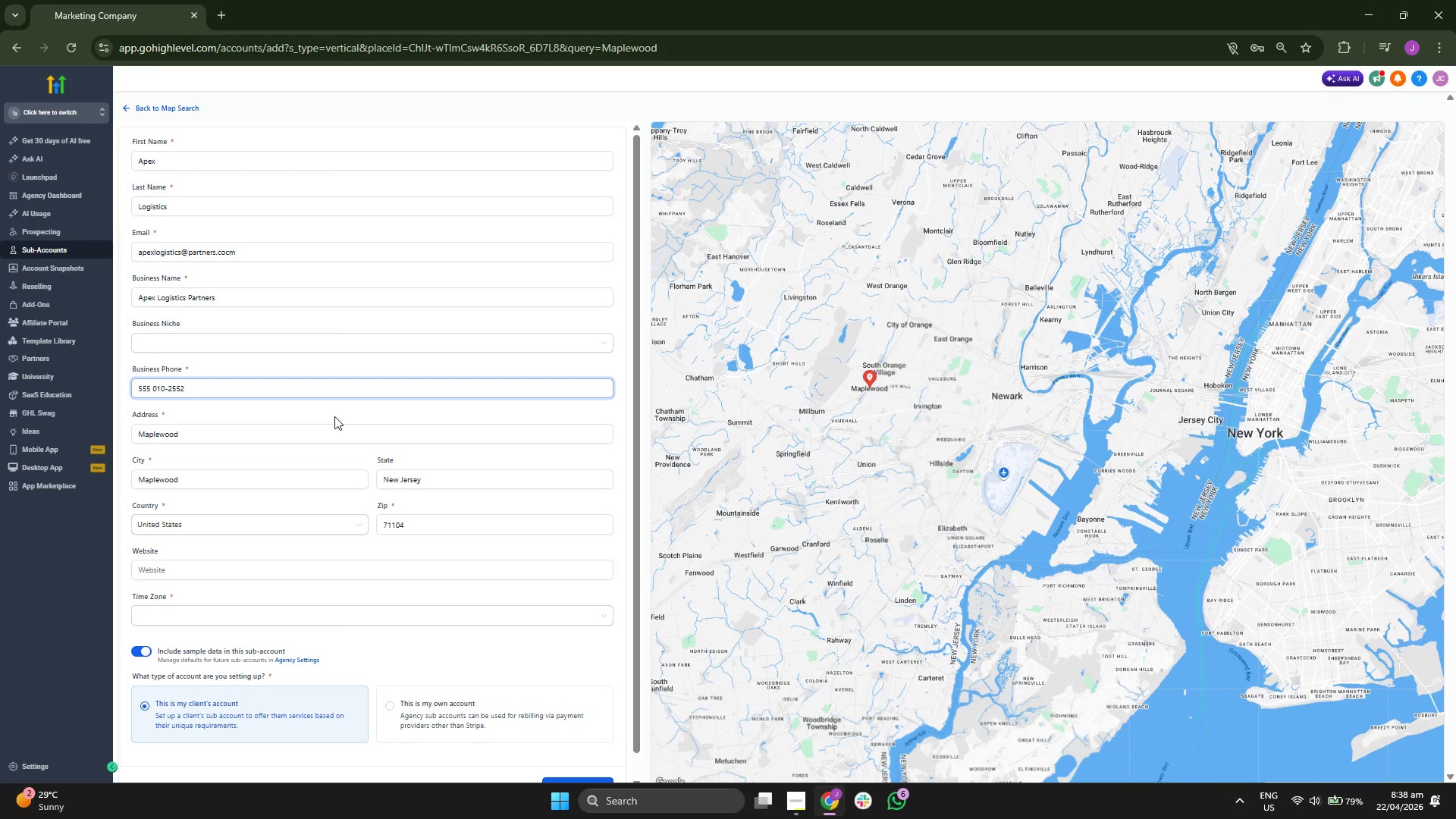 
left_click([626, 401])
 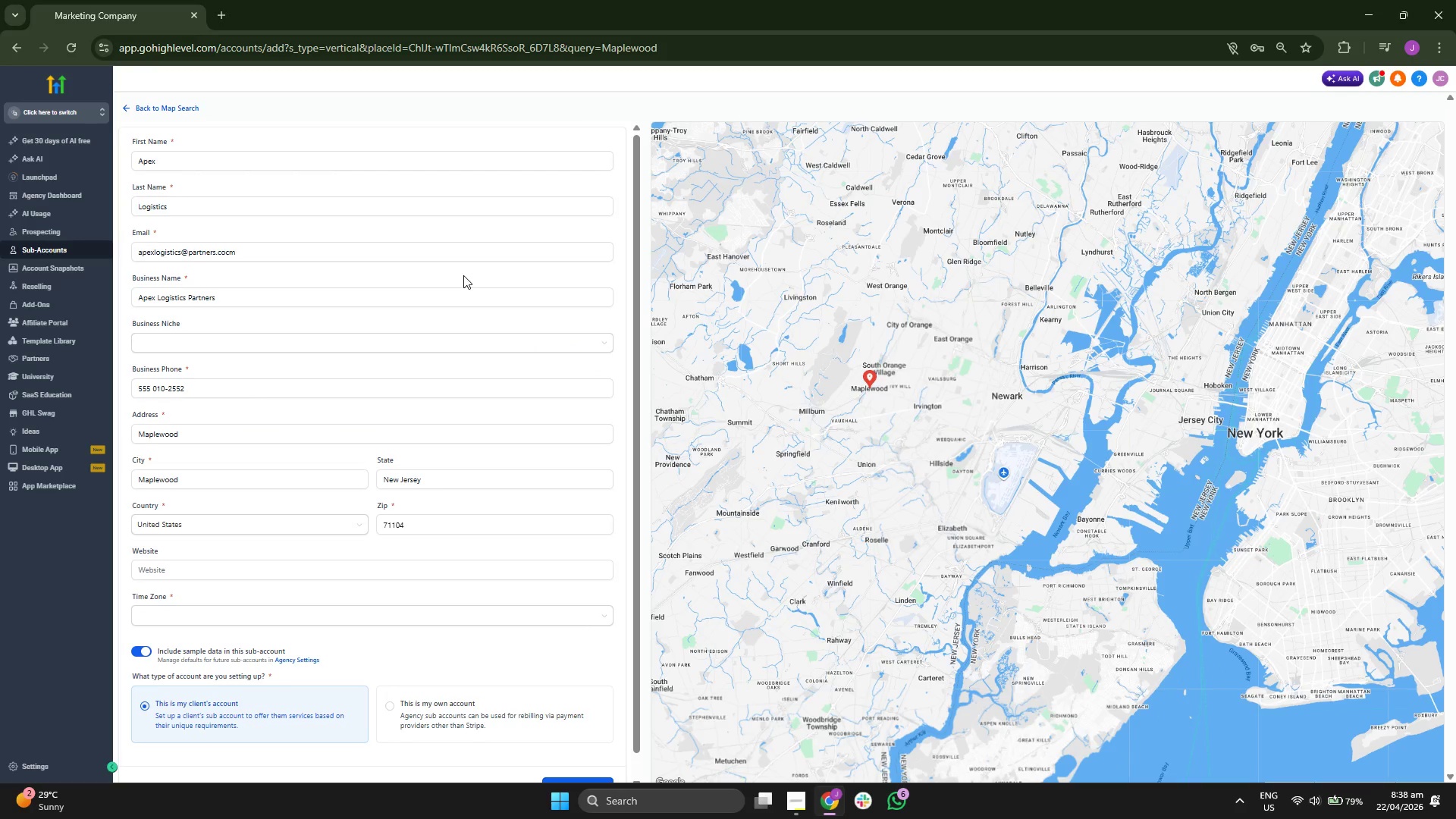 
scroll: coordinate [463, 275], scroll_direction: down, amount: 1.0
 